 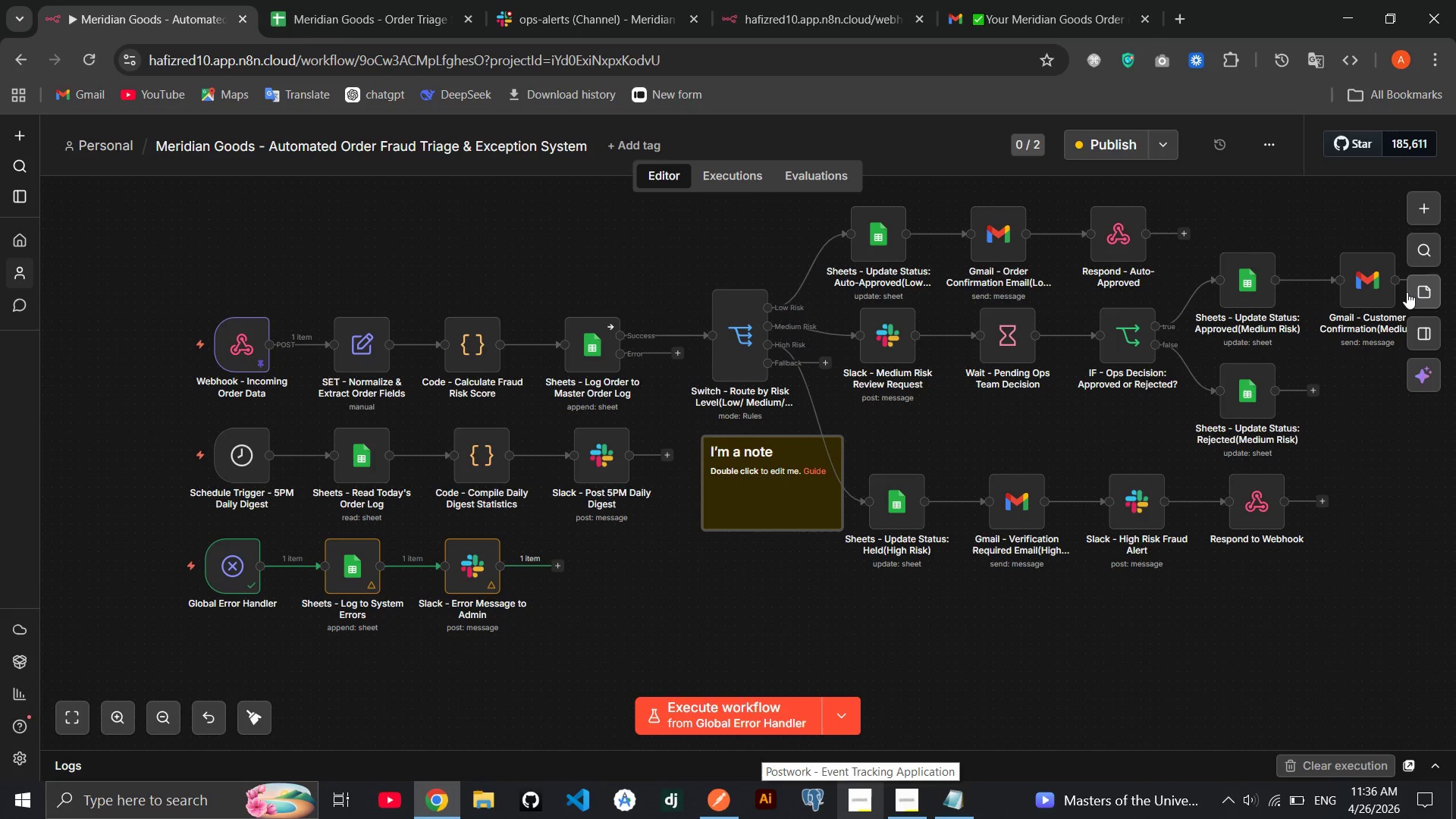 
left_click_drag(start_coordinate=[733, 497], to_coordinate=[239, 269])
 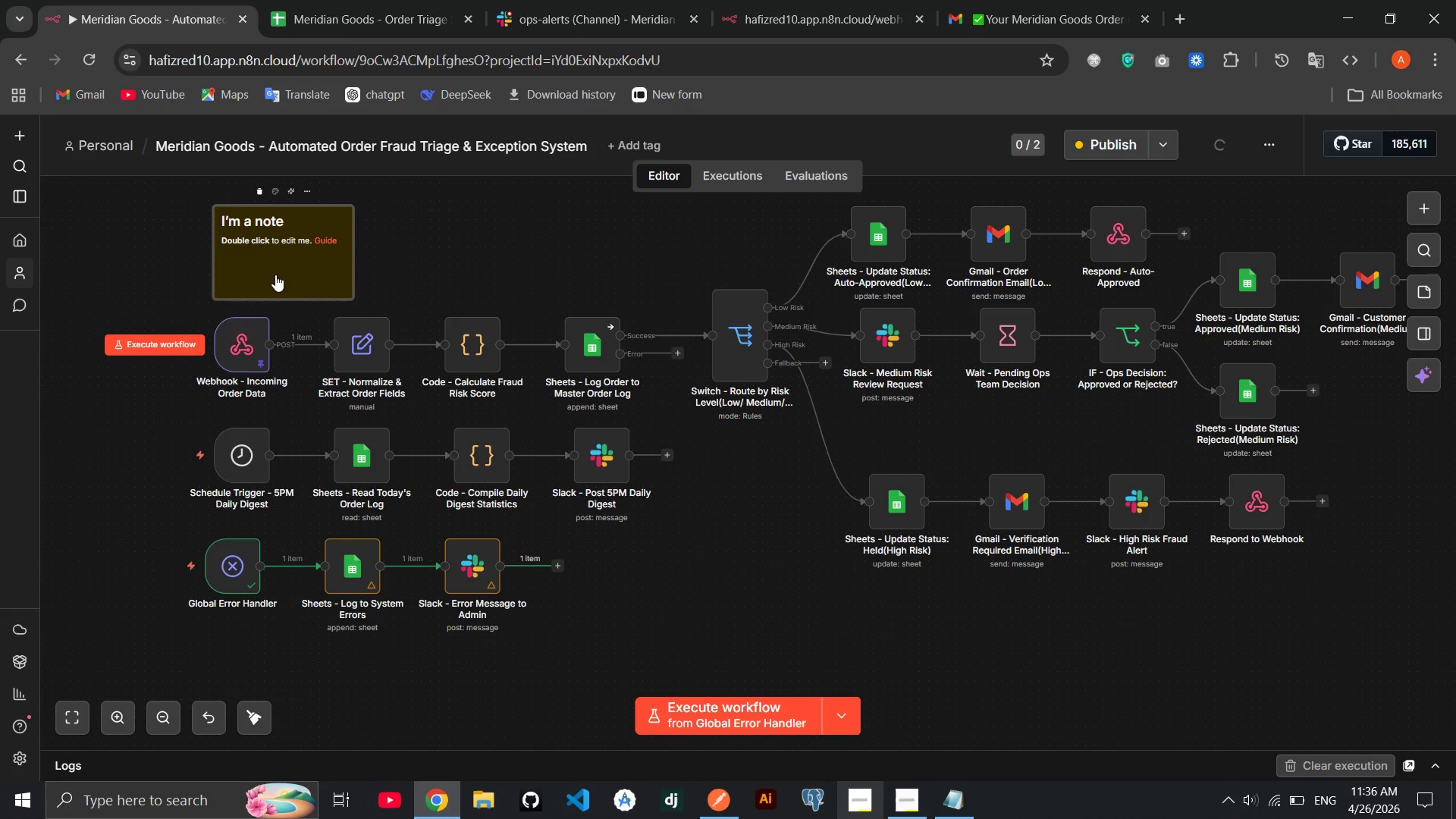 
left_click([275, 275])
 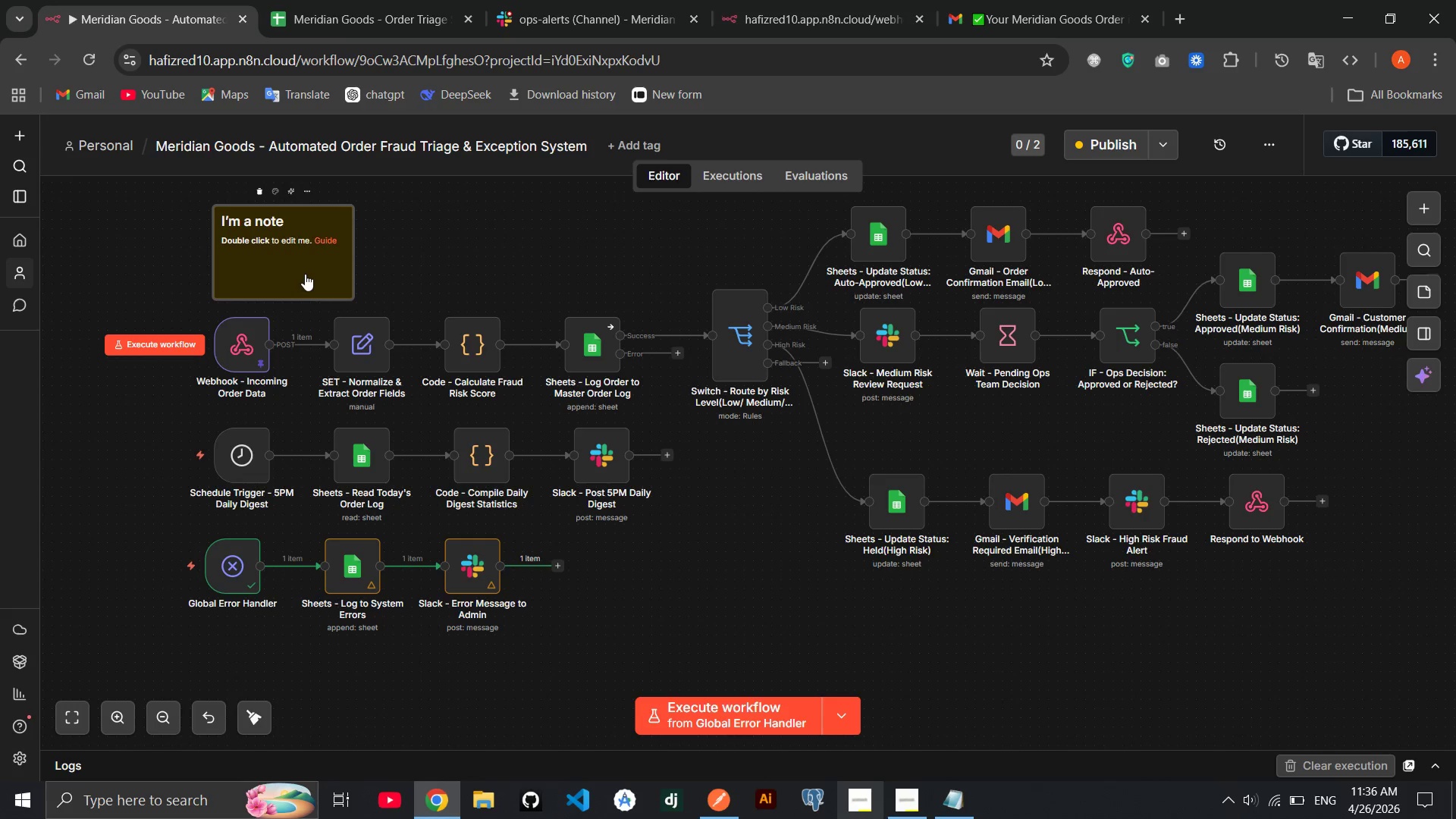 
double_click([305, 274])
 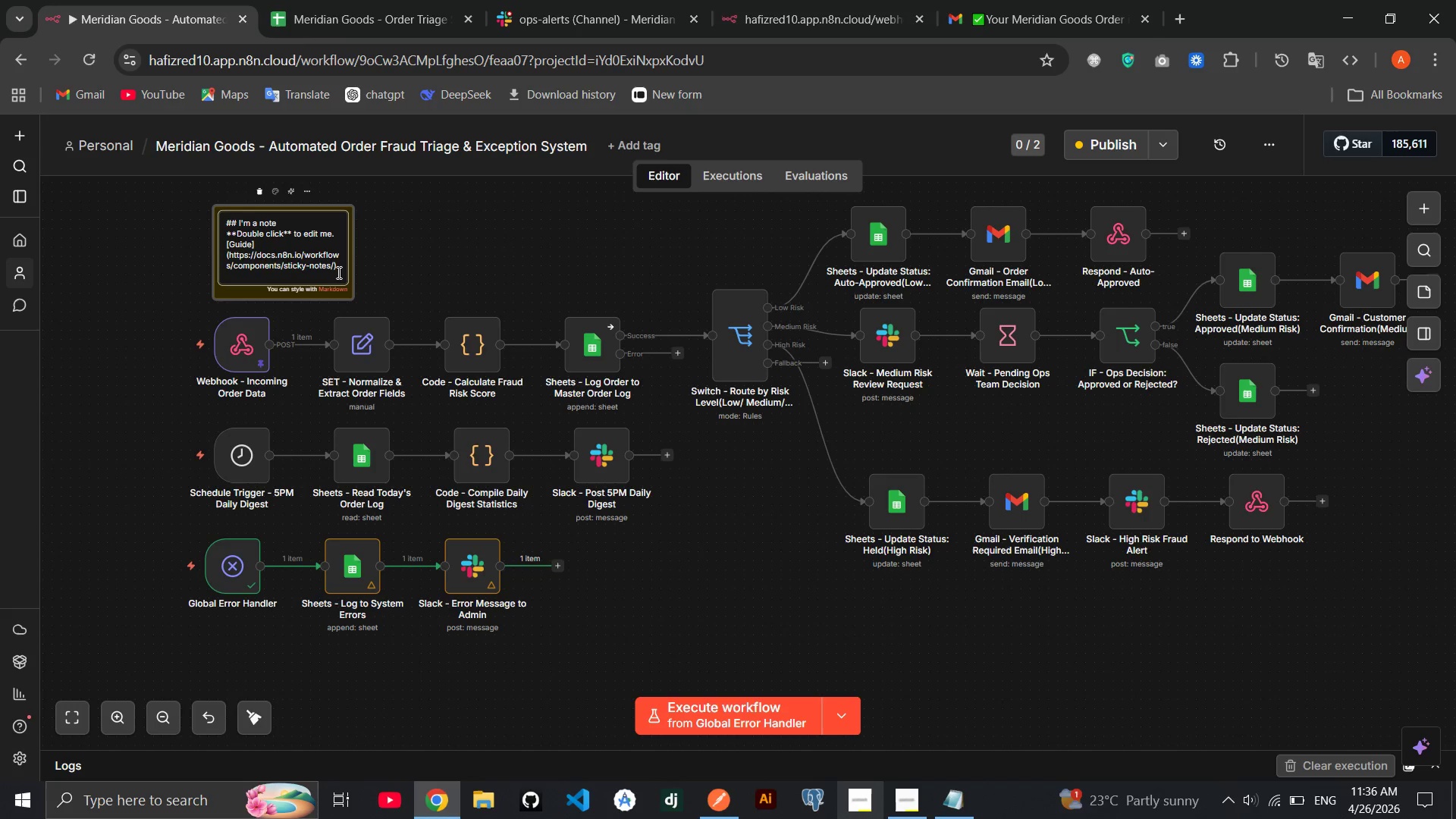 
left_click_drag(start_coordinate=[340, 272], to_coordinate=[239, 221])
 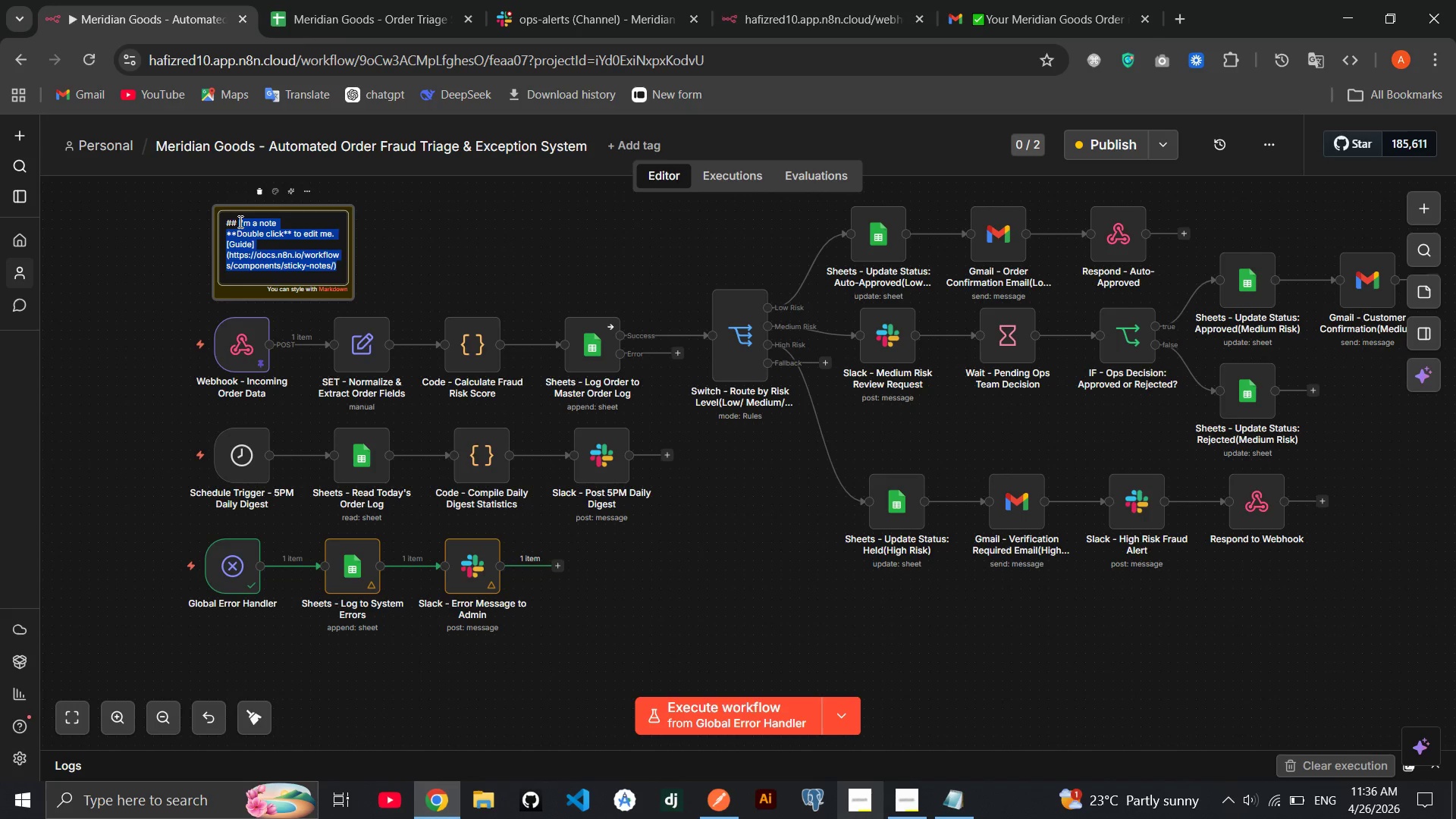 
key(Backspace)
 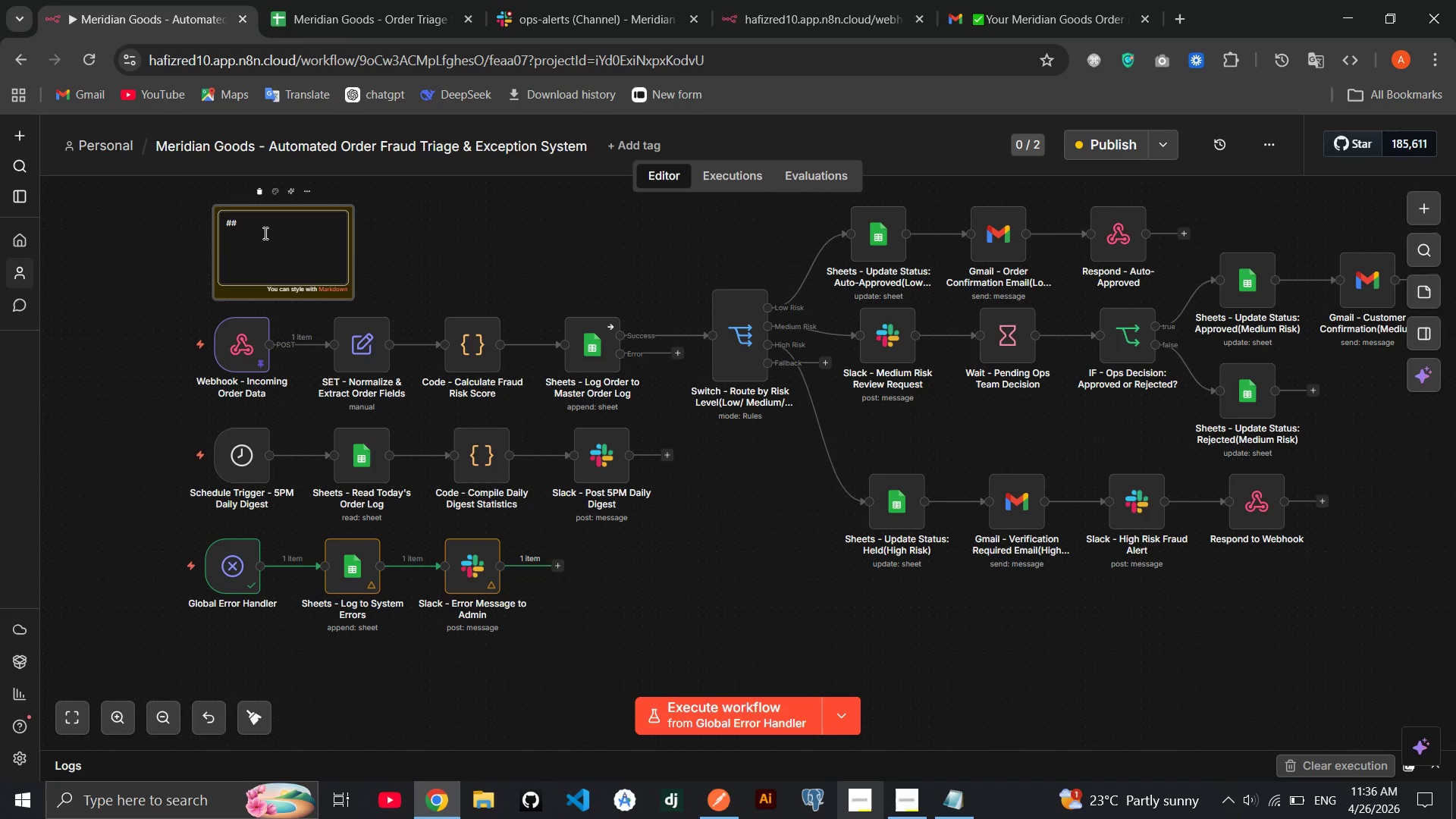 
wait(6.77)
 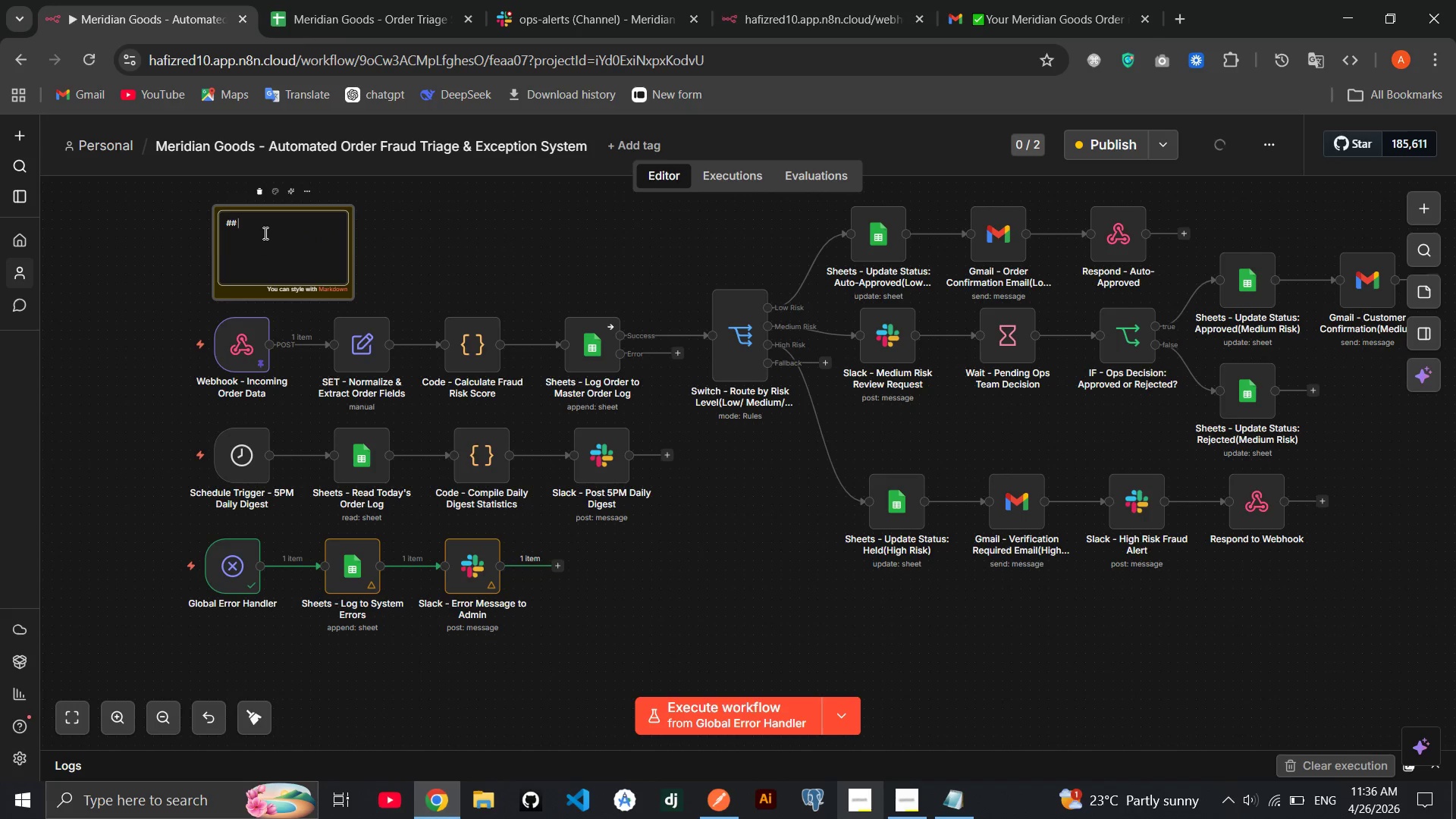 
type(TRIGGERS)
 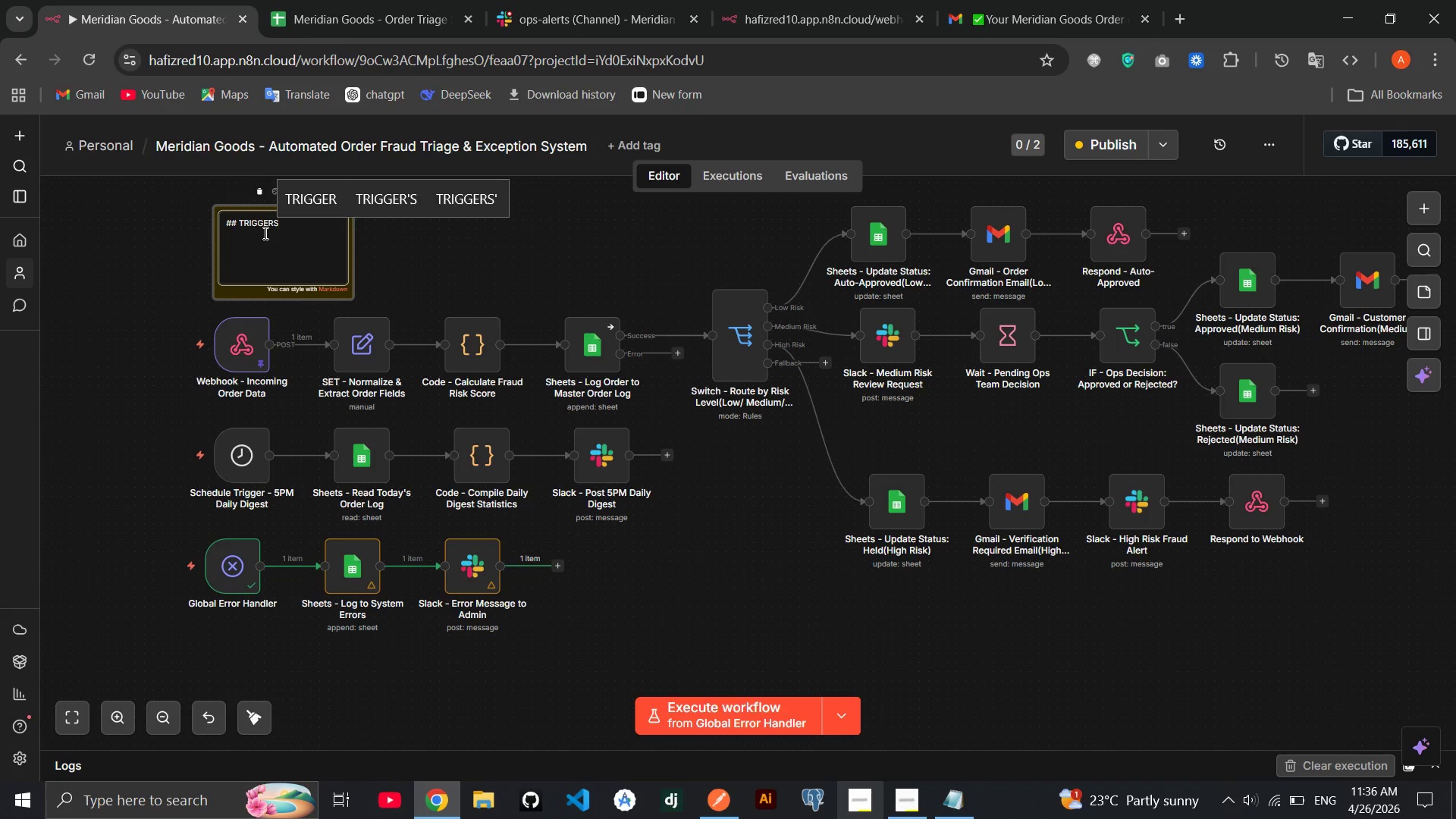 
wait(6.27)
 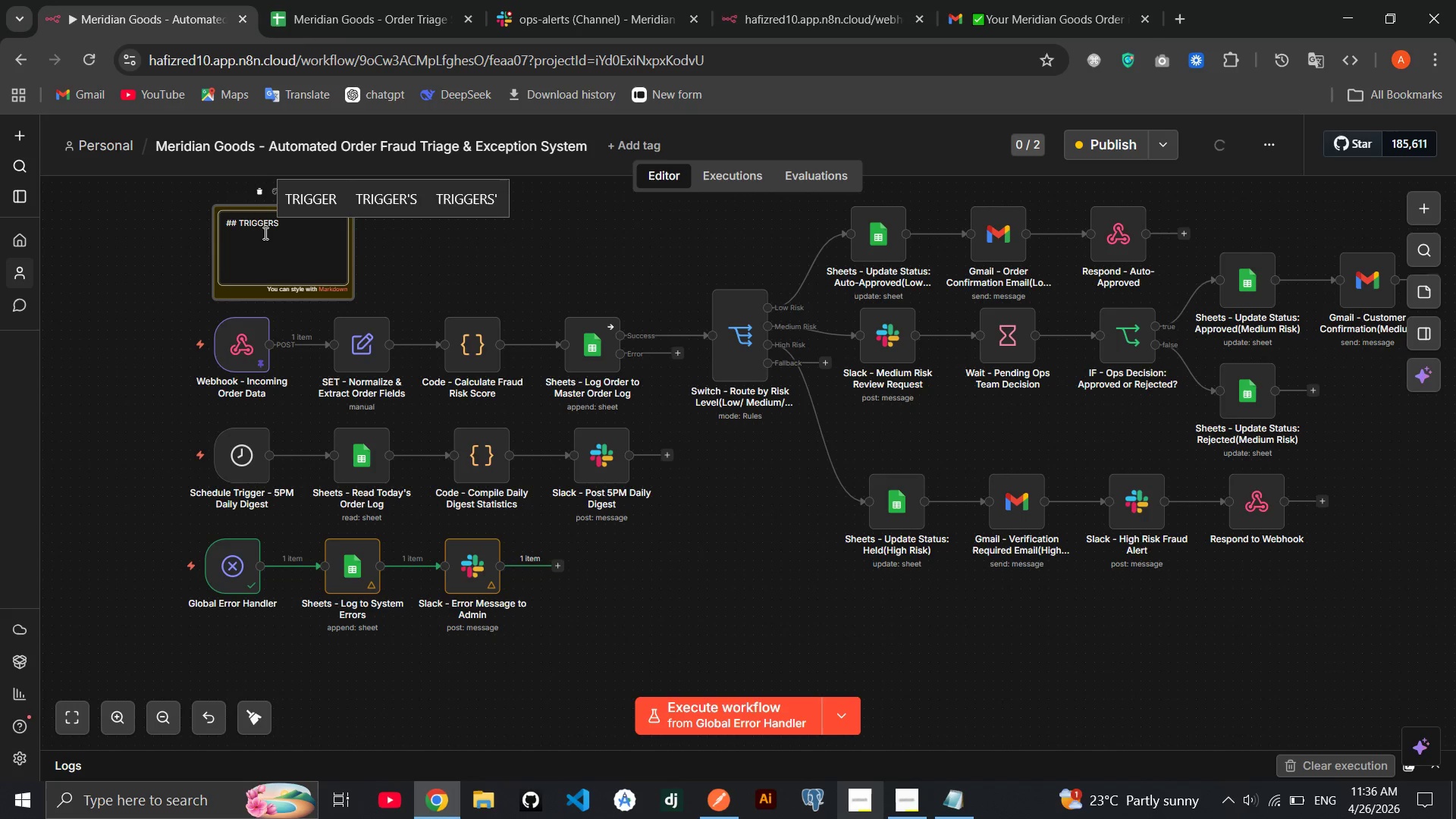 
key(Enter)
 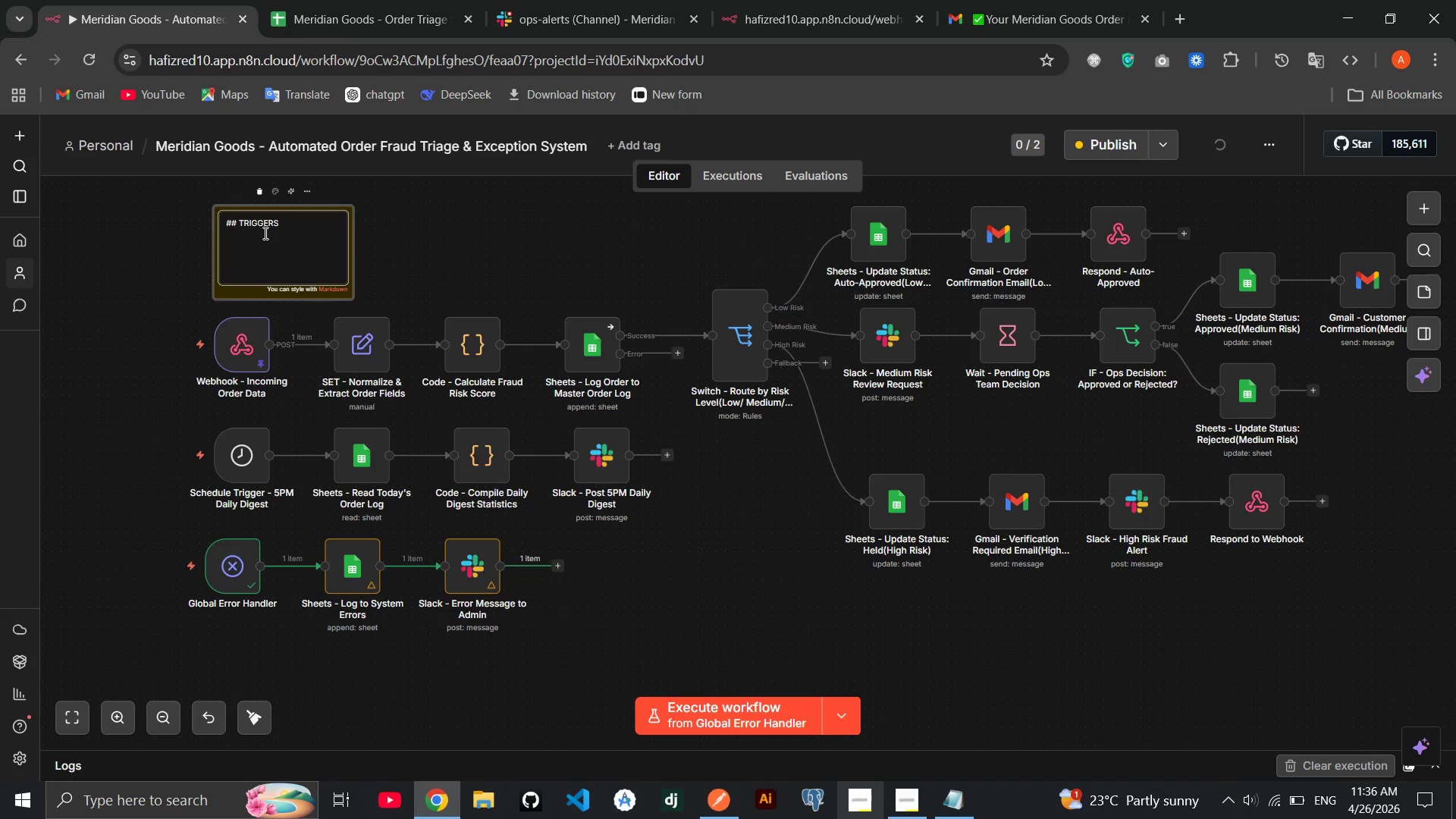 
key(Backspace)
 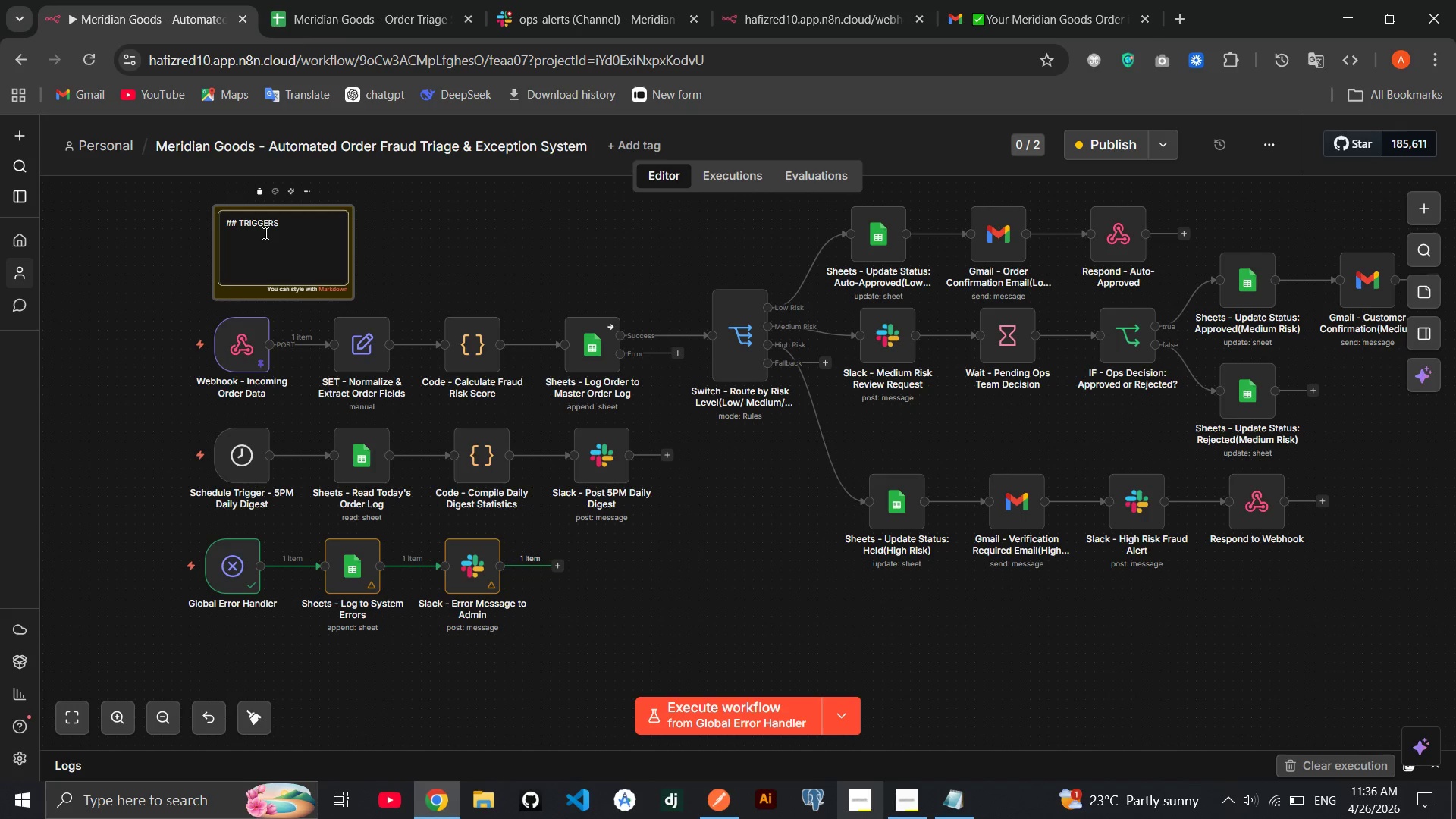 
key(Space)
 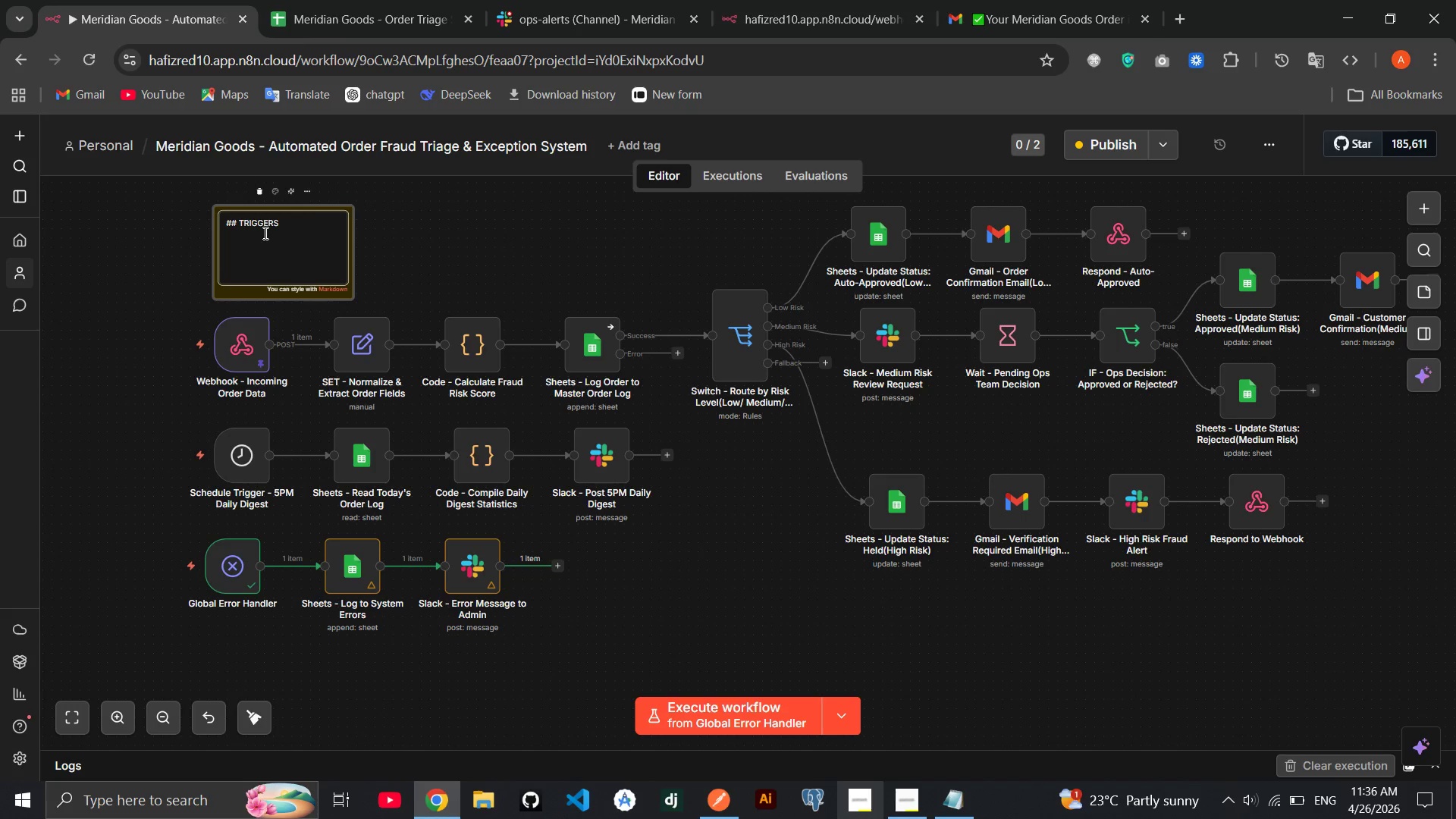 
key(1)
 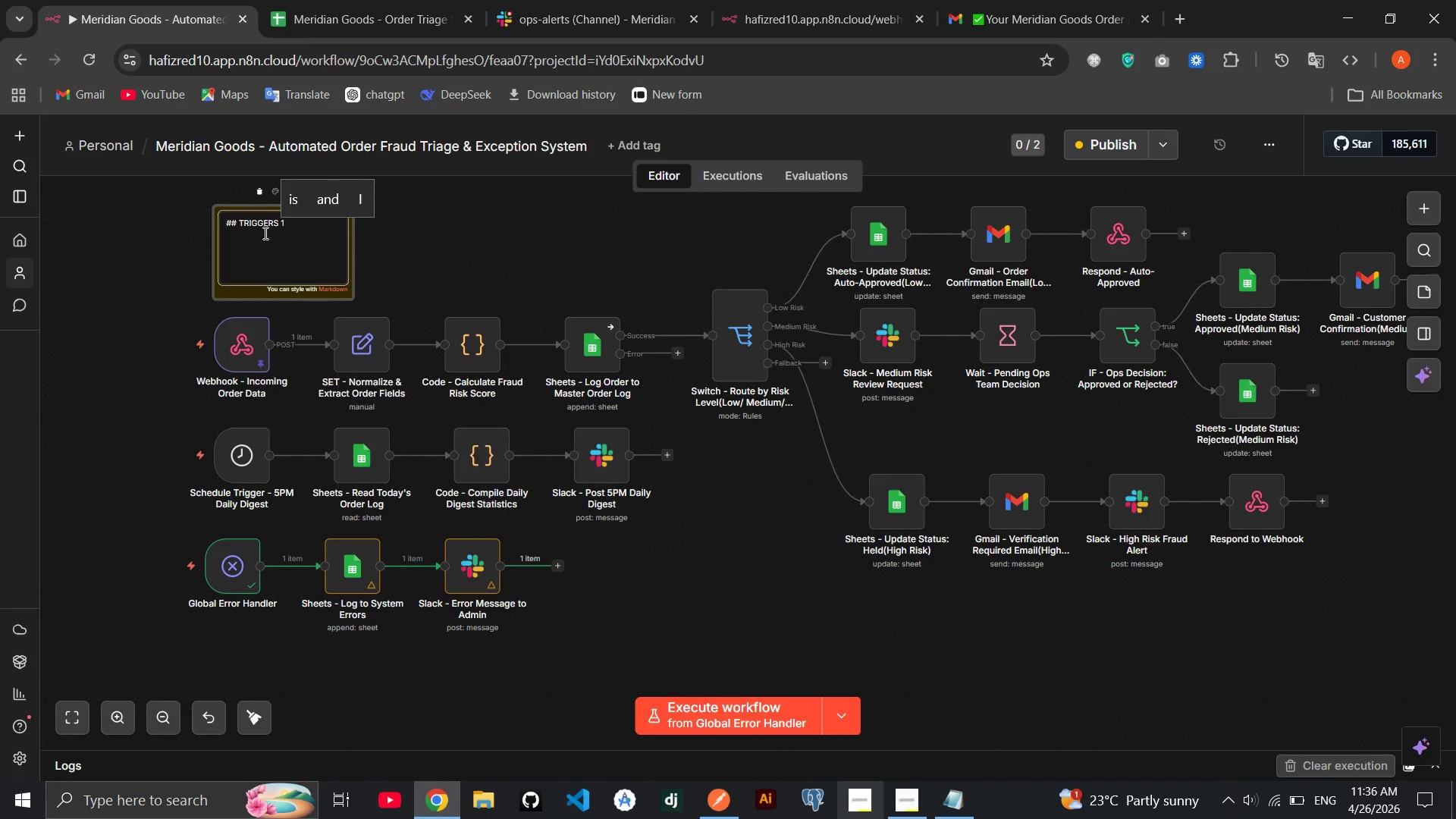 
key(Enter)
 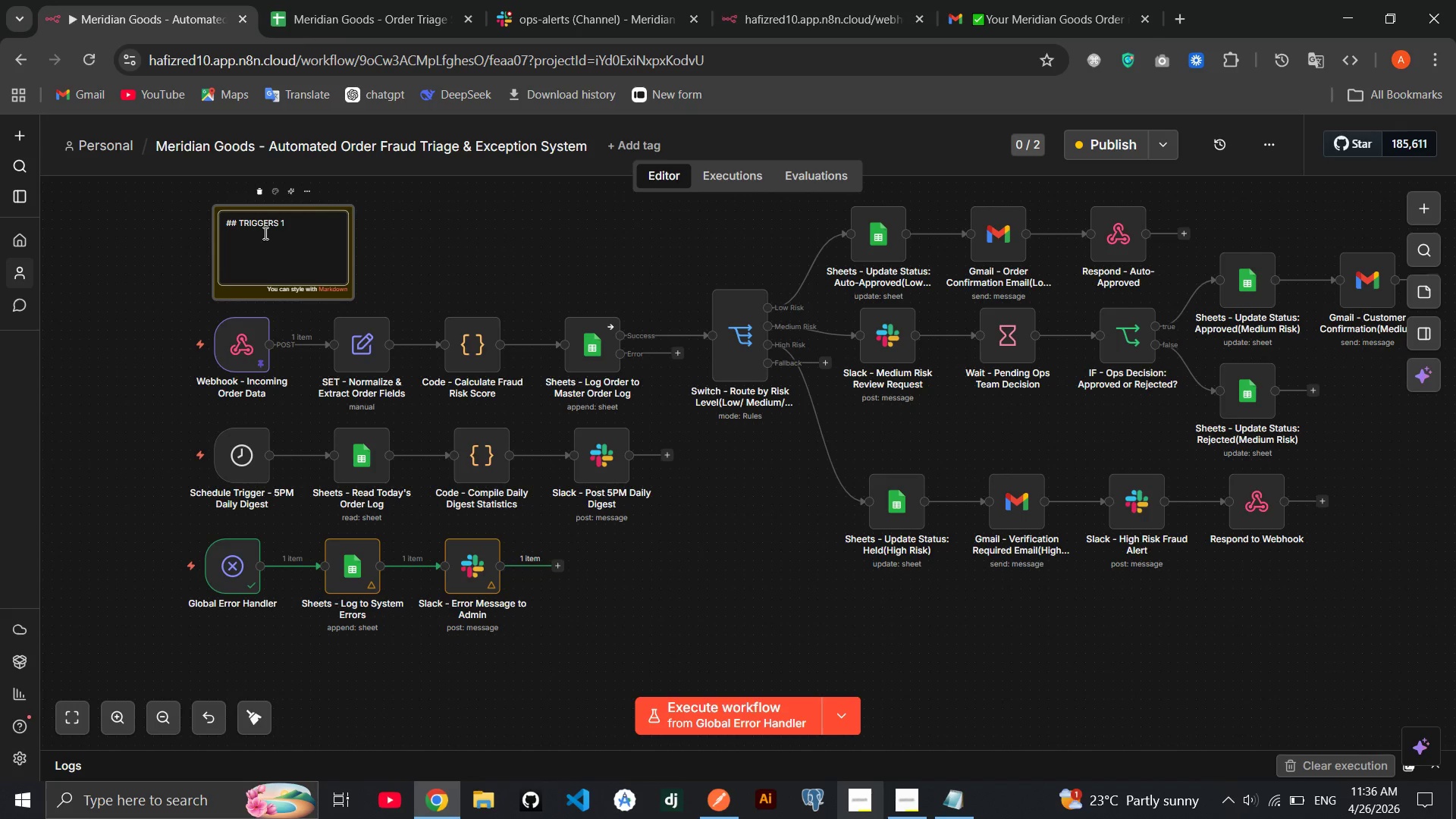 
wait(5.61)
 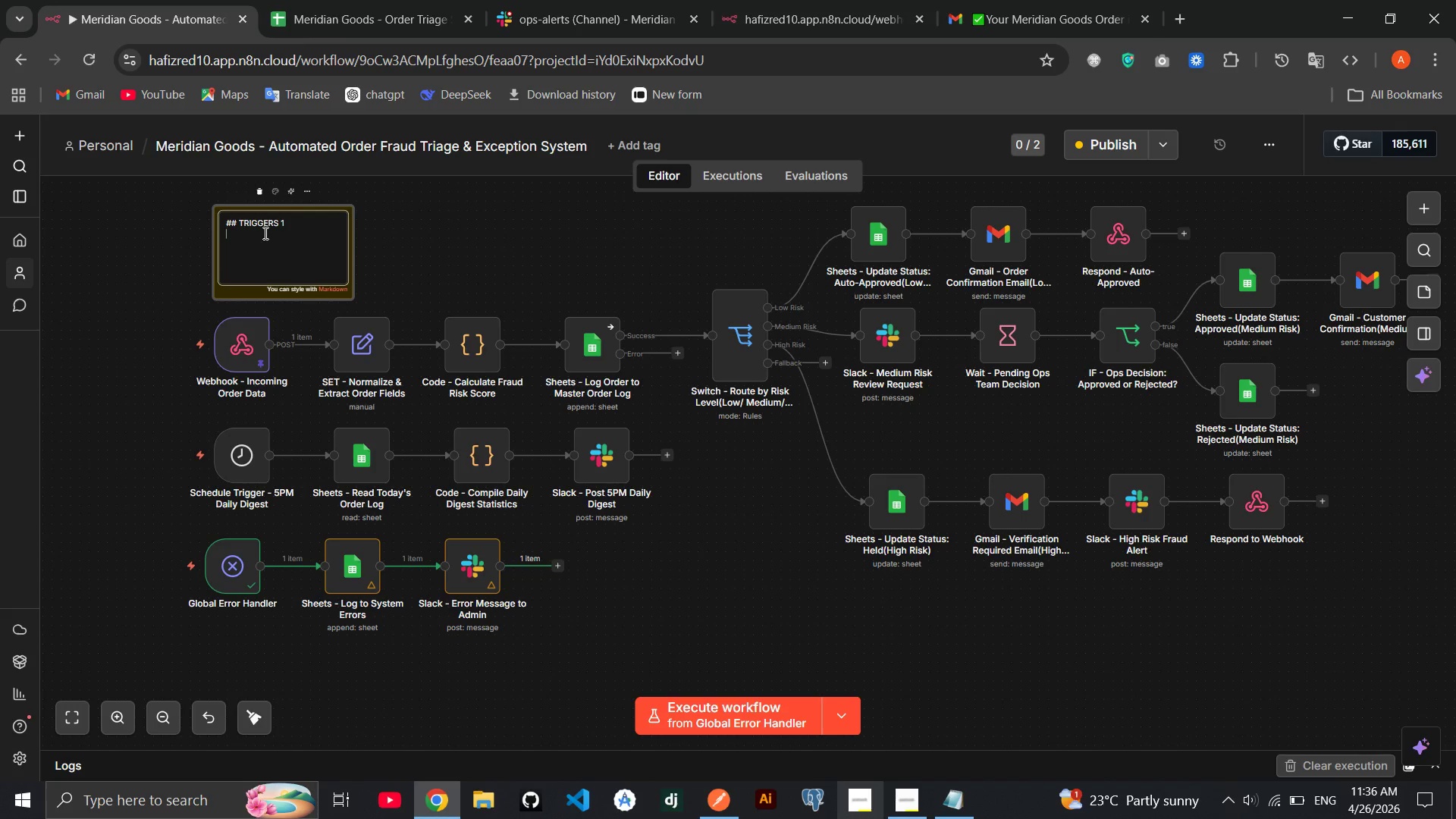 
type(WE)
key(Backspace)
key(Backspace)
key(Backspace)
 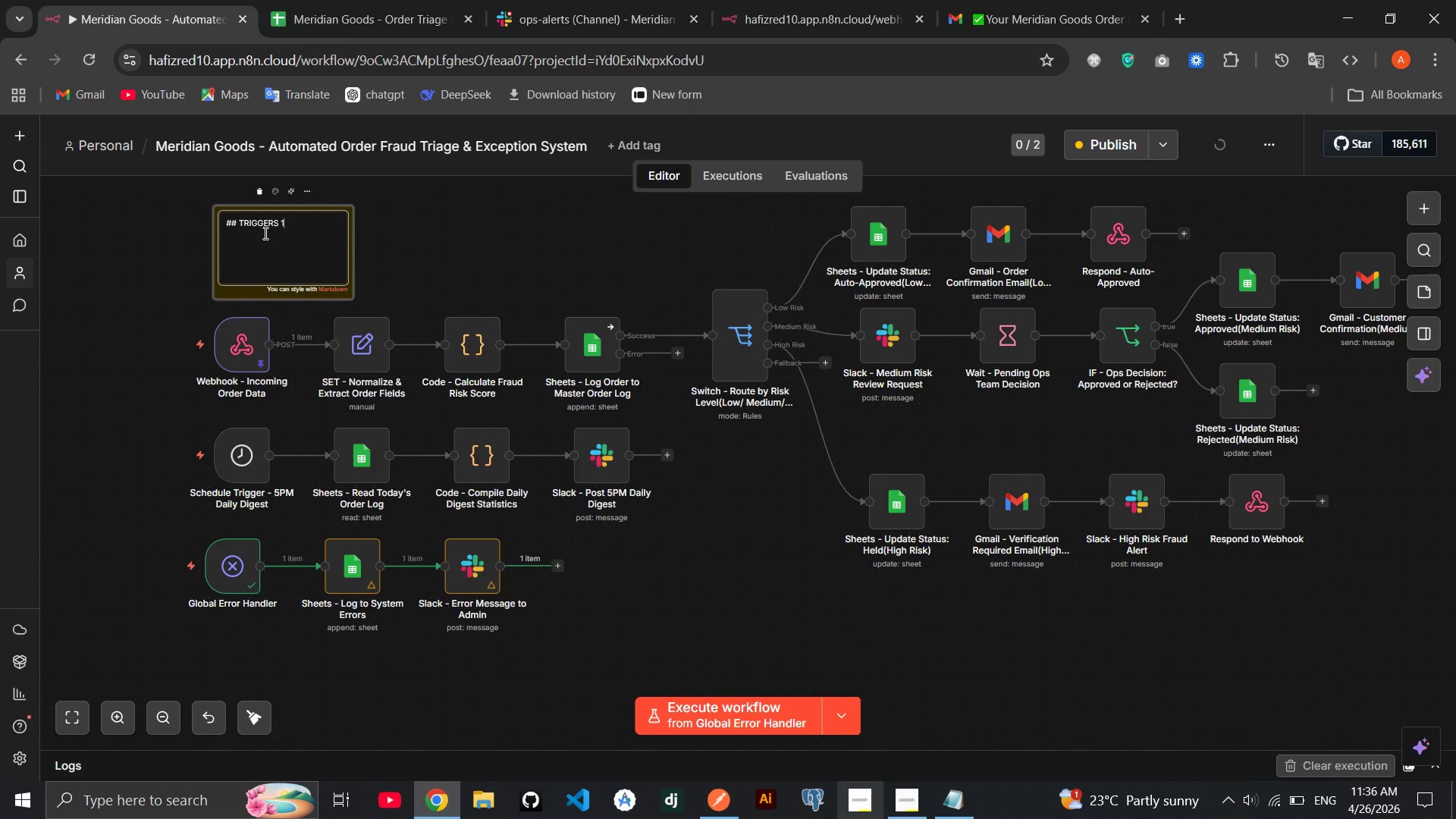 
key(Enter)
 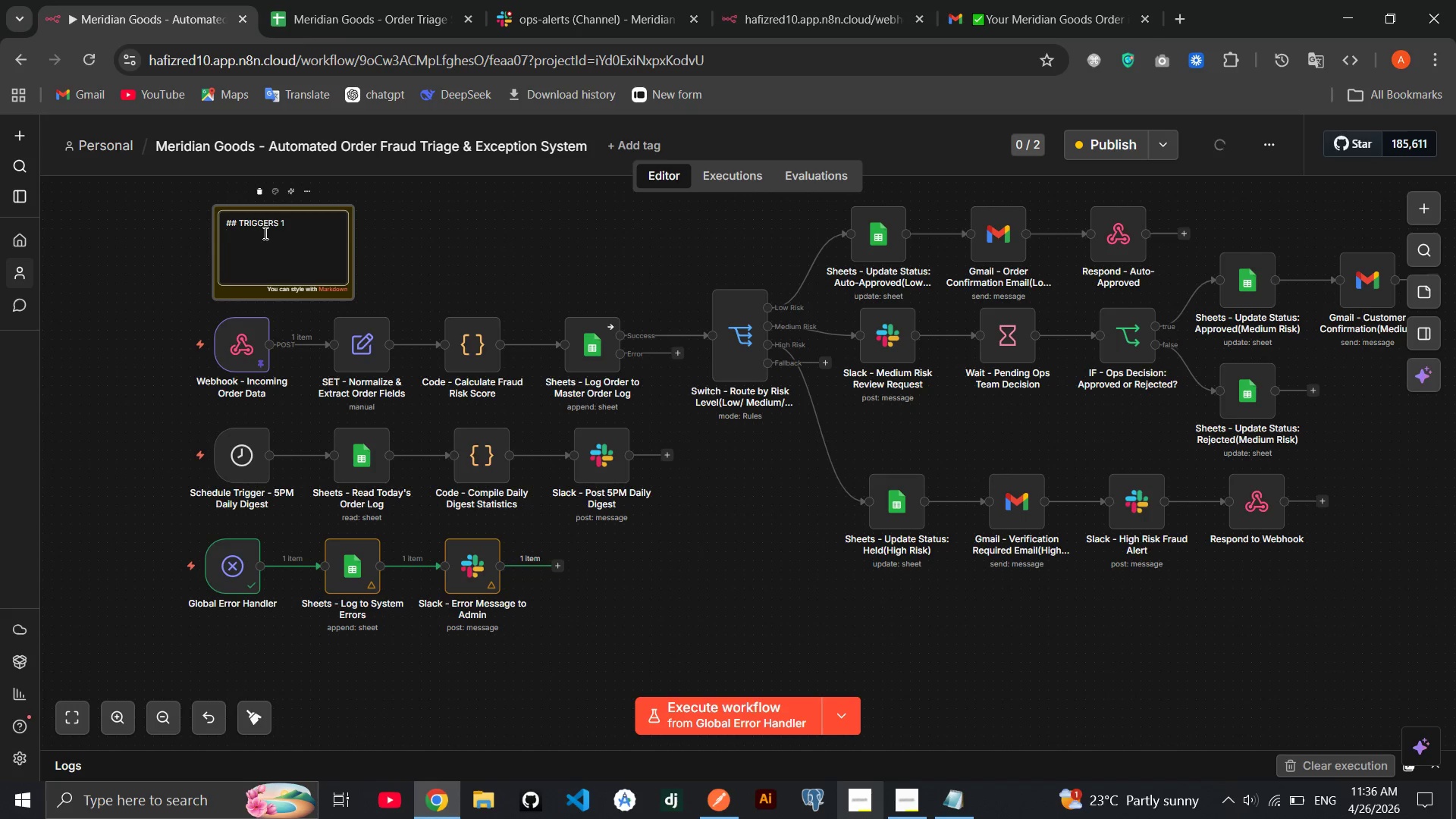 
key(CapsLock)
 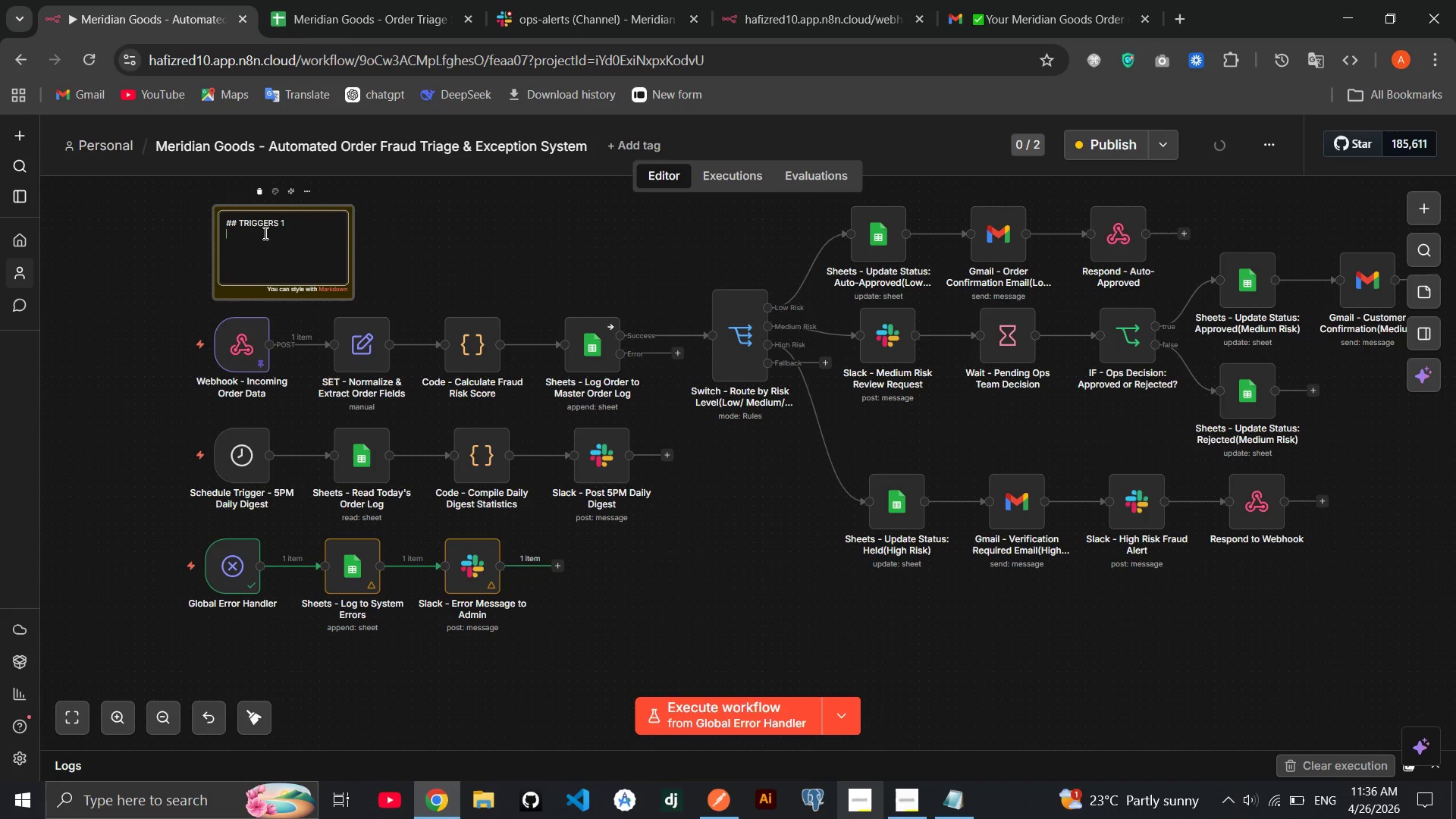 
key(CapsLock)
 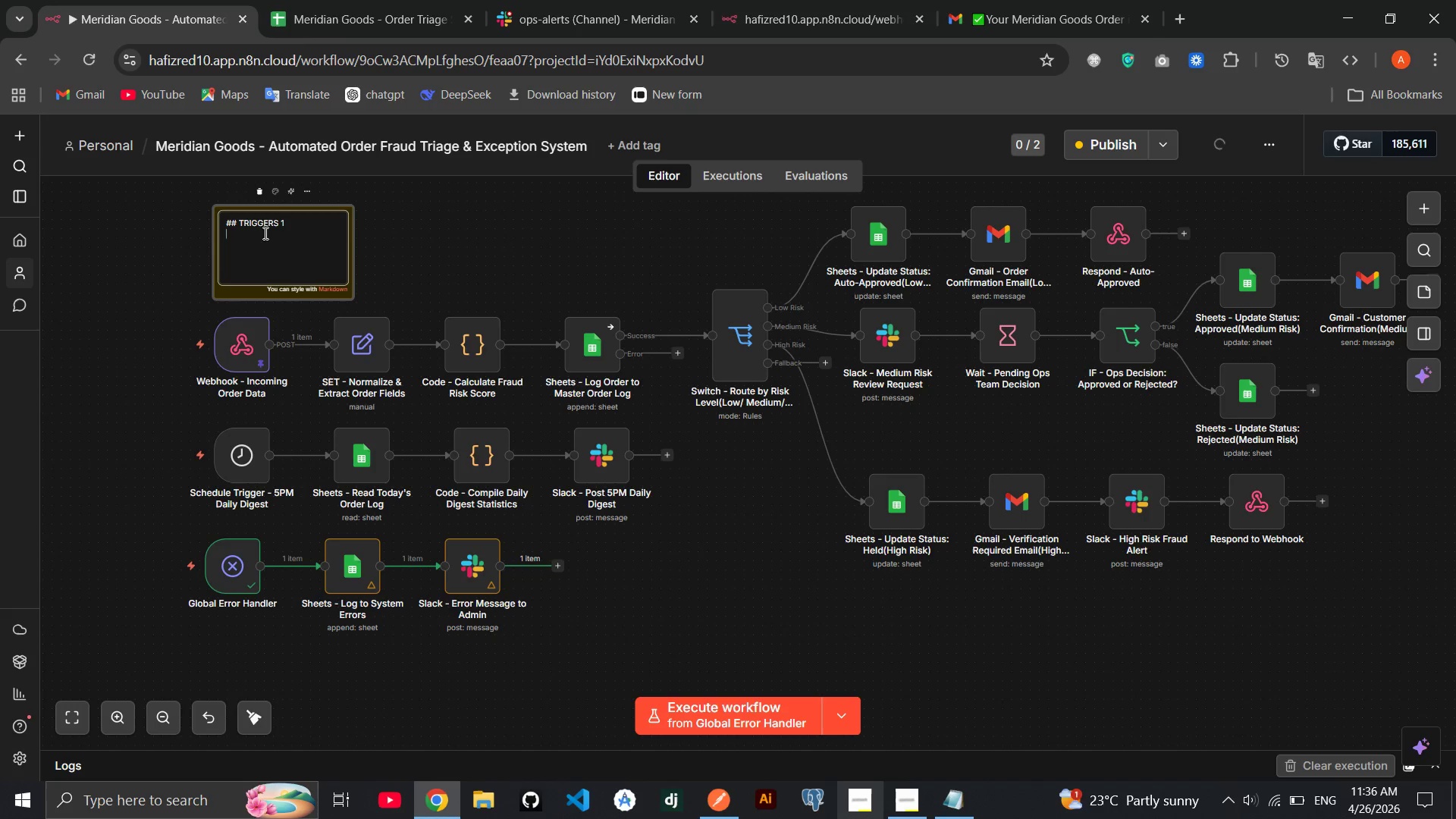 
left_click([264, 233])
 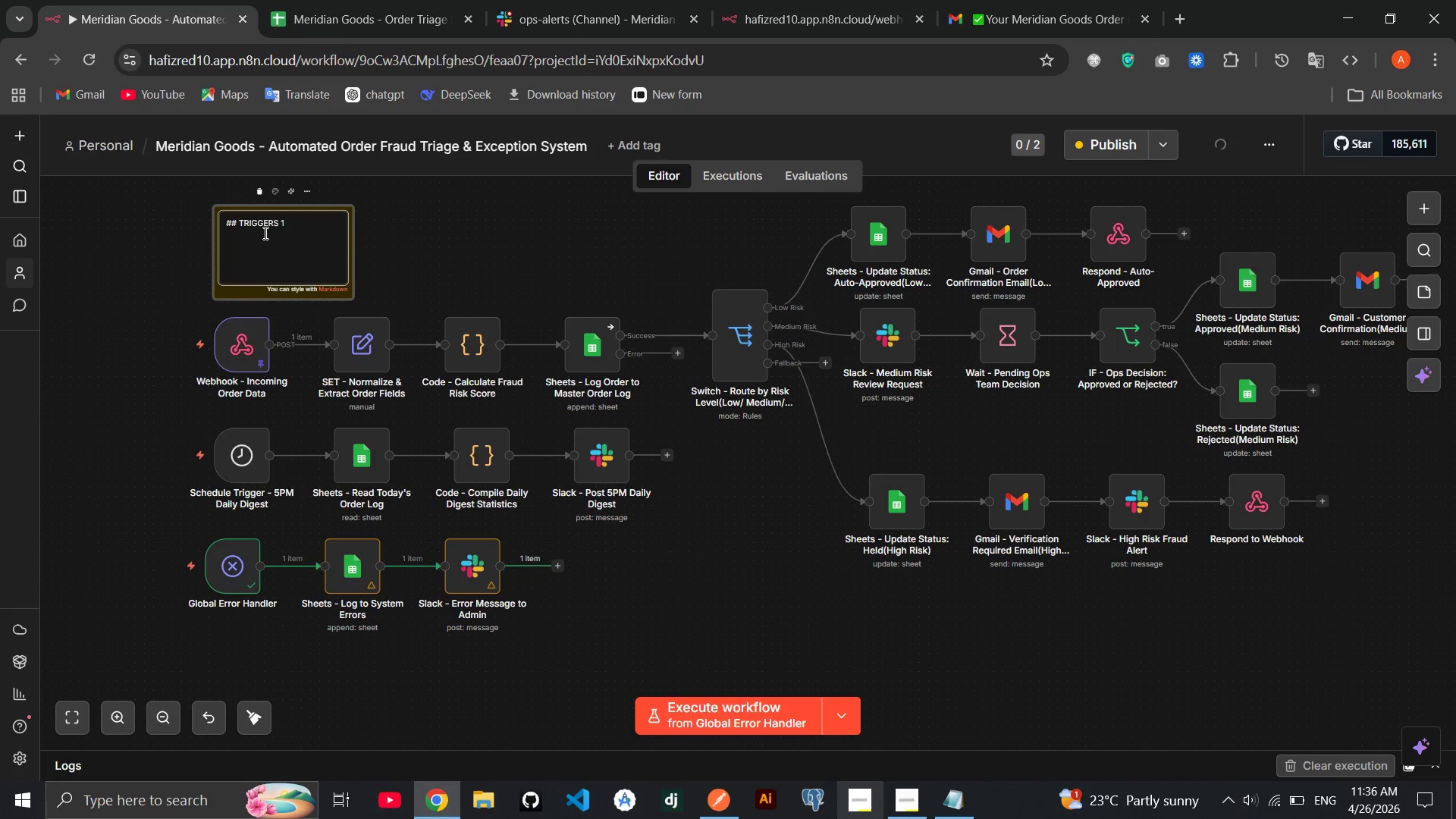 
type(Fires on every )
 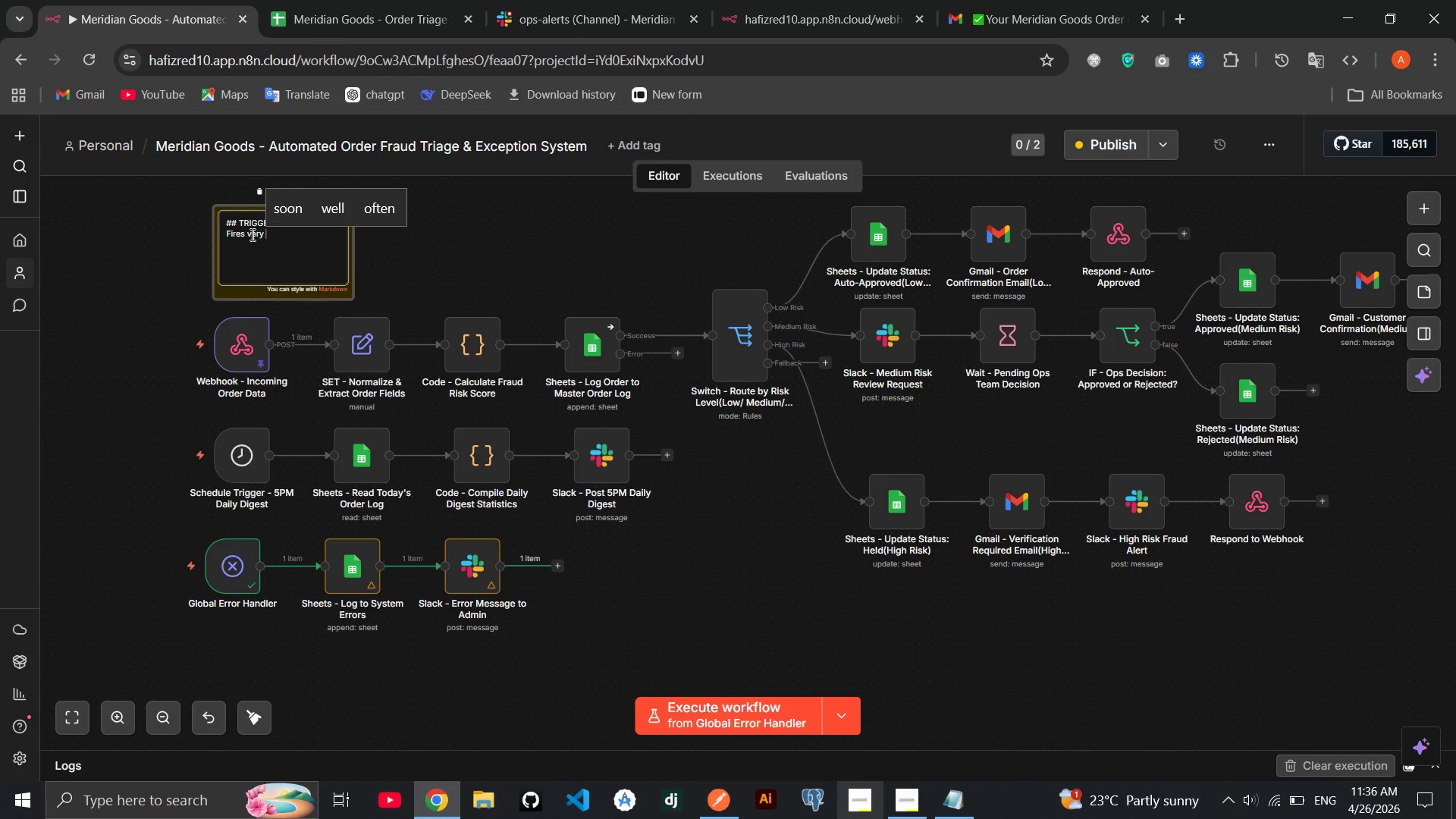 
left_click([247, 234])
 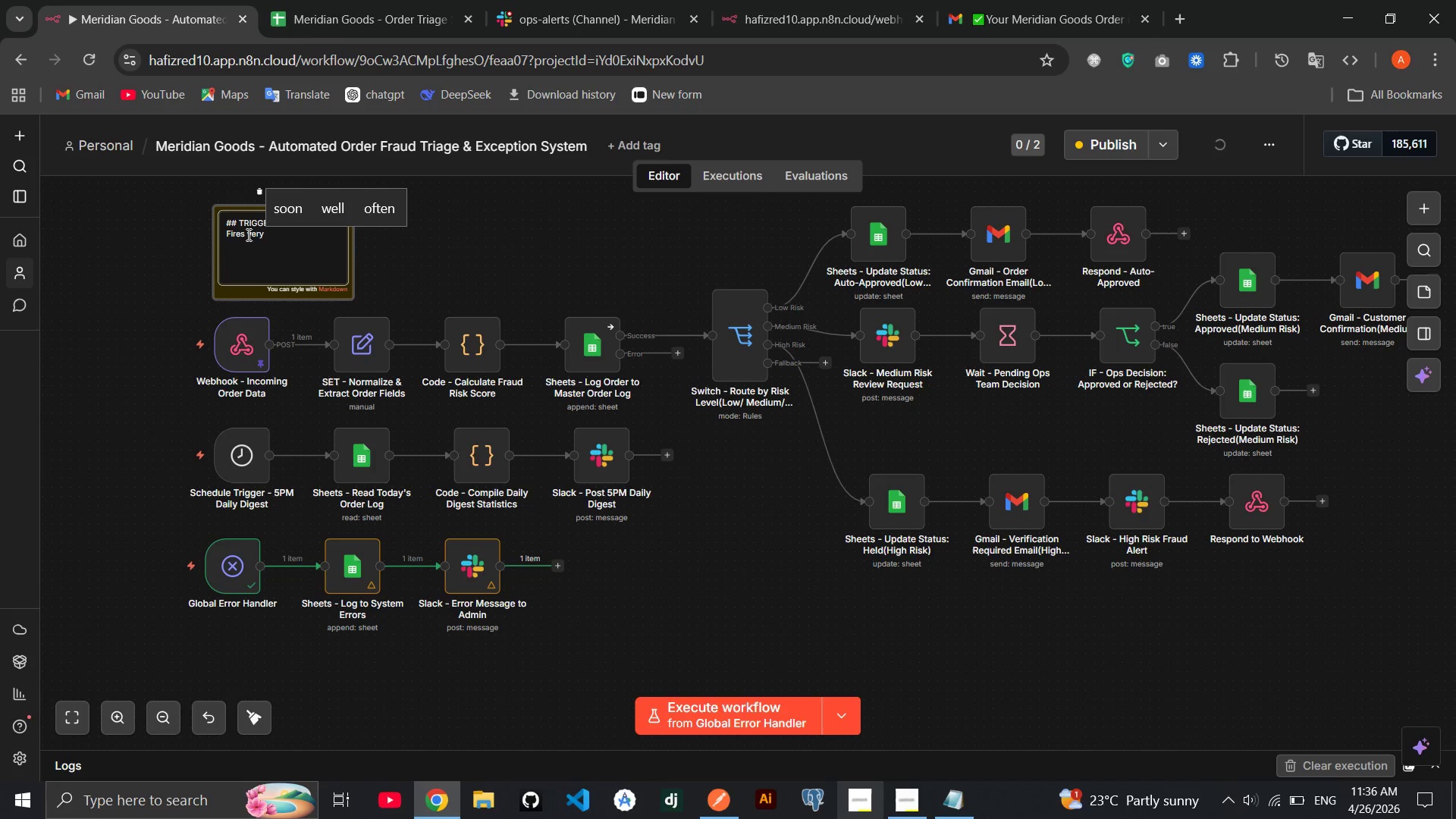 
type(on e)
 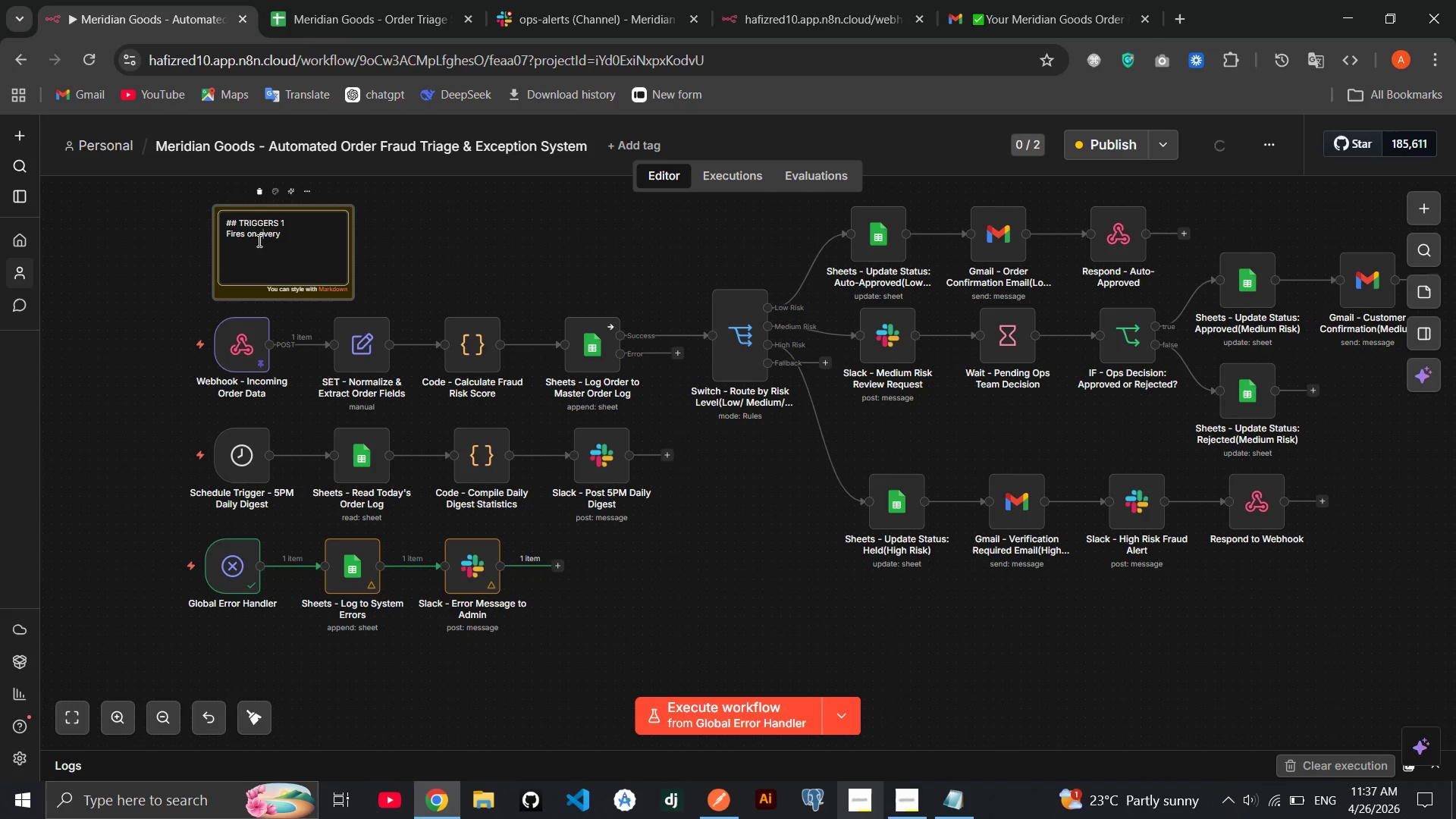 
left_click([335, 234])
 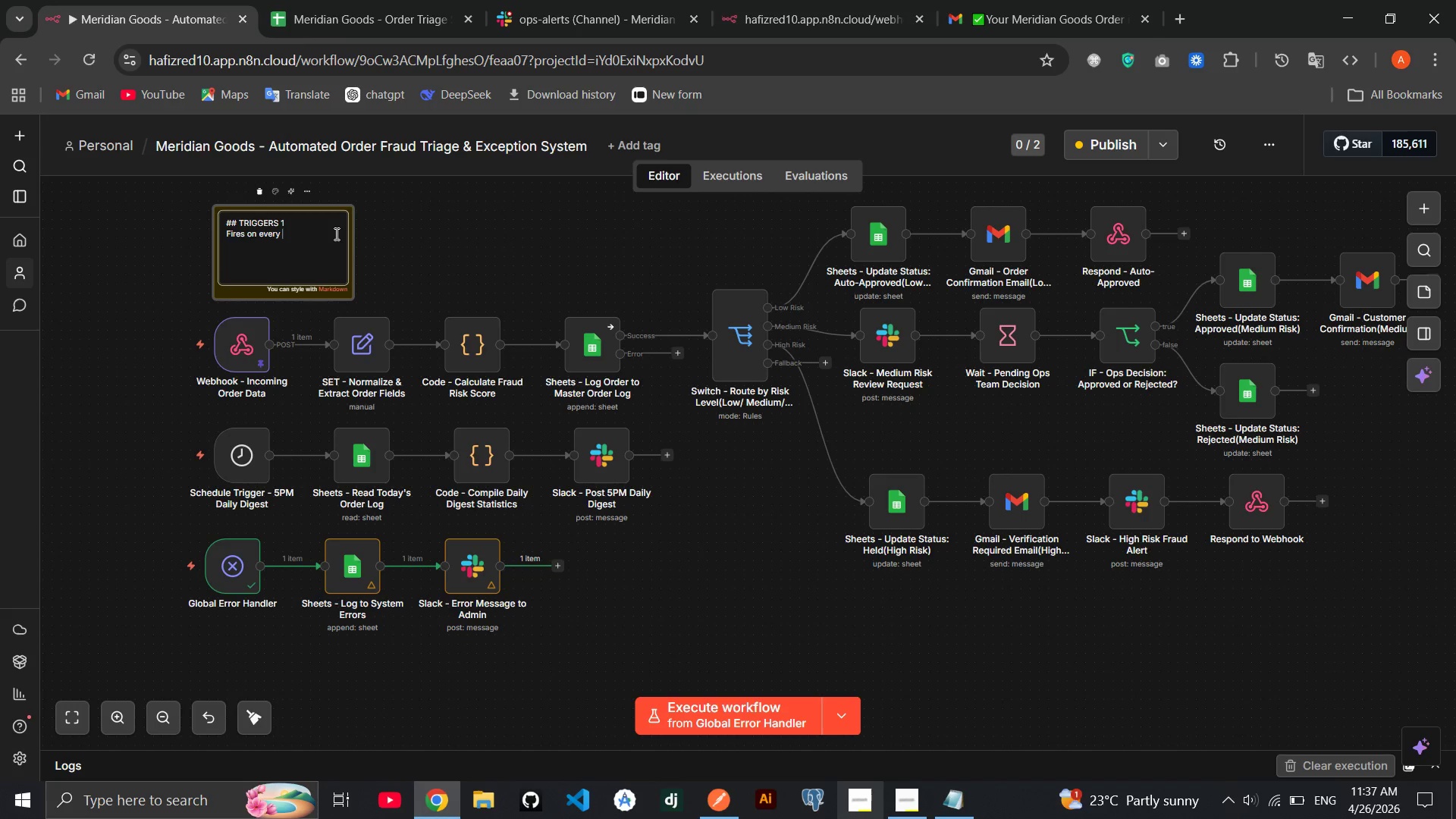 
type(incoming order)
 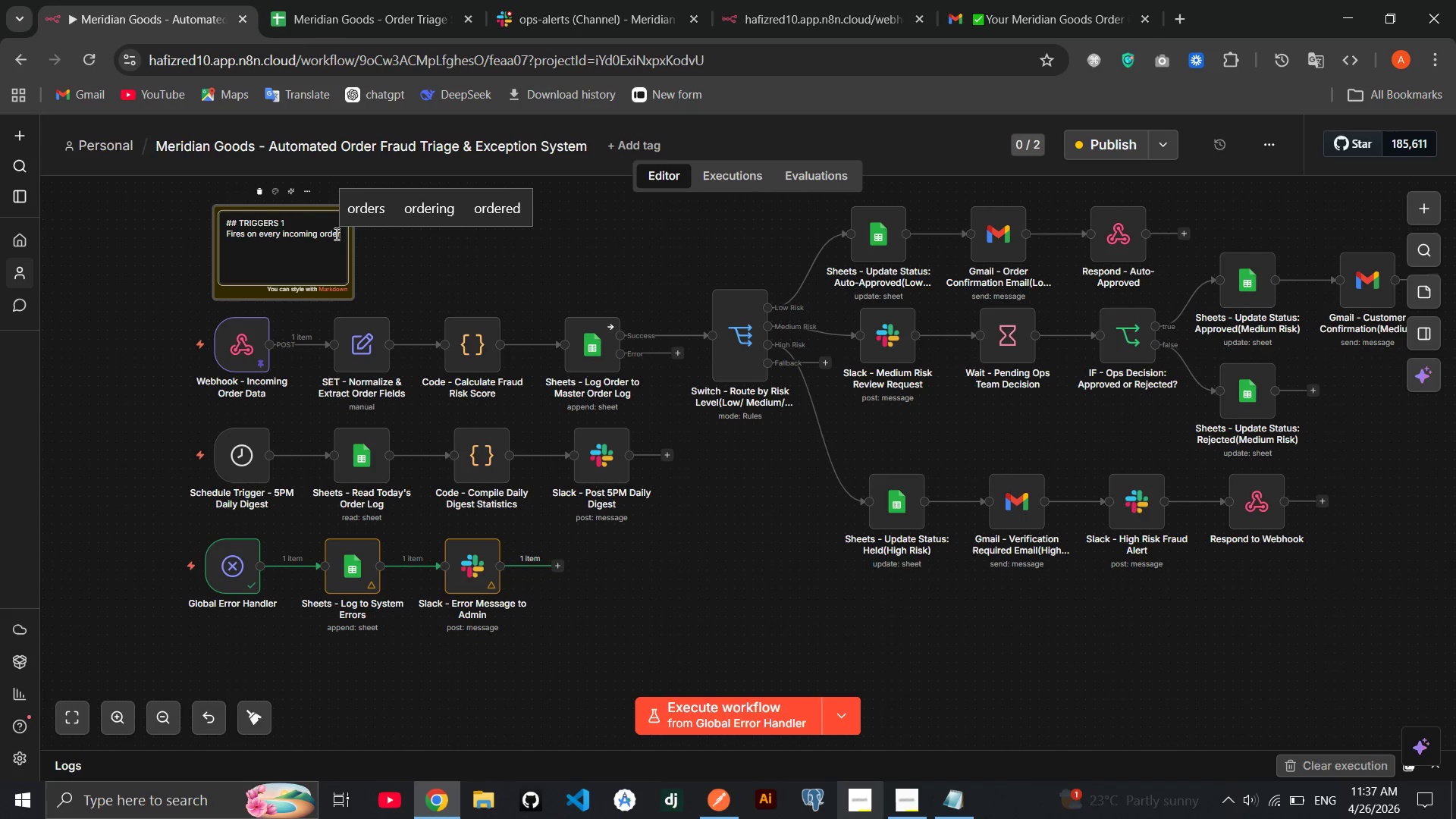 
key(Enter)
 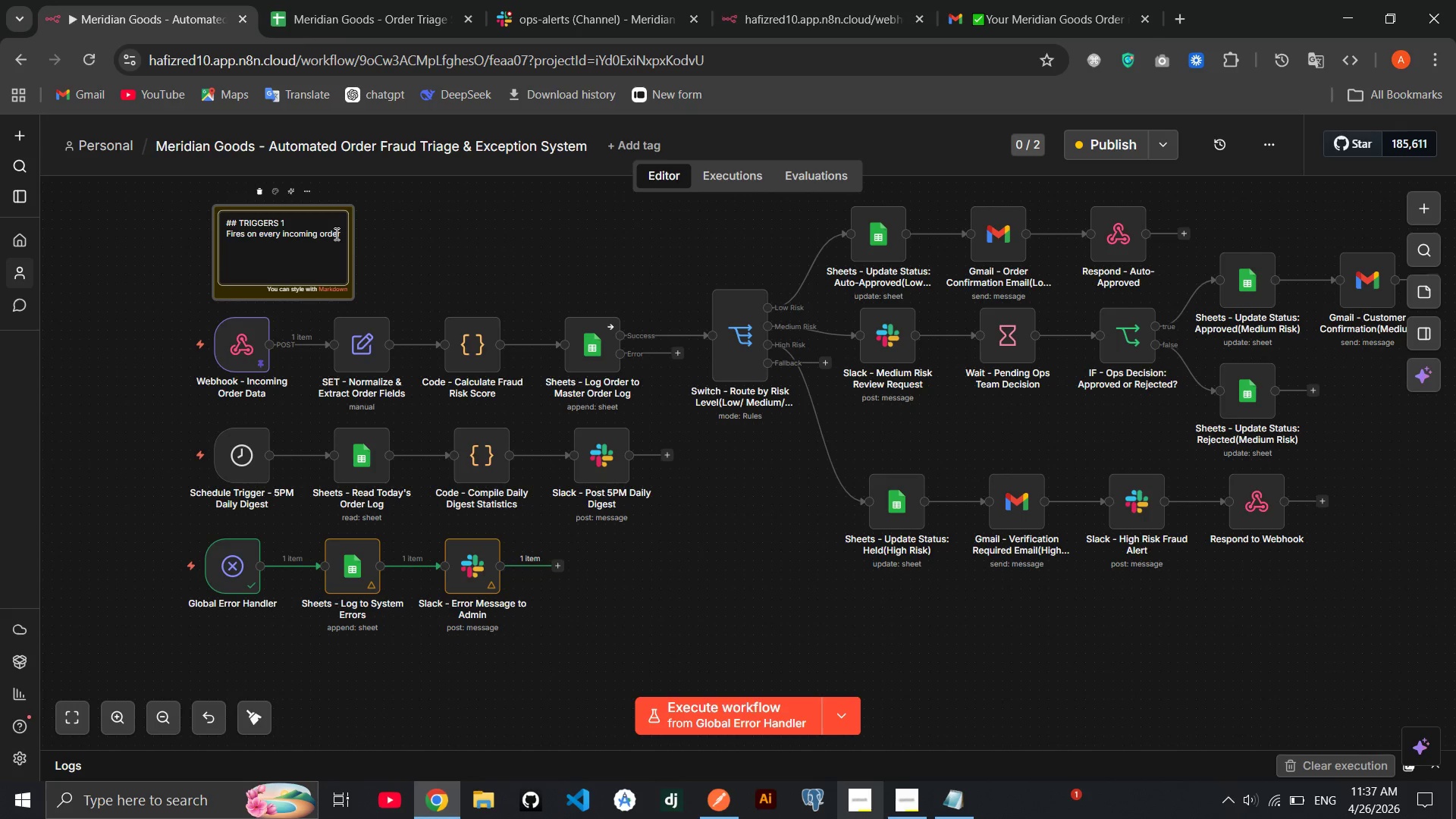 
wait(5.48)
 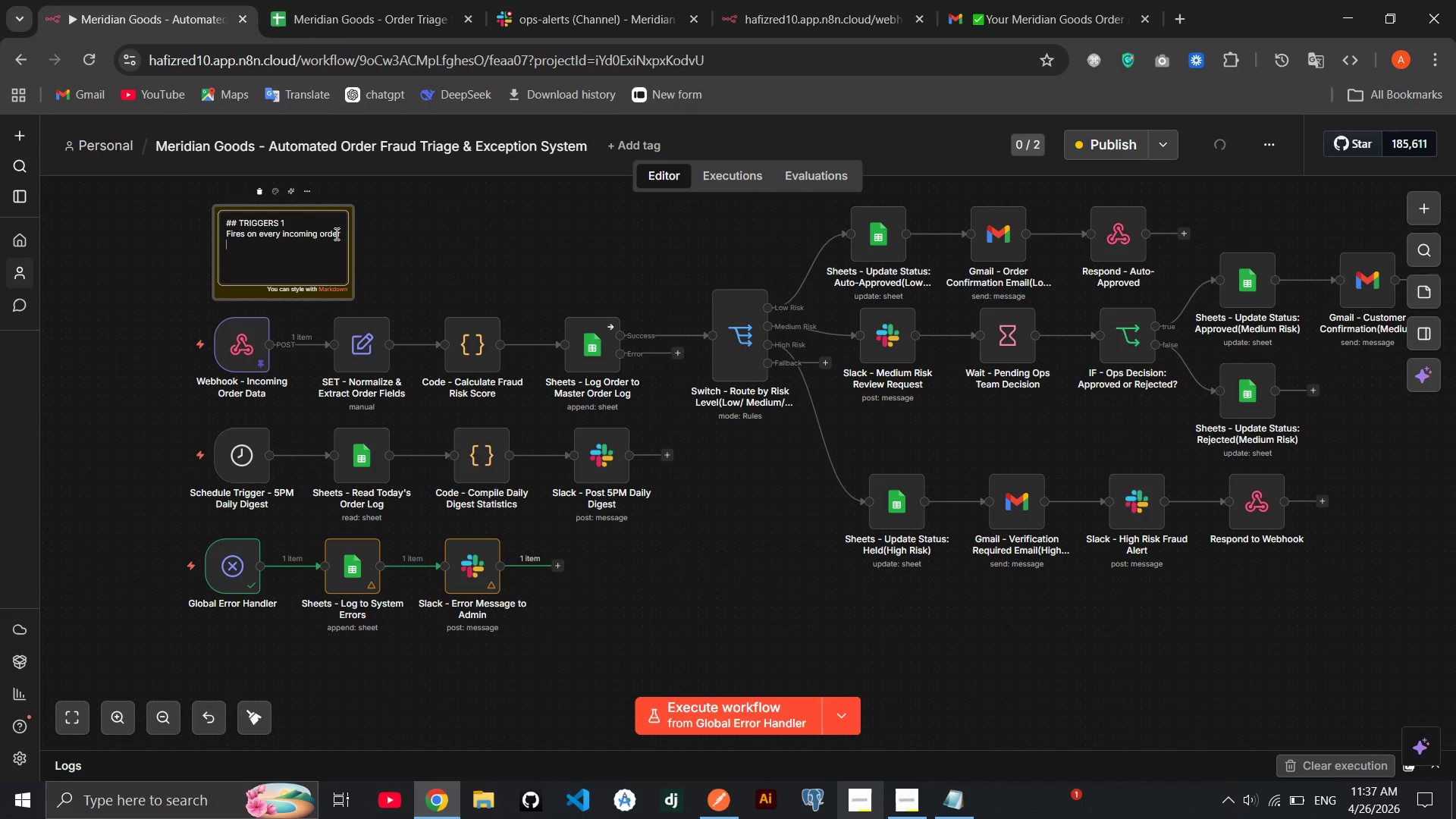 
type(accepts data)
 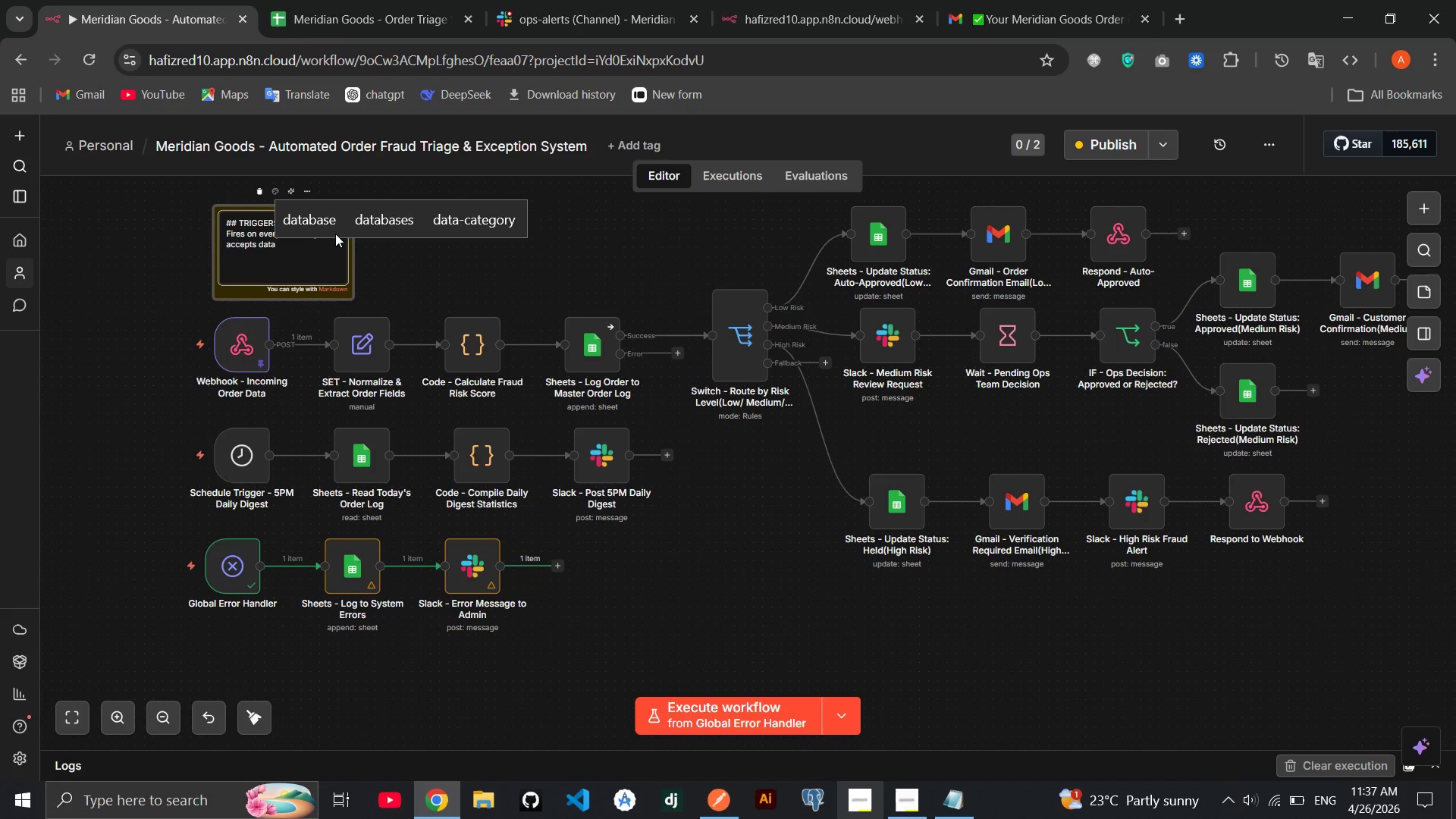 
key(Enter)
 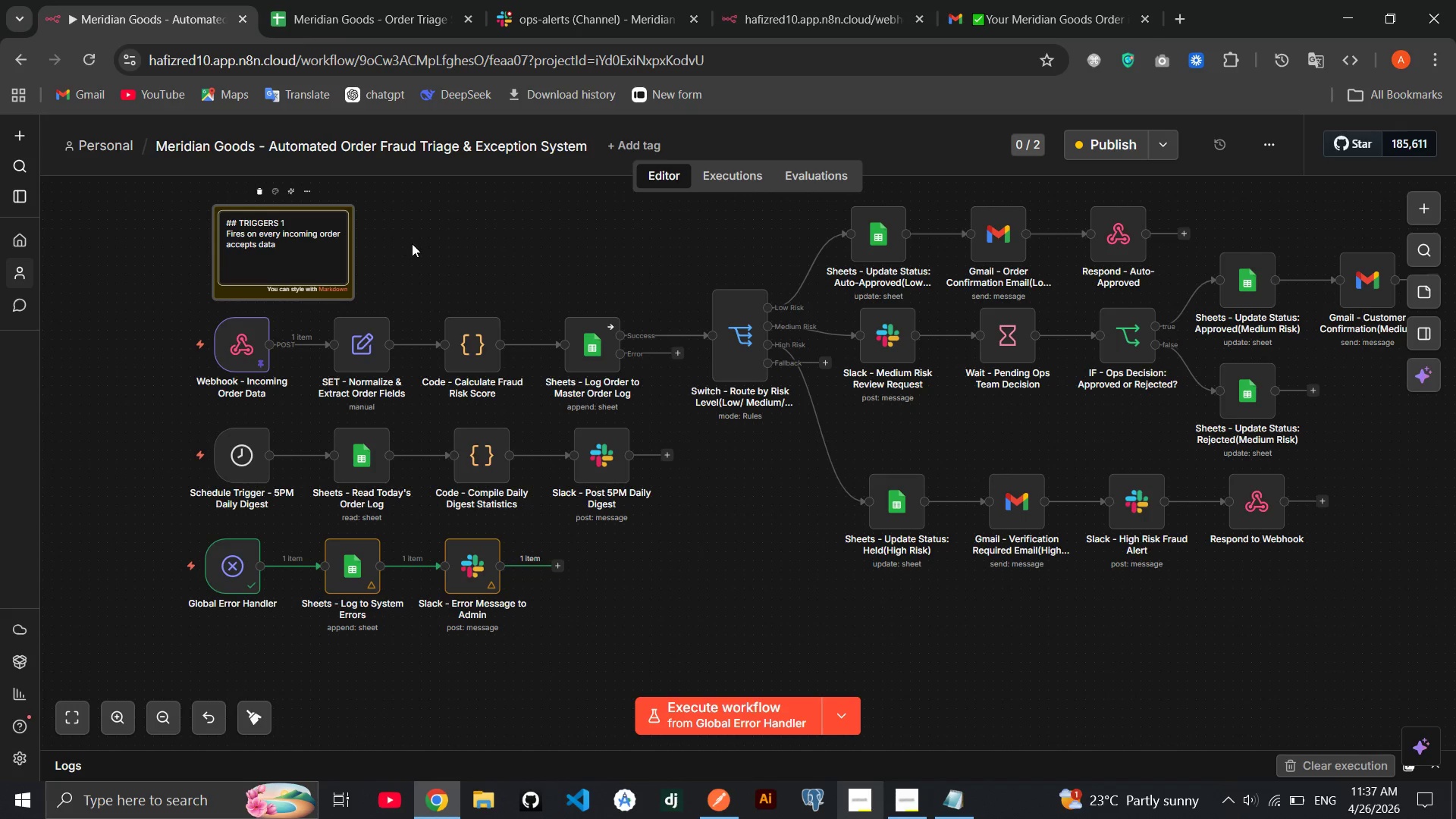 
left_click([412, 243])
 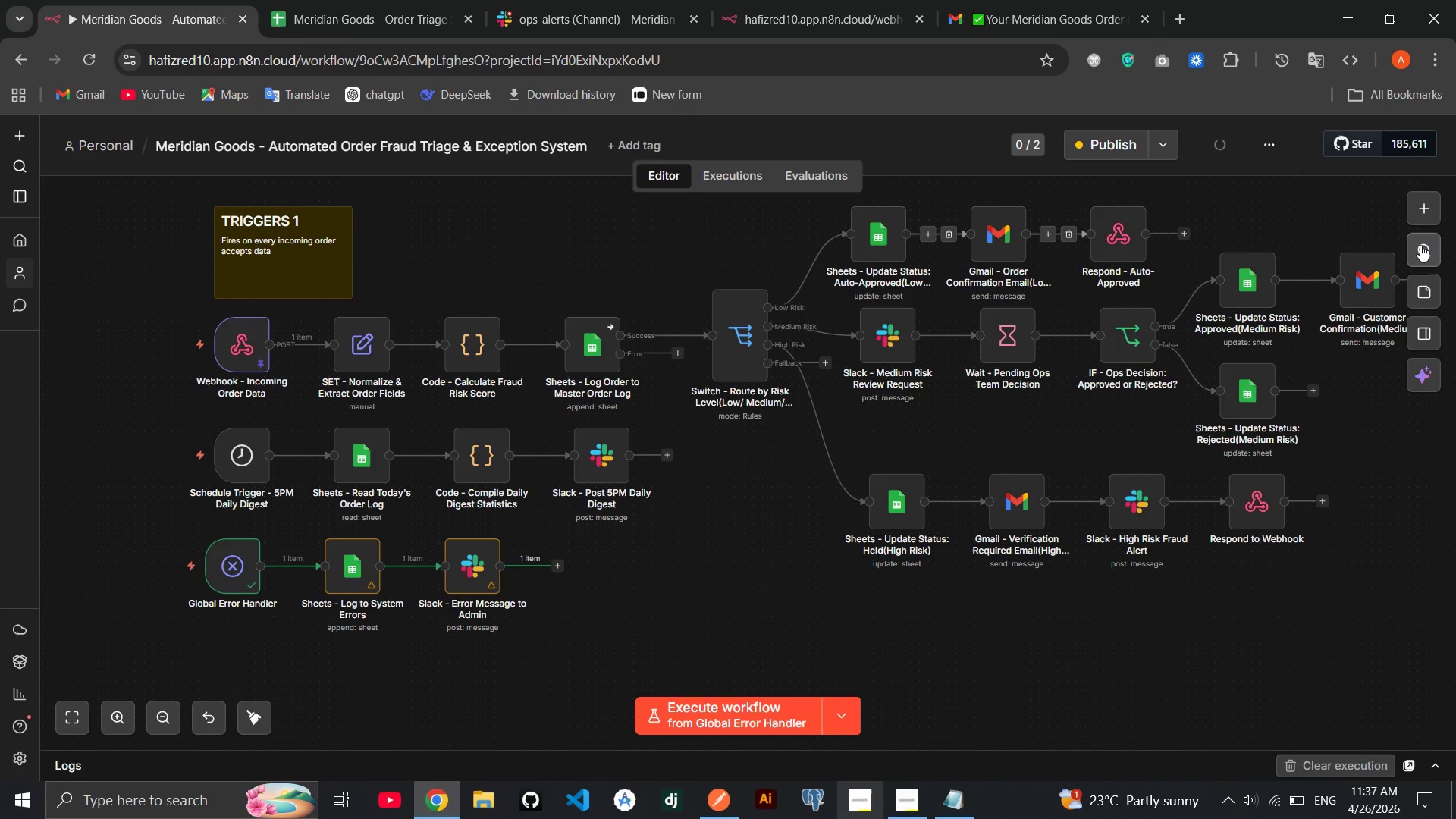 
left_click([1425, 280])
 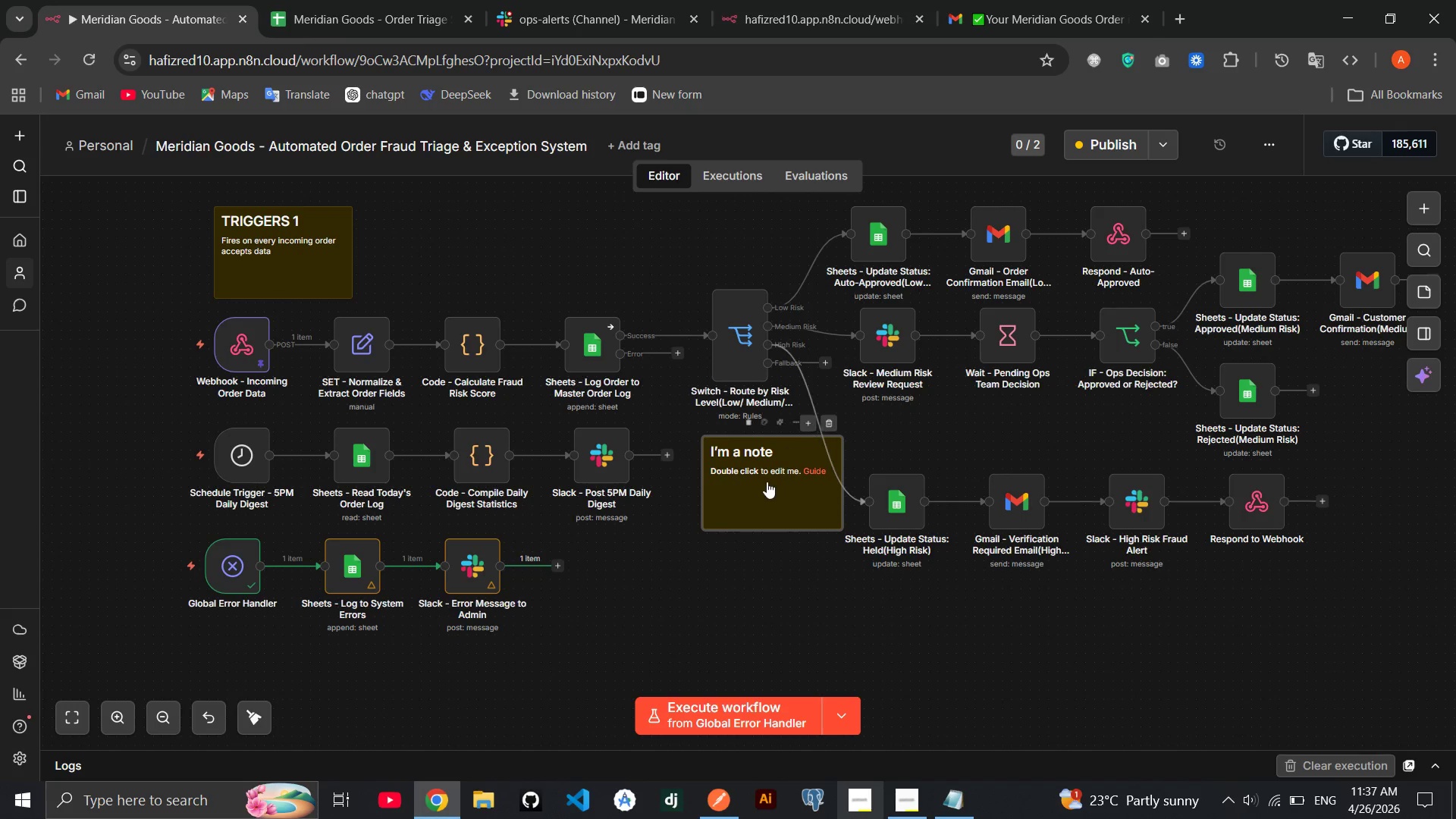 
left_click([767, 496])
 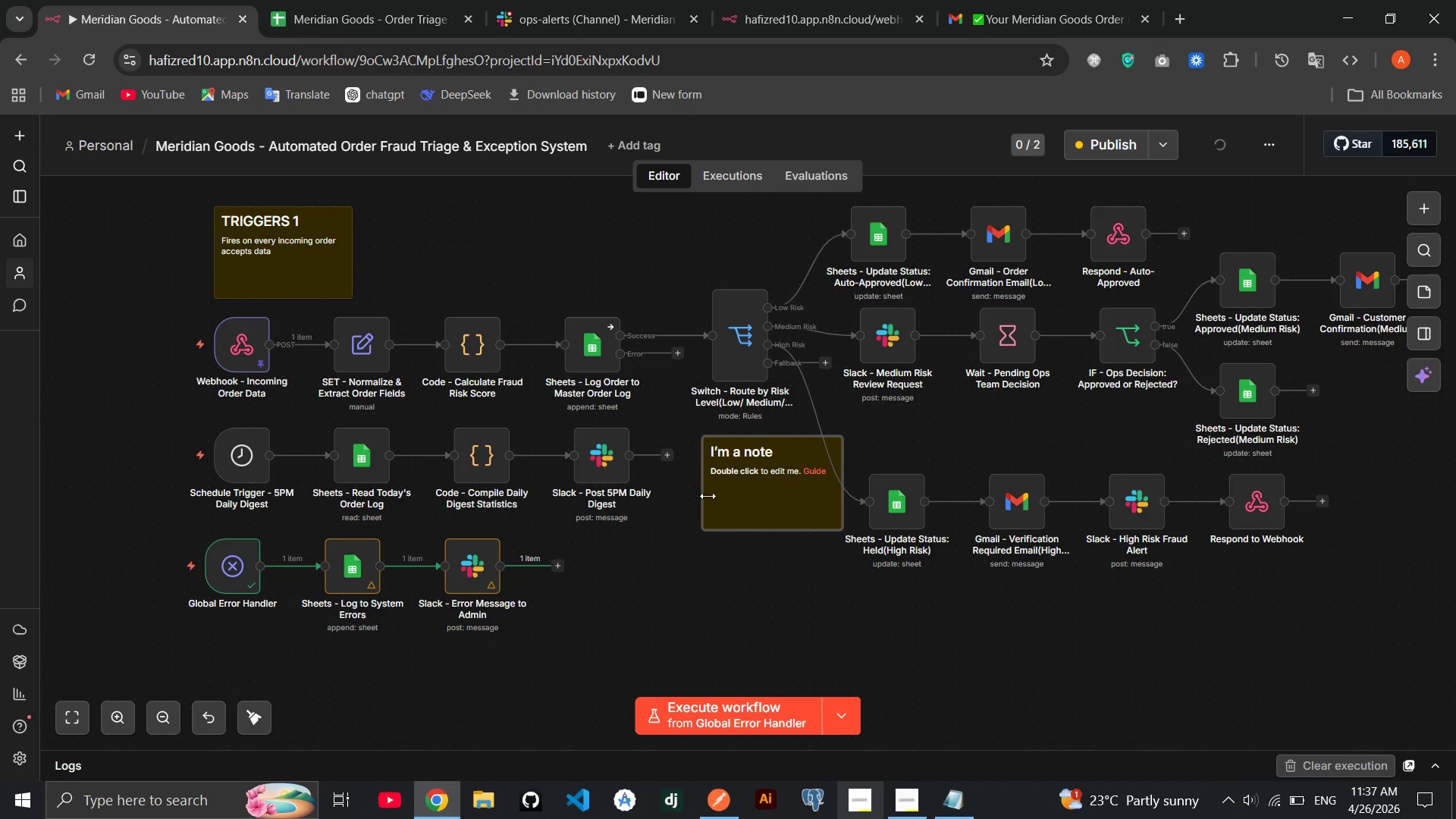 
left_click_drag(start_coordinate=[752, 502], to_coordinate=[459, 275])
 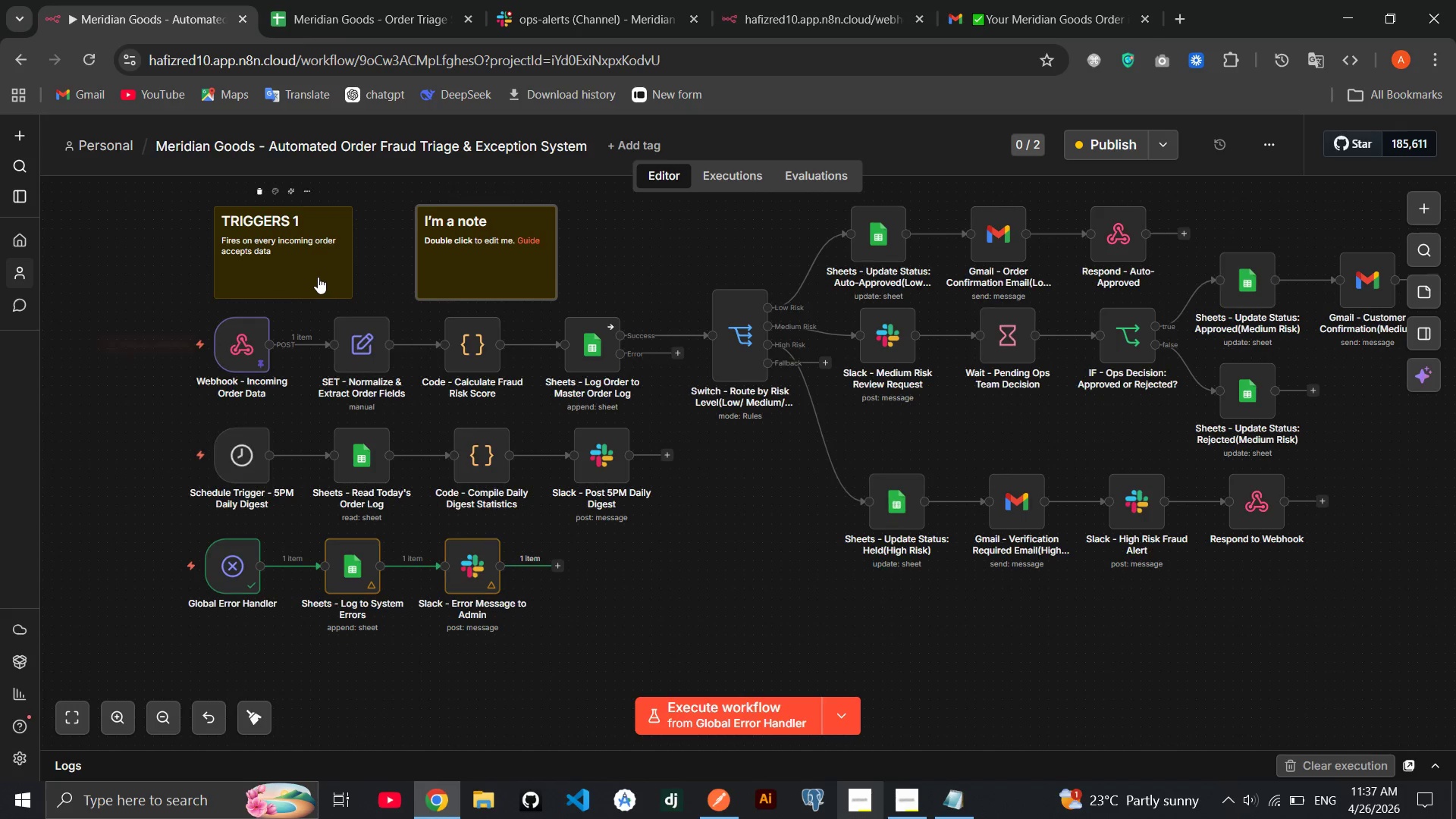 
left_click_drag(start_coordinate=[318, 277], to_coordinate=[209, 281])
 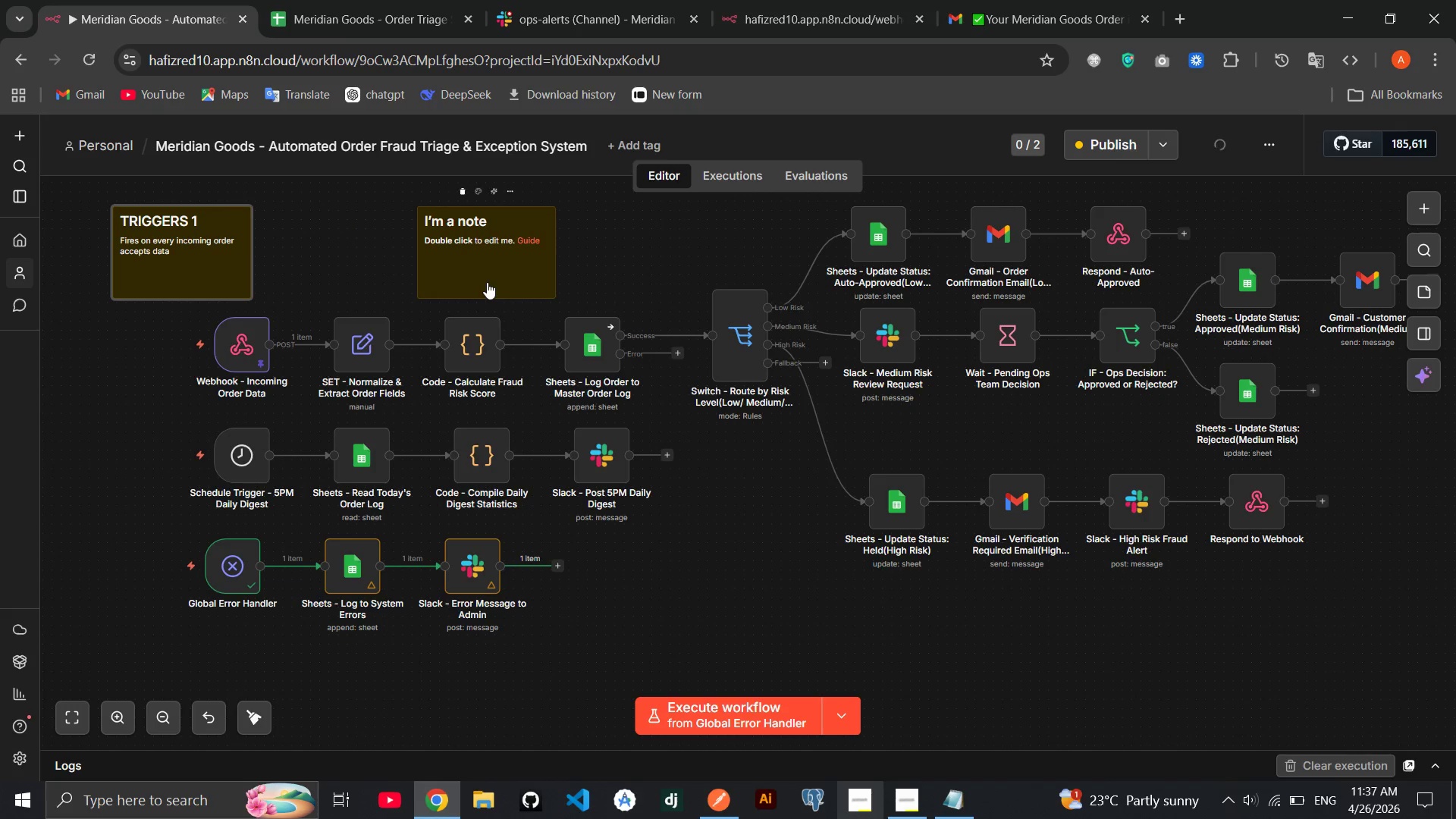 
left_click_drag(start_coordinate=[487, 282], to_coordinate=[416, 279])
 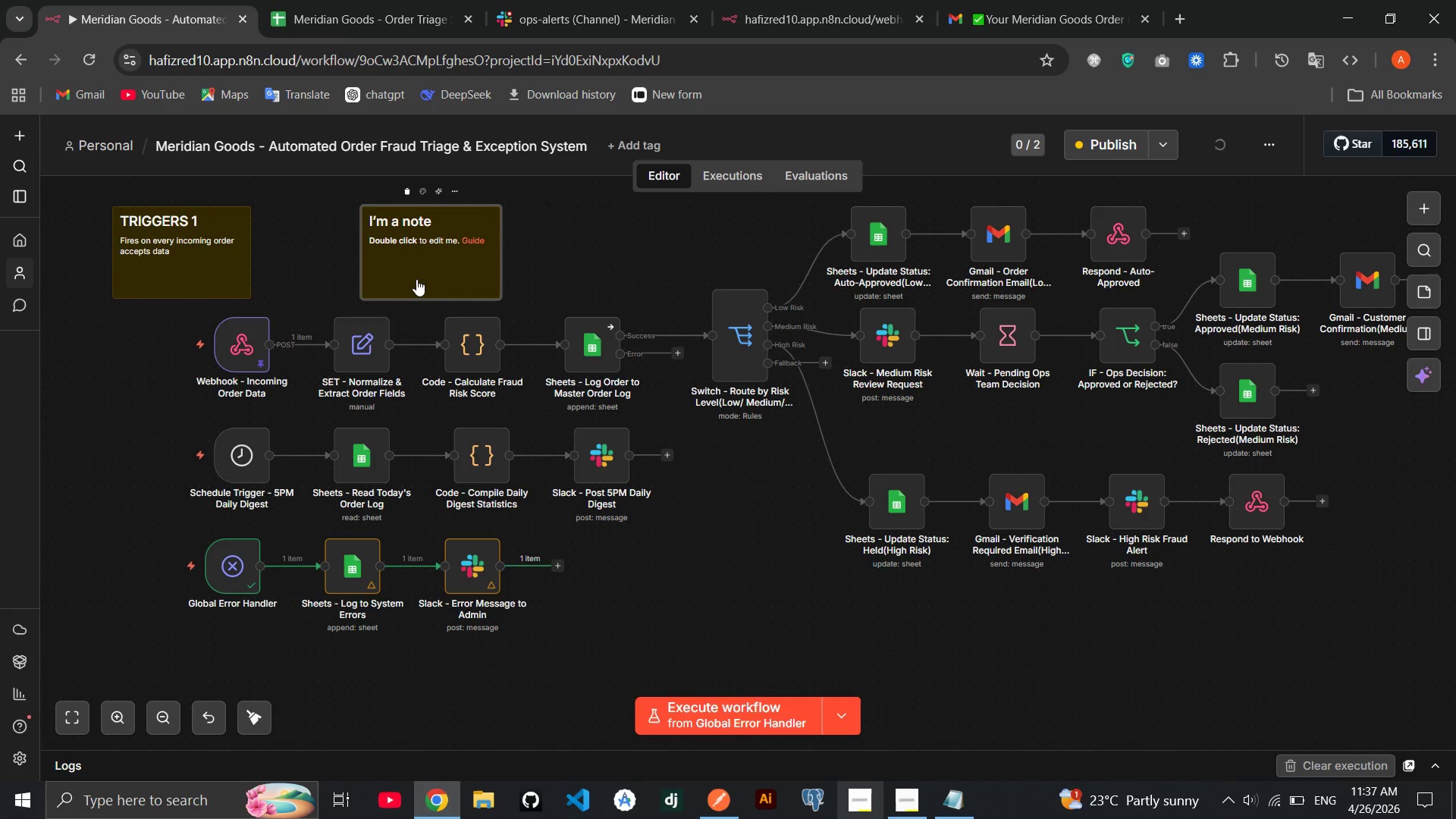 
double_click([416, 279])
 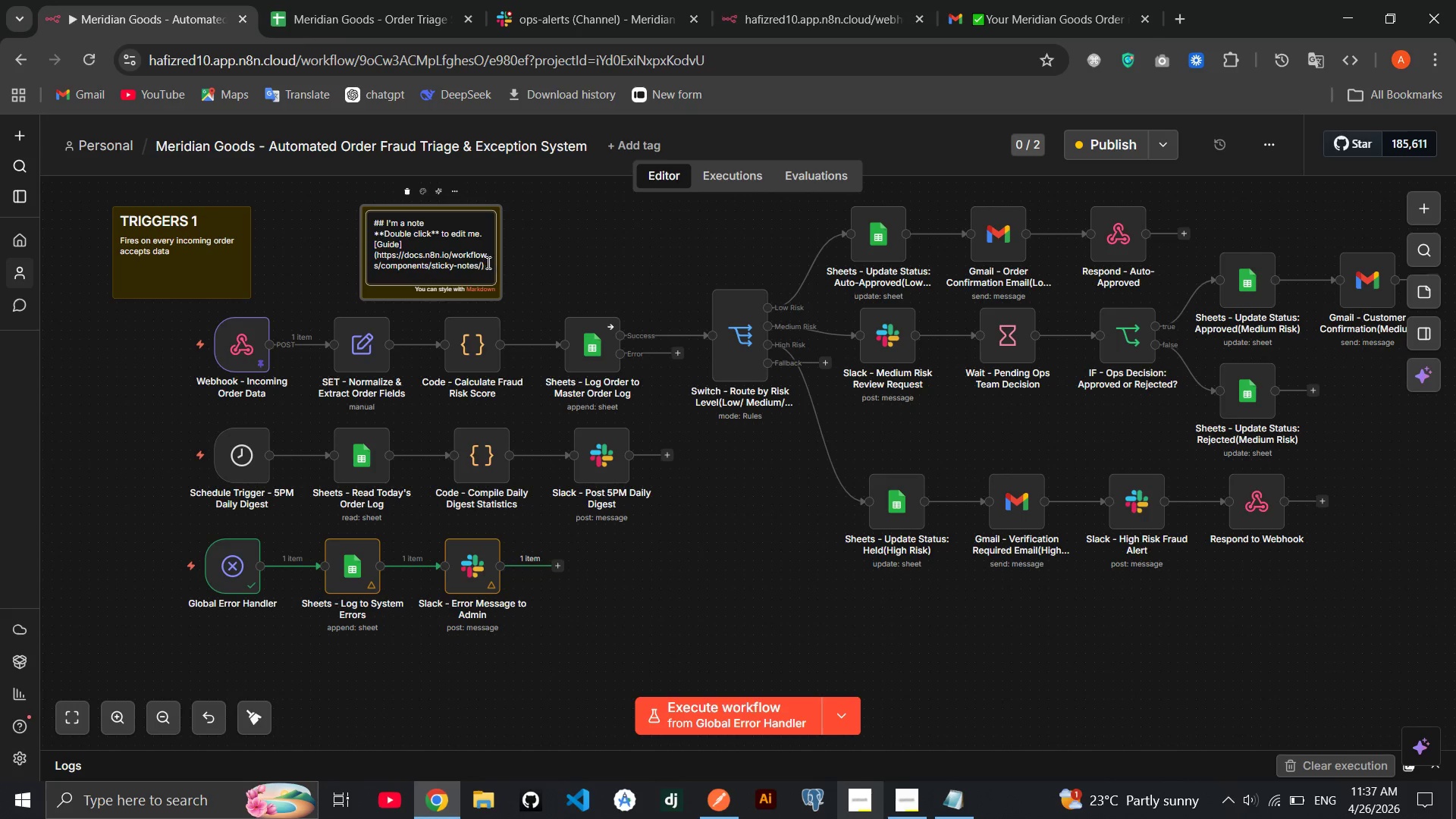 
left_click_drag(start_coordinate=[492, 266], to_coordinate=[385, 221])
 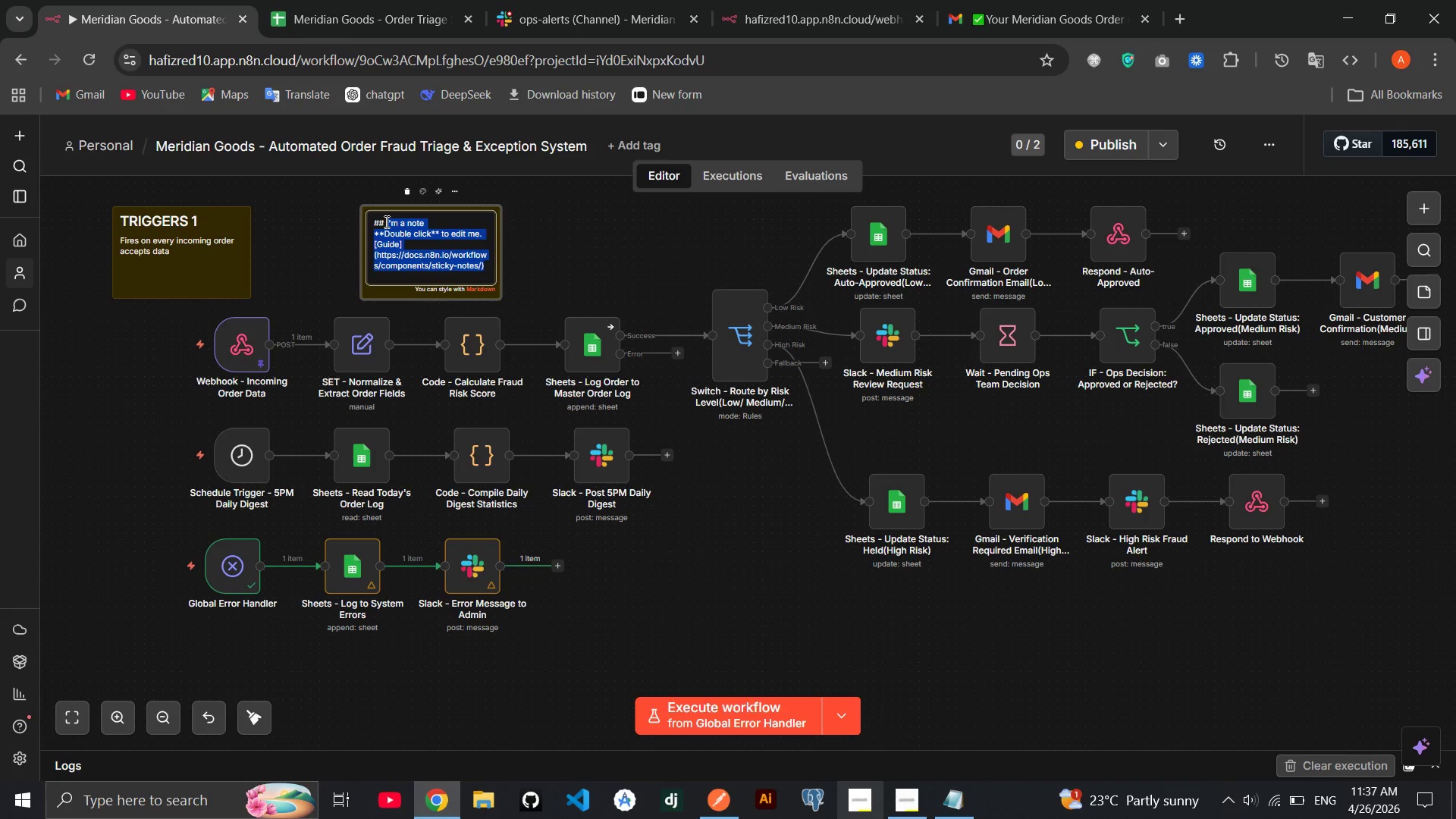 
type(SET)
 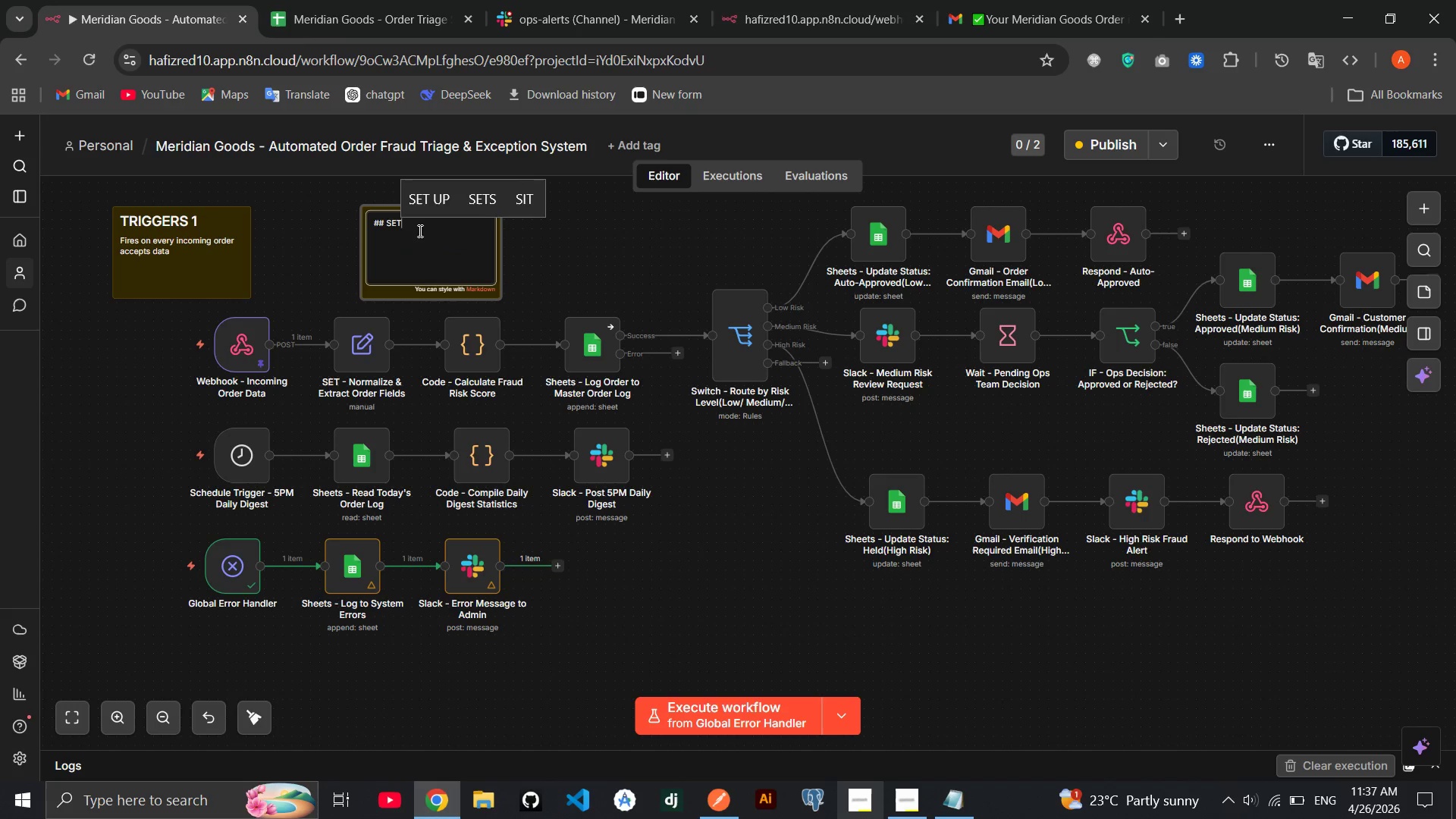 
type( & CODE)
 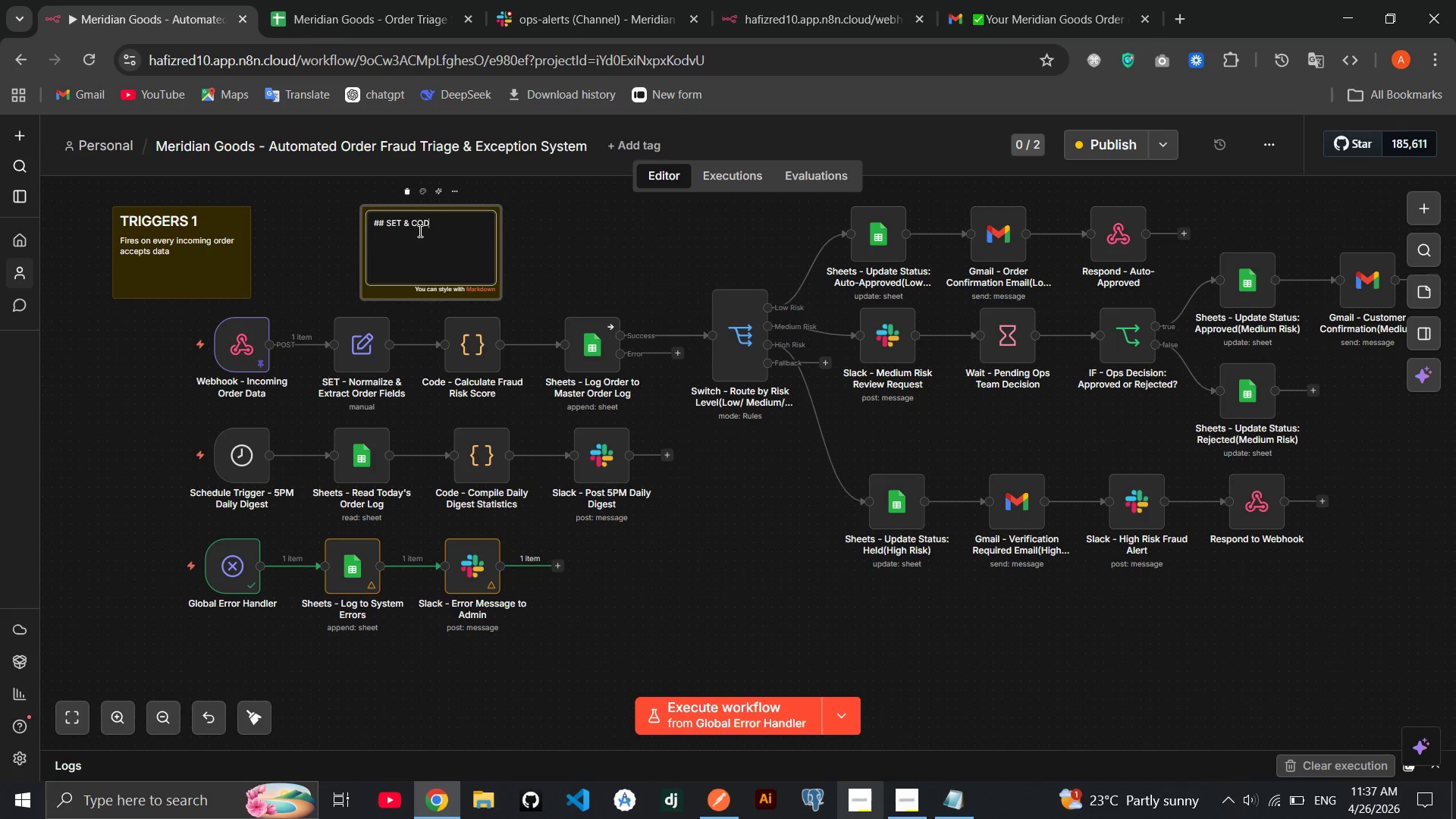 
 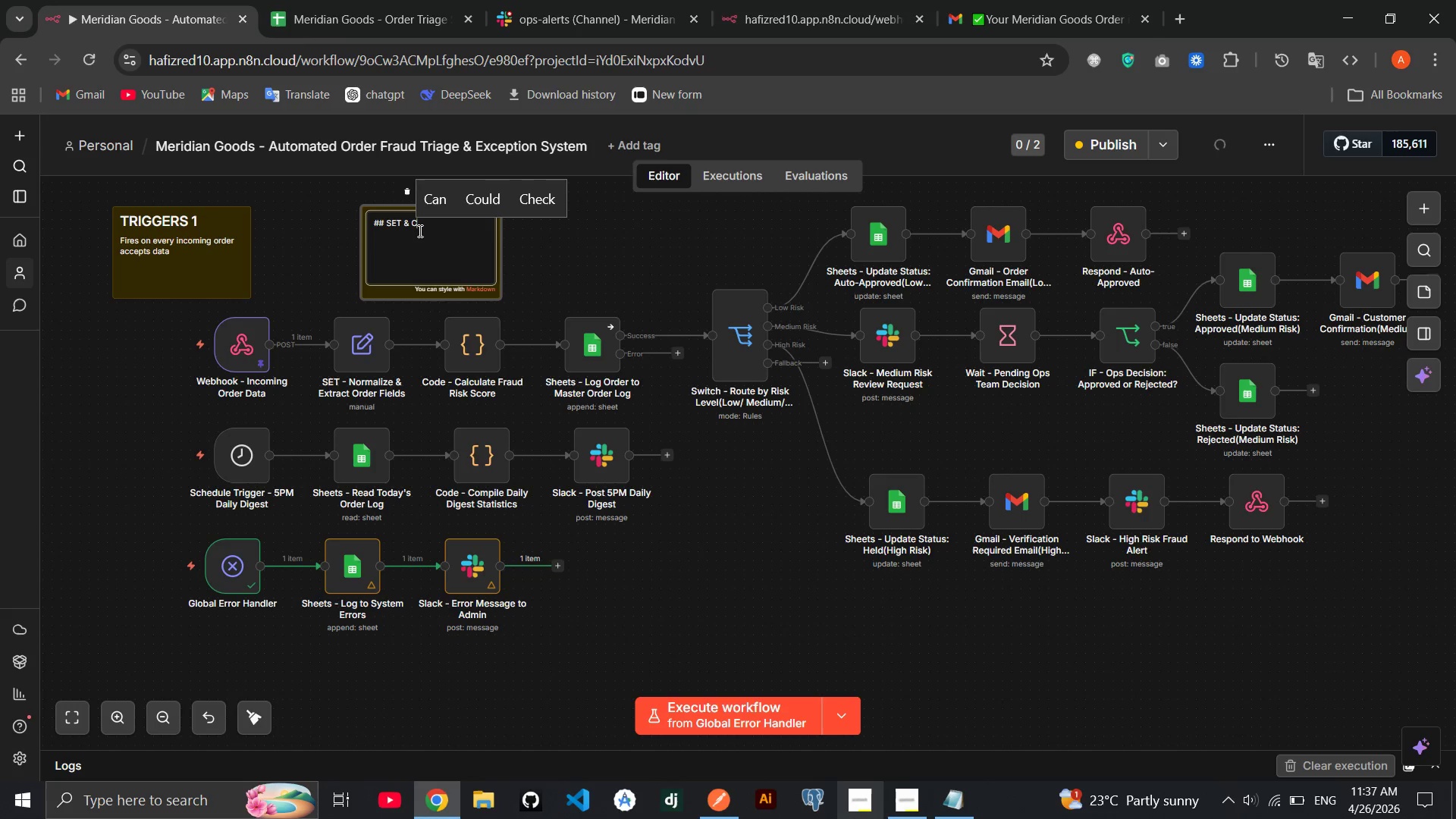 
key(Enter)
 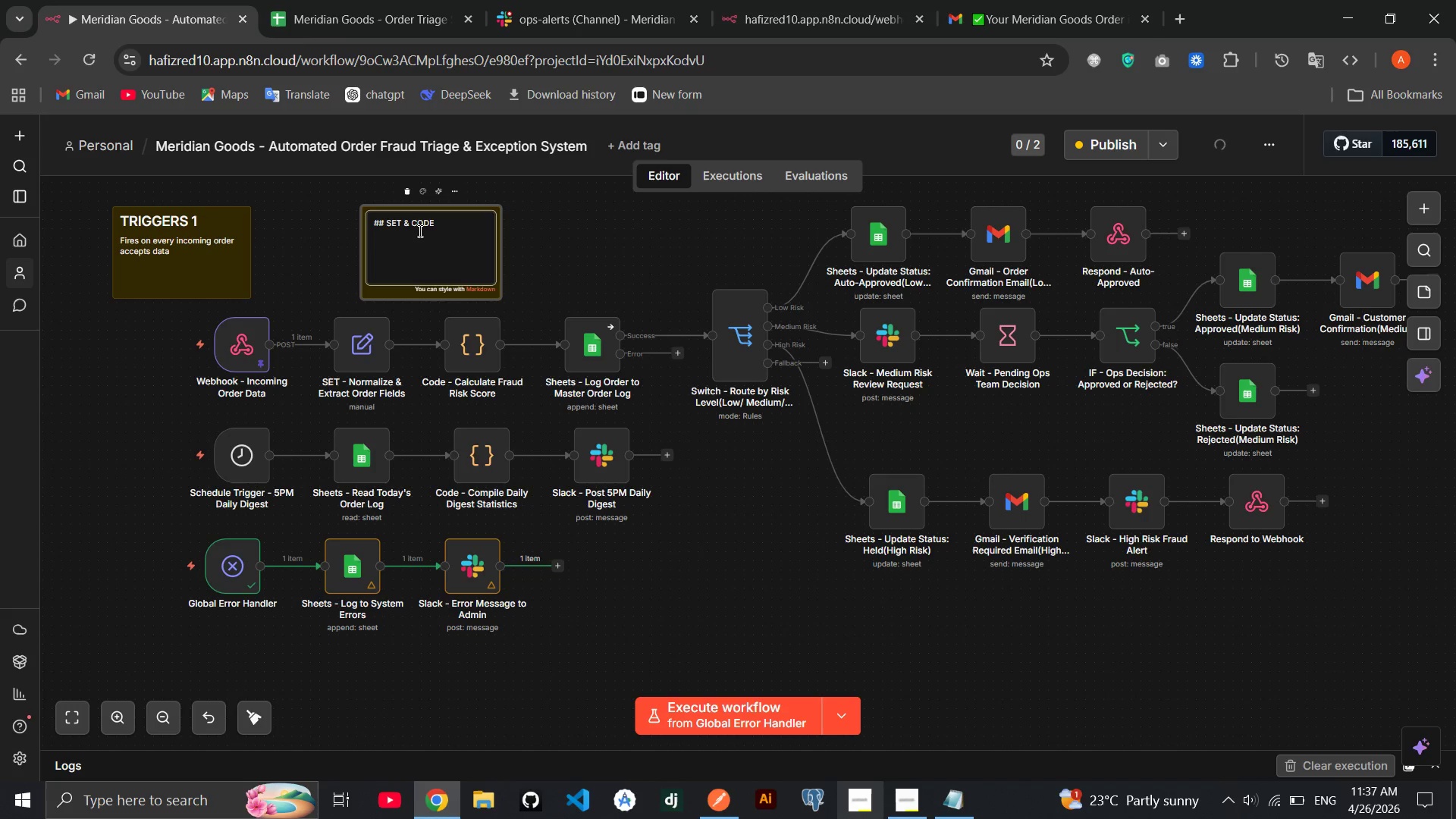 
type(Normalize the data )
 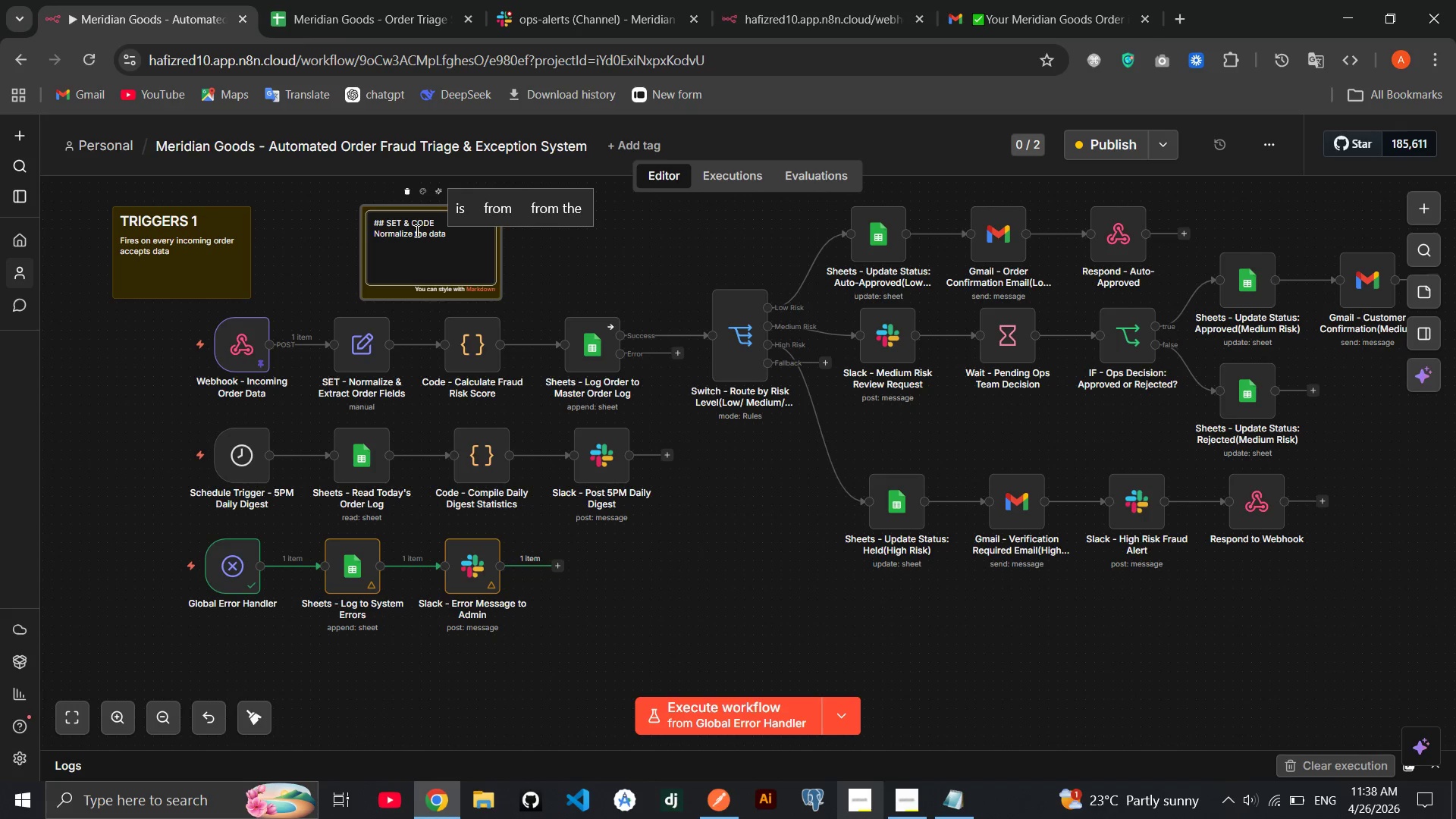 
left_click([416, 231])
 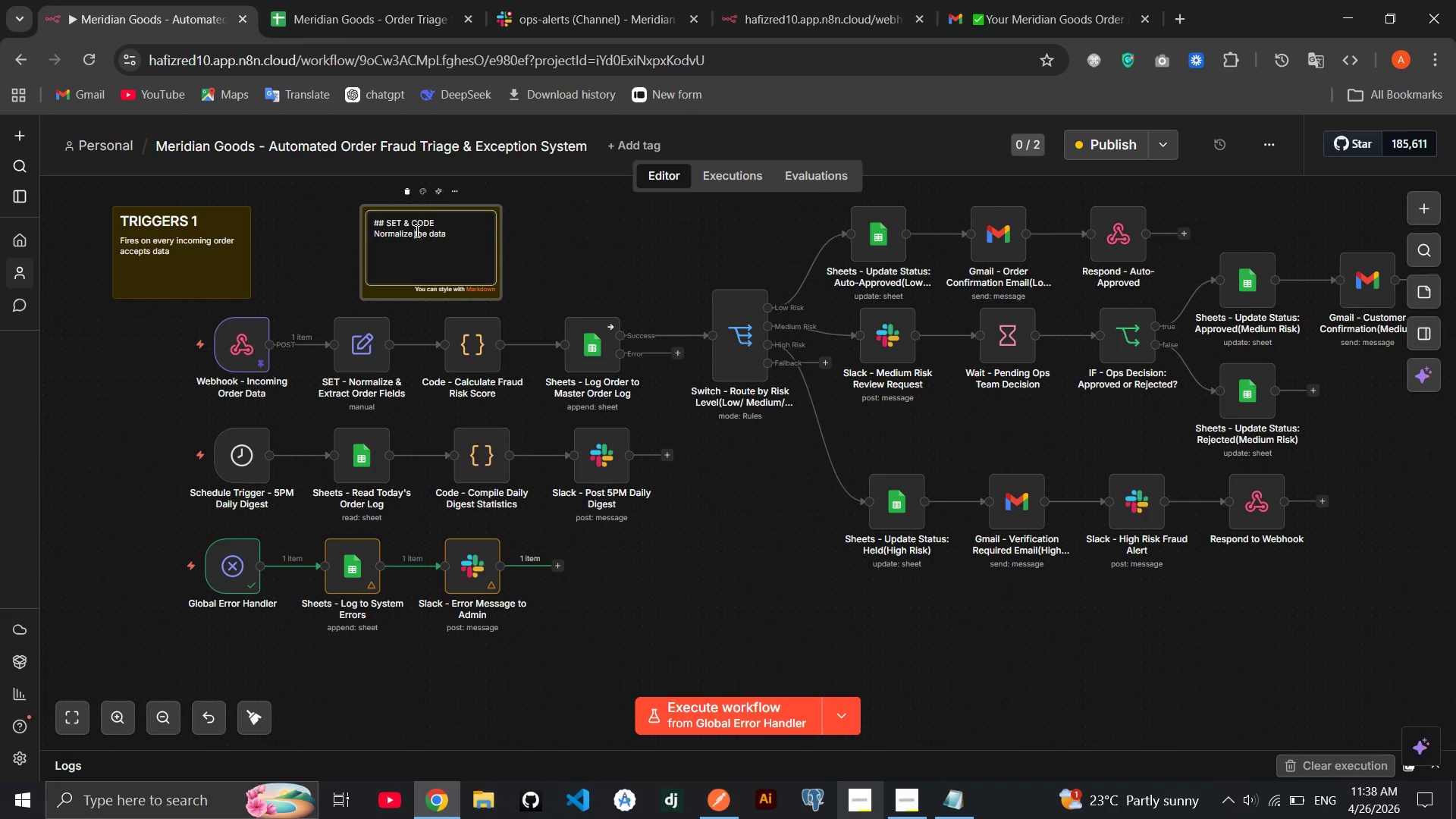 
type(and format [End])
 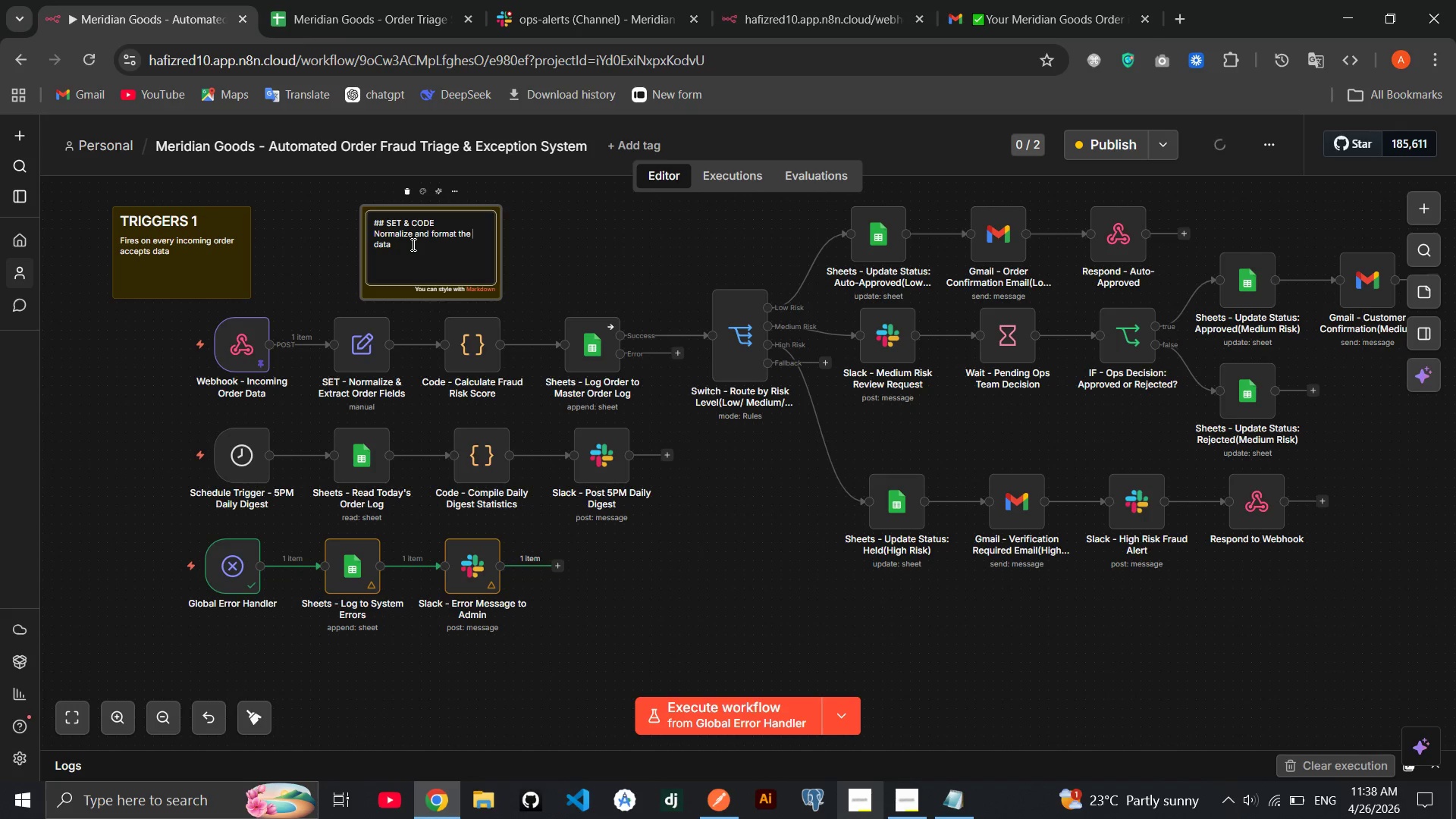 
left_click([412, 244])
 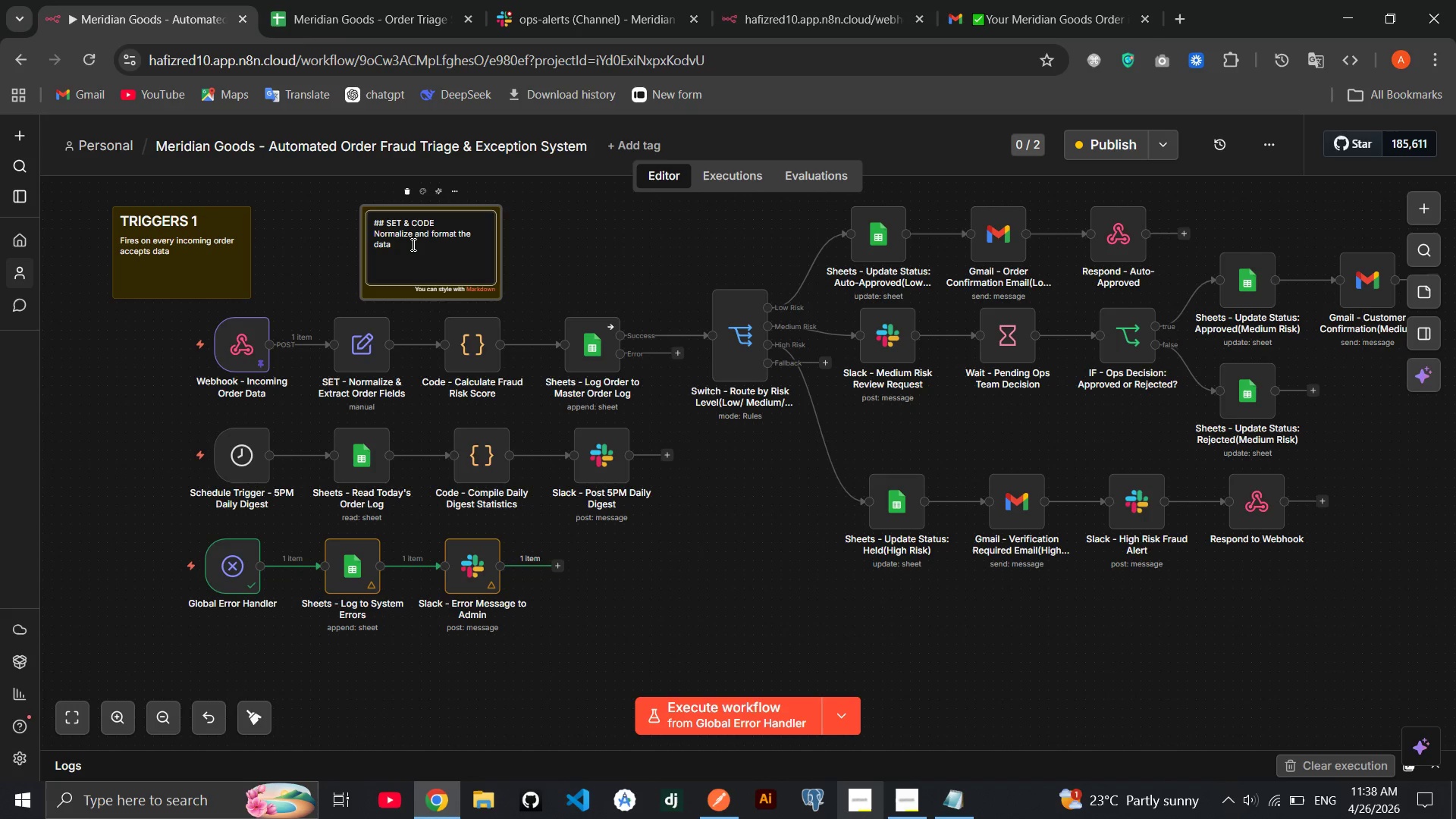 
type(accepted )
 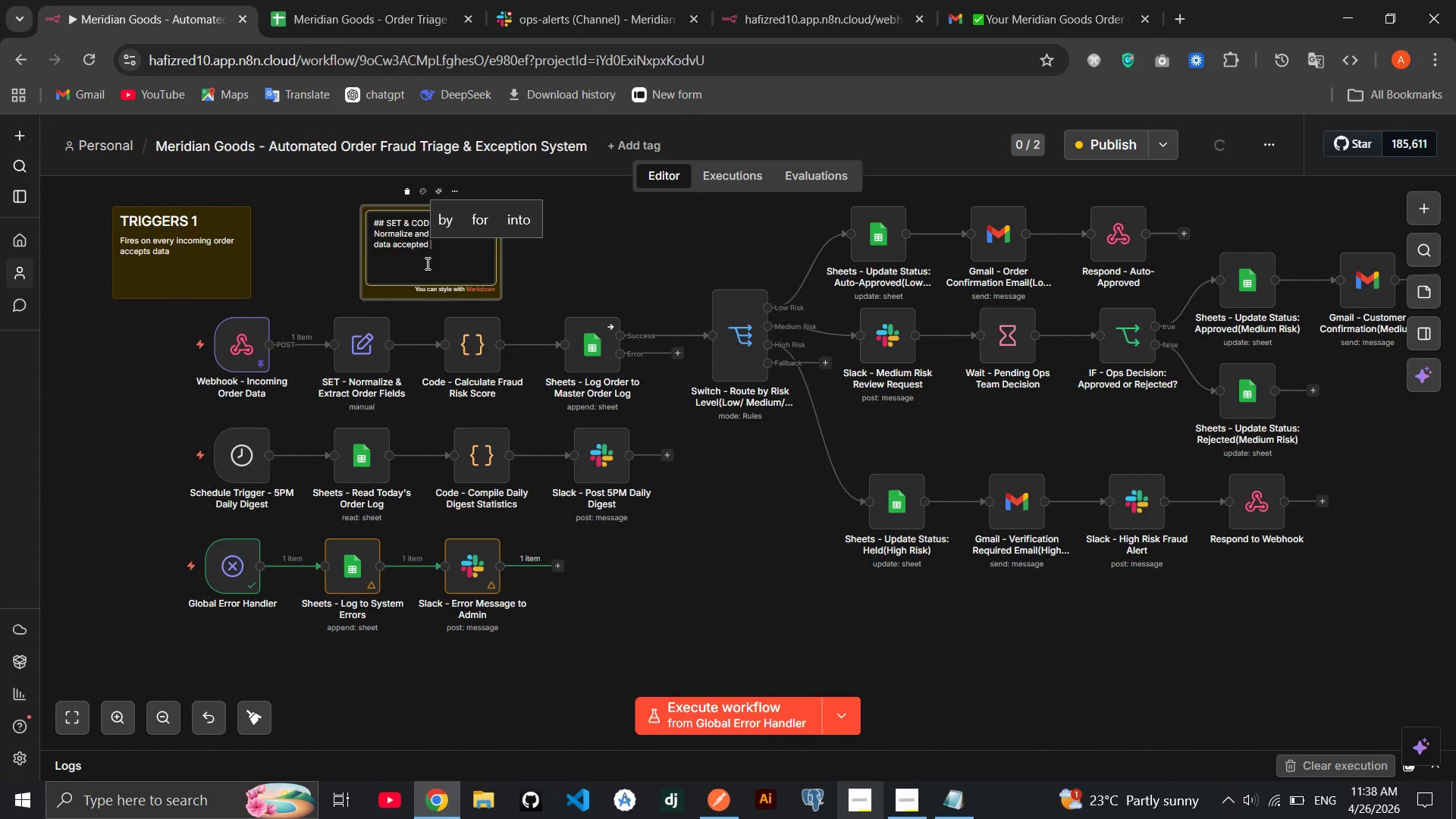 
type(frm )
key(Backspace)
key(Backspace)
type(om webhook)
 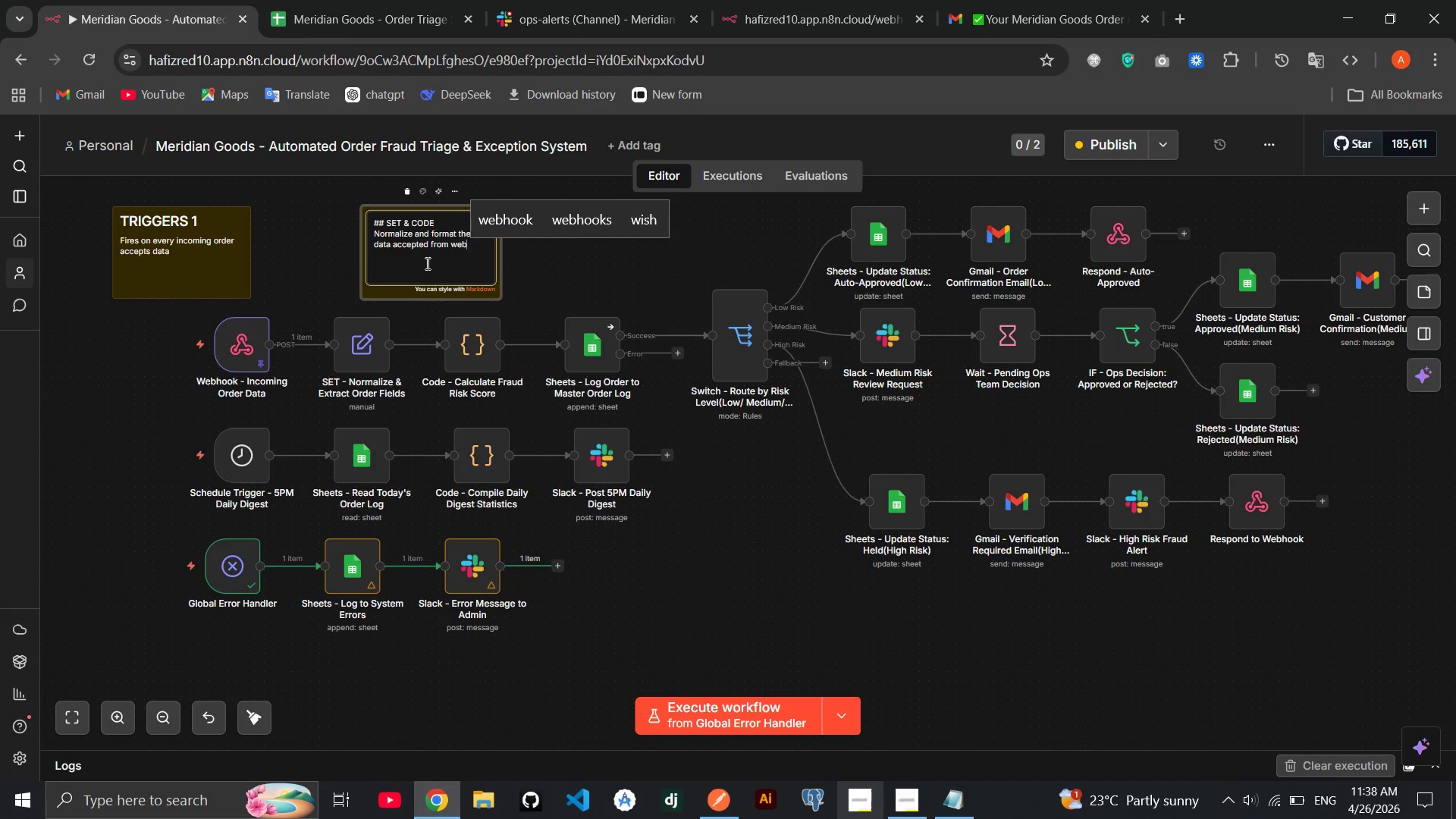 
key(Enter)
 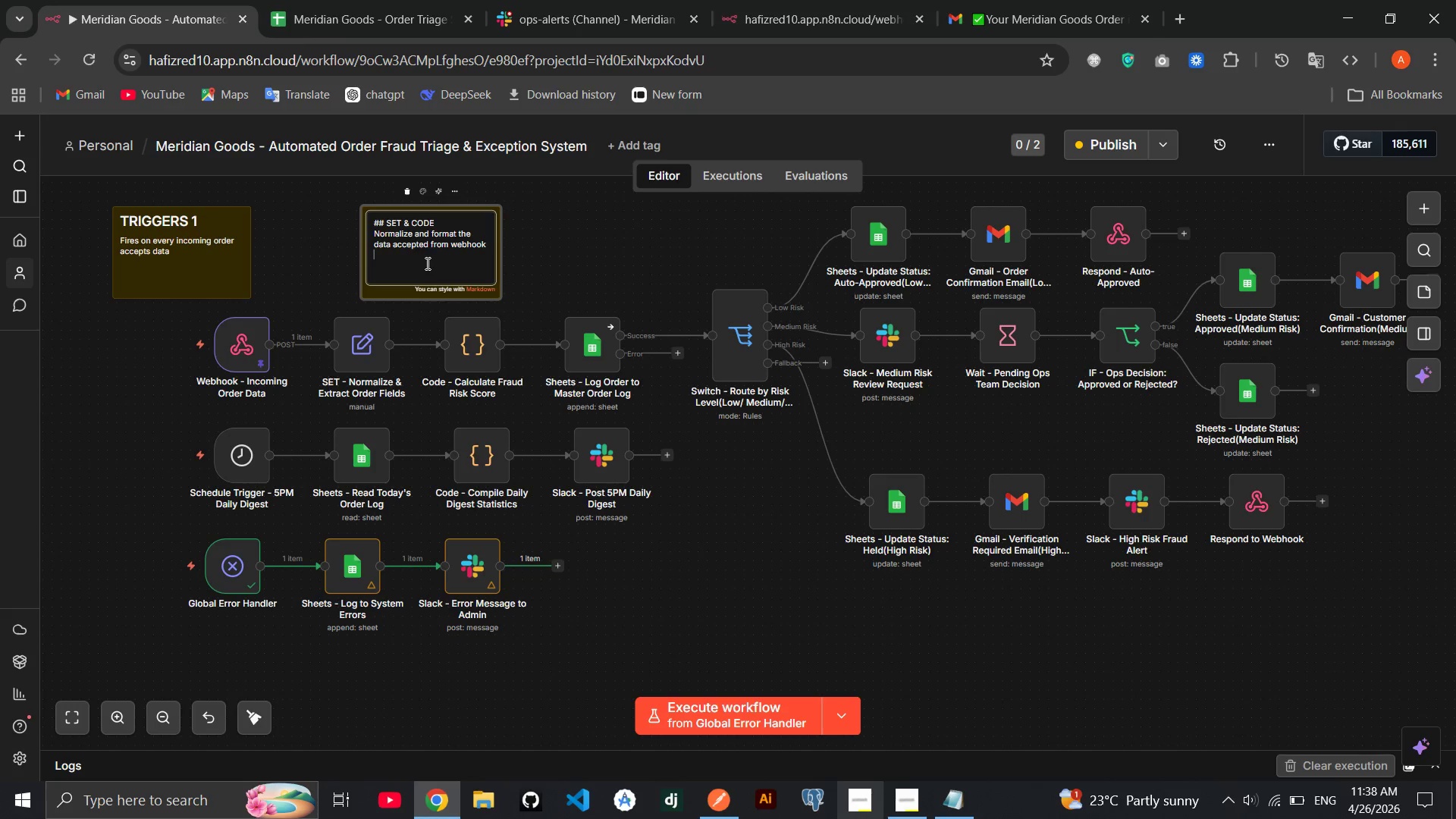 
wait(16.83)
 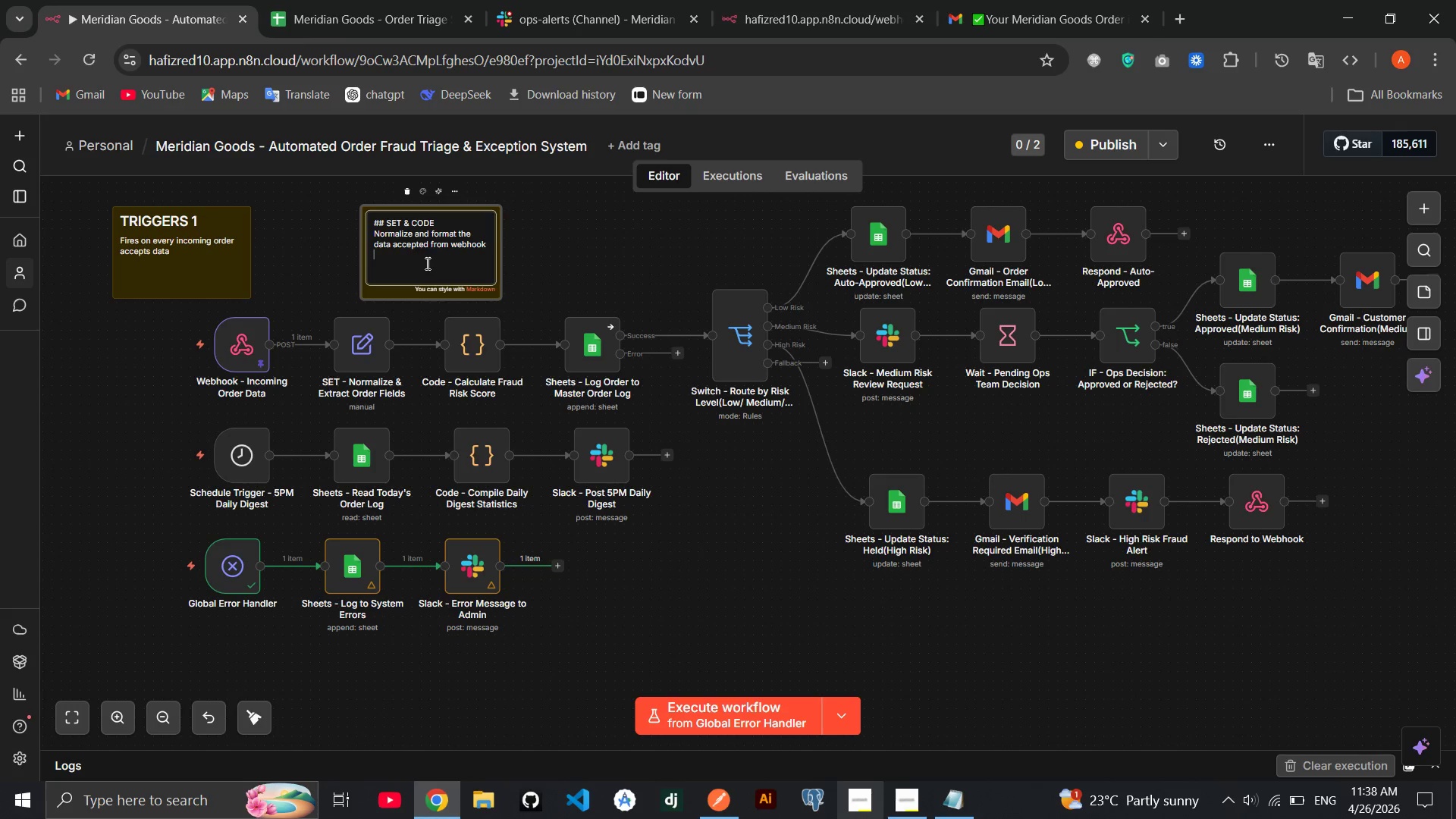 
type(calculate the risk_score and risk_level with code node())
 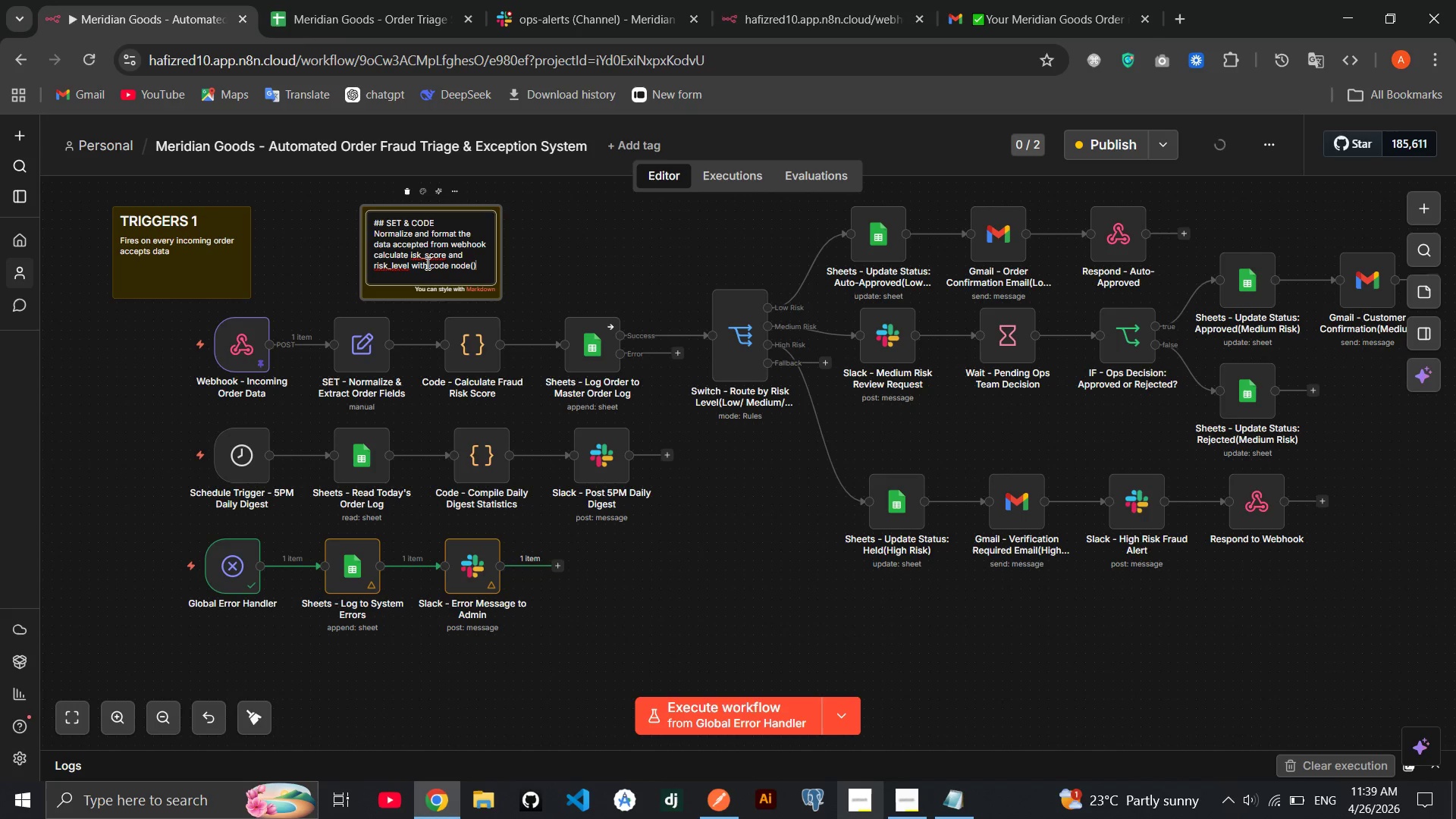 
key(ArrowLeft)
 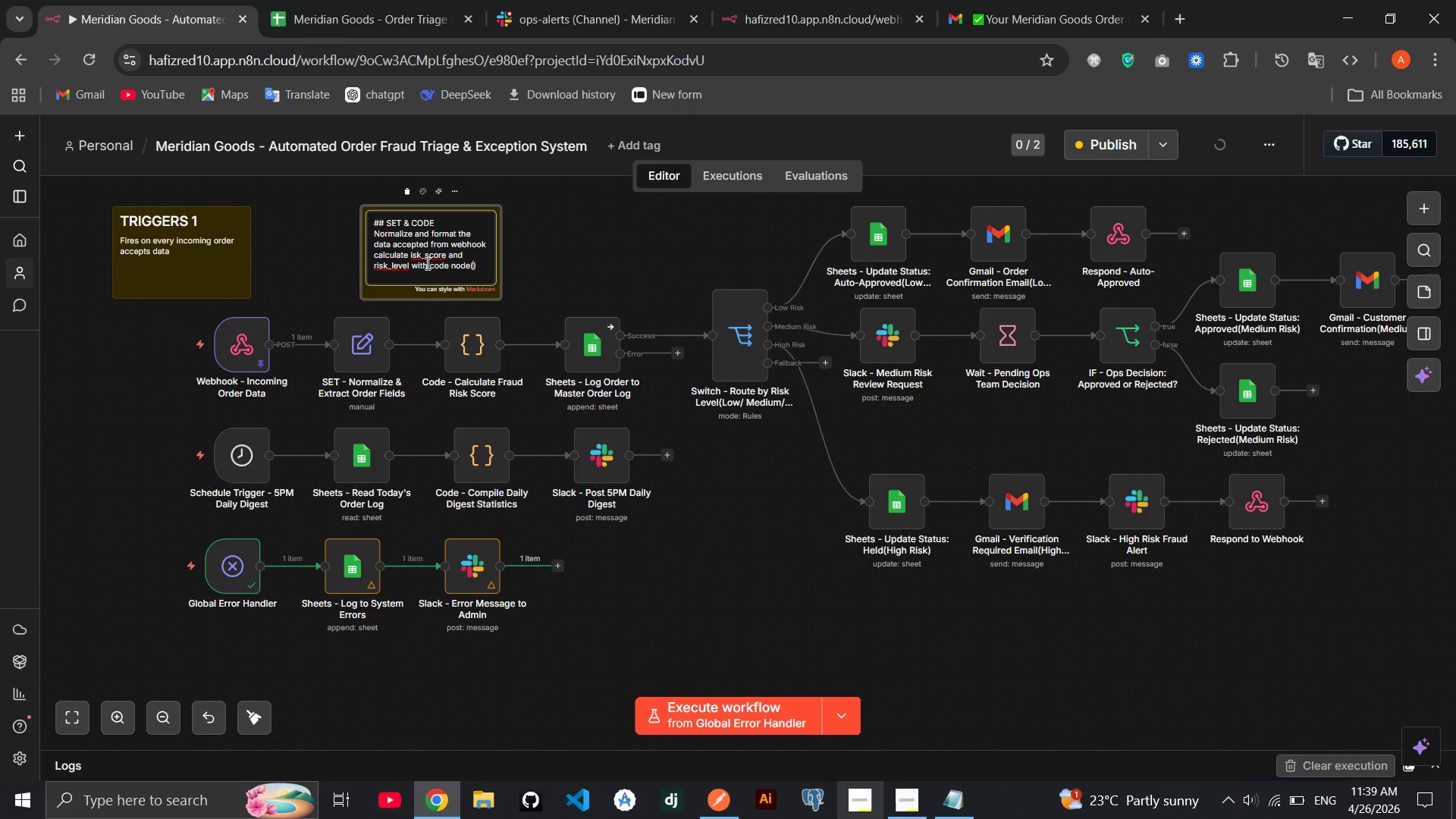 
type(javascript)
 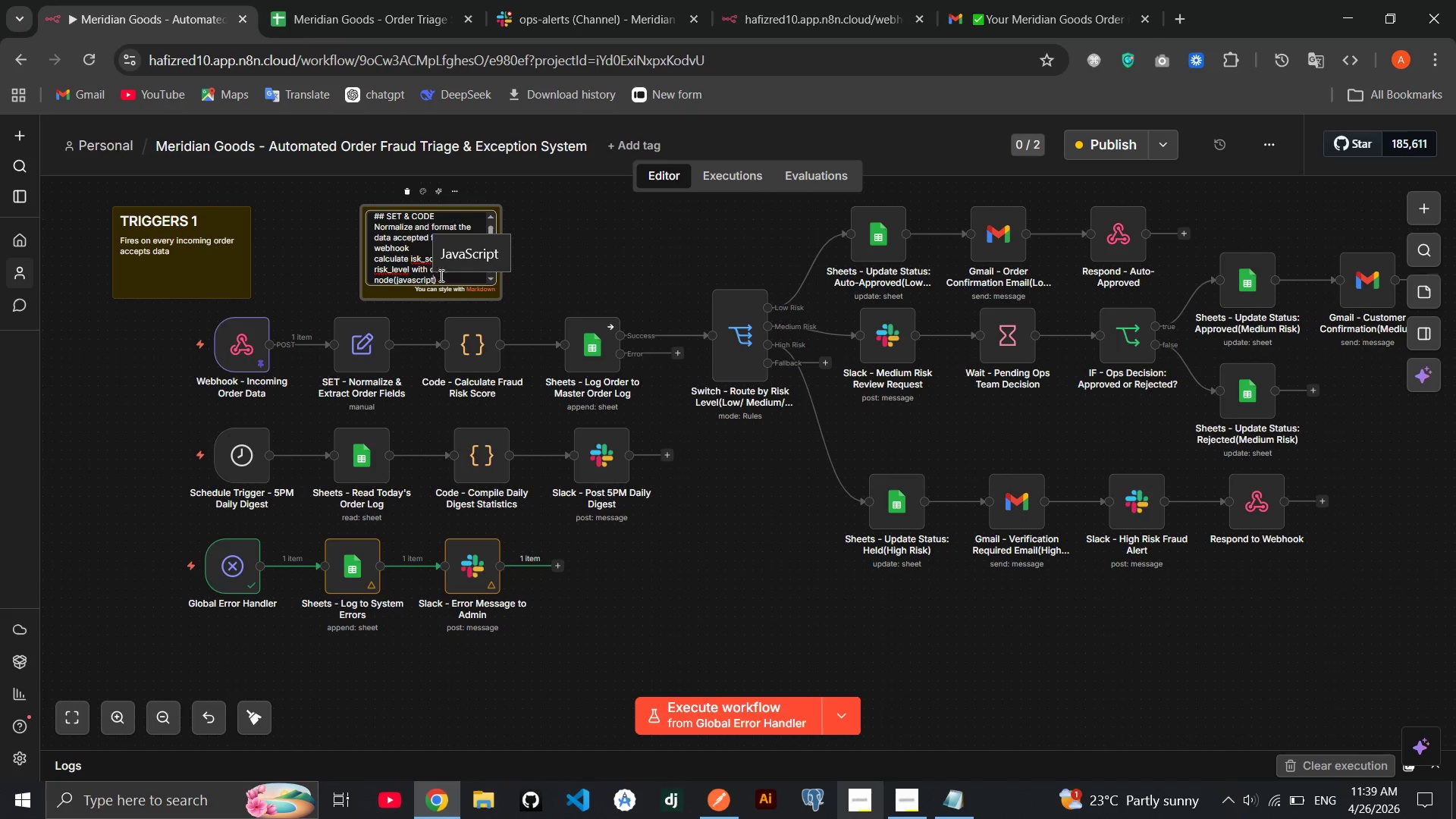 
left_click([453, 284])
 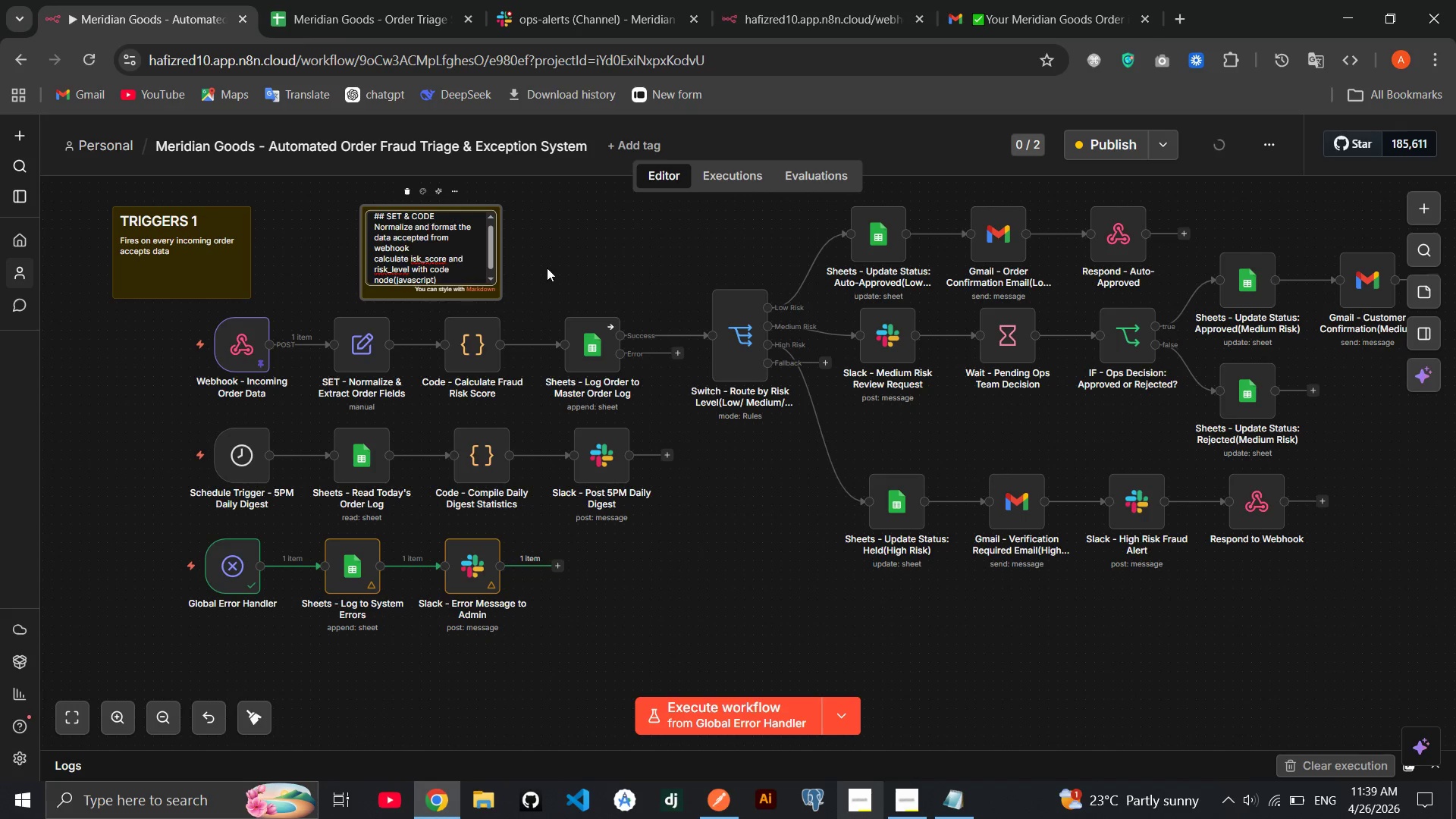 
left_click([548, 268])
 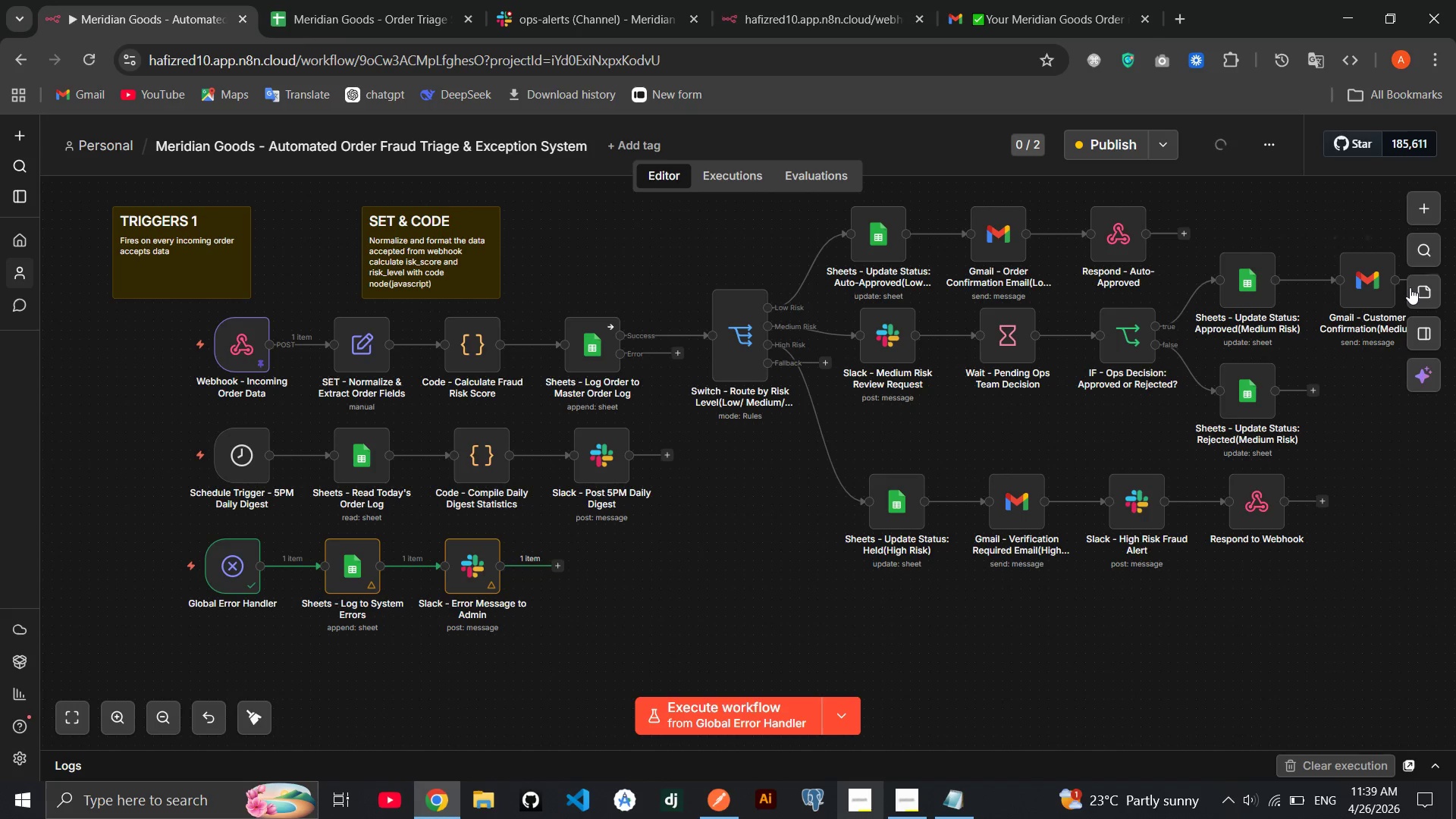 
left_click([1420, 287])
 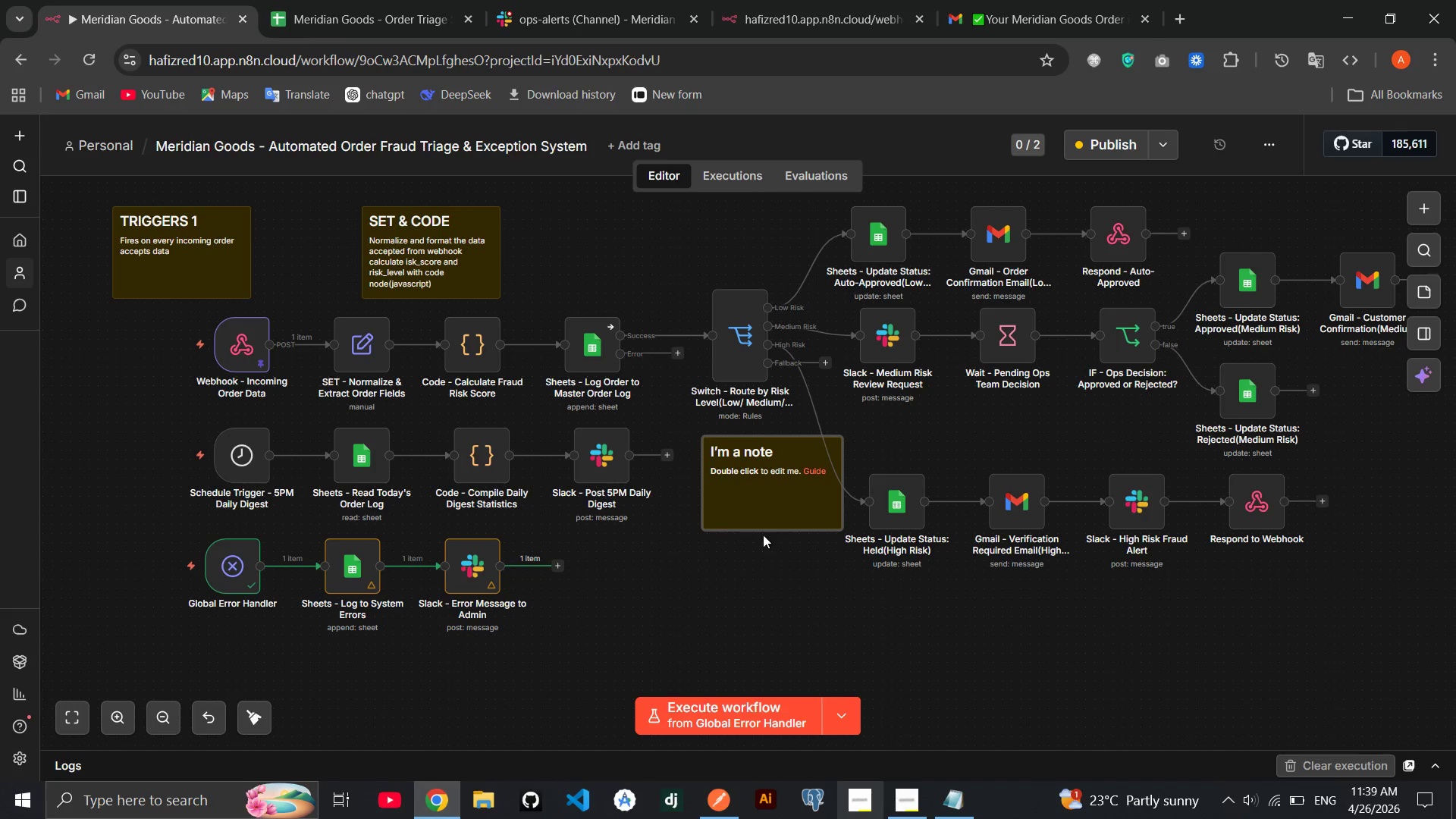 
left_click_drag(start_coordinate=[770, 525], to_coordinate=[739, 542])
 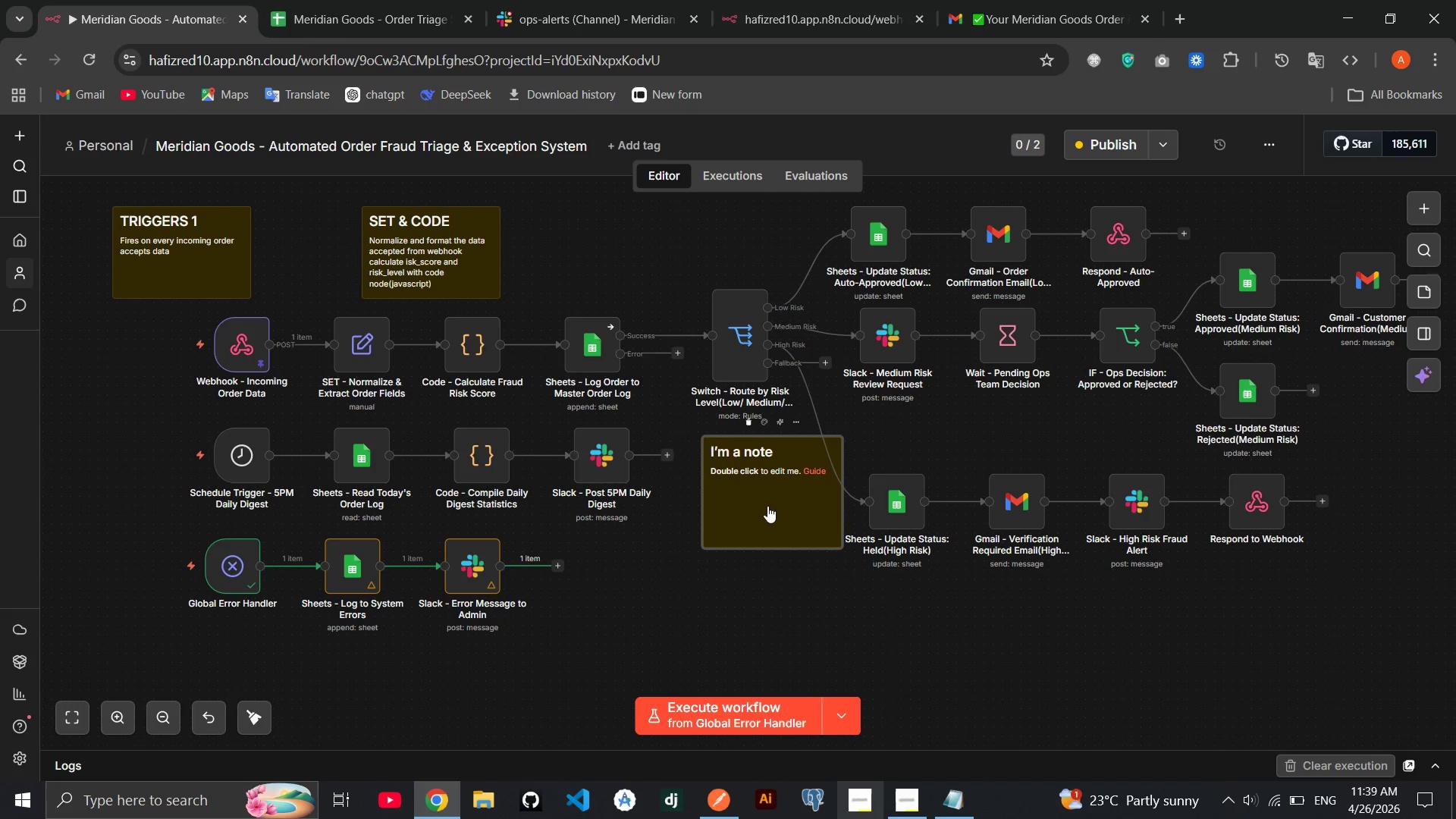 
left_click_drag(start_coordinate=[767, 506], to_coordinate=[622, 302])
 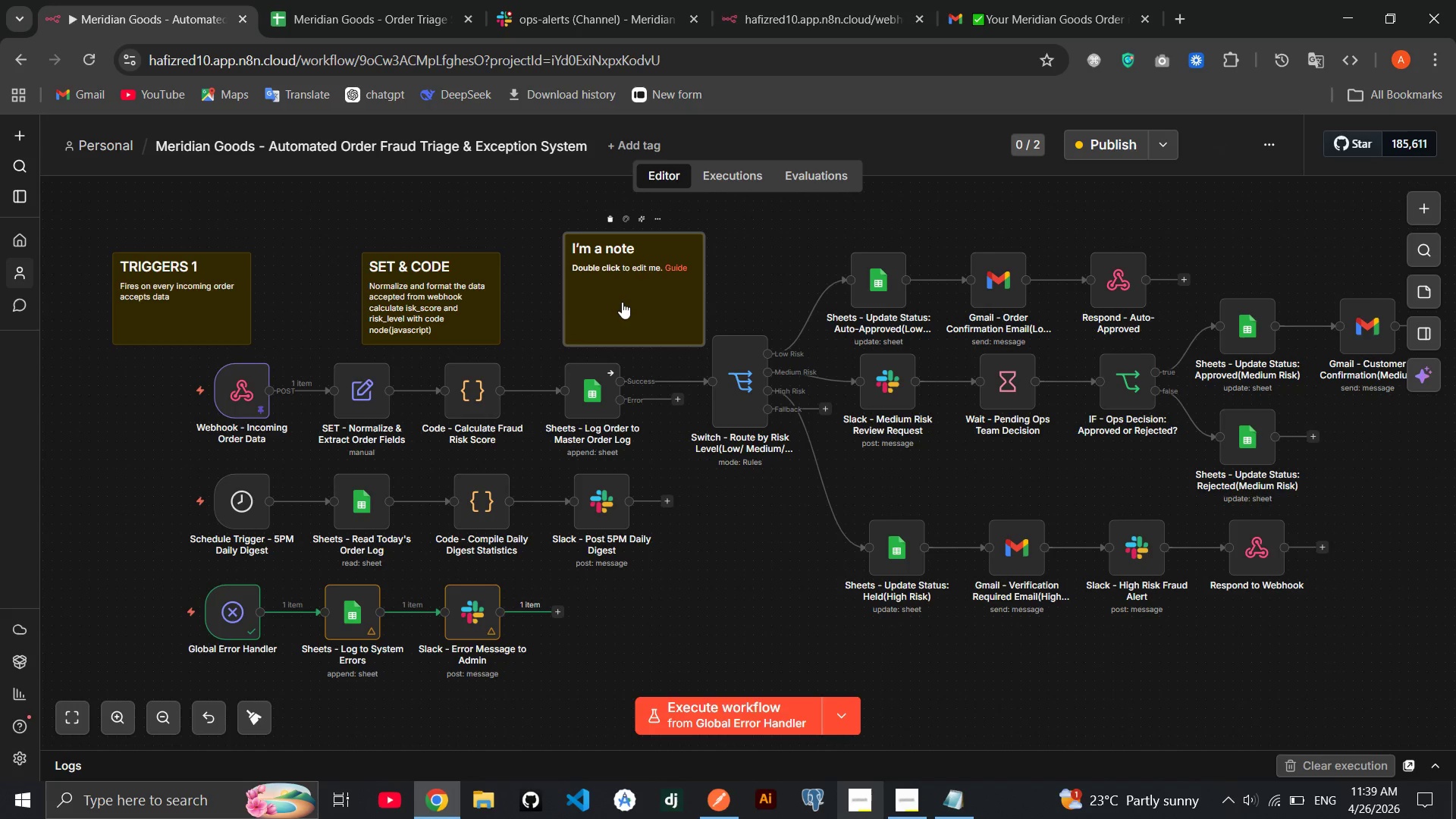 
double_click([622, 302])
 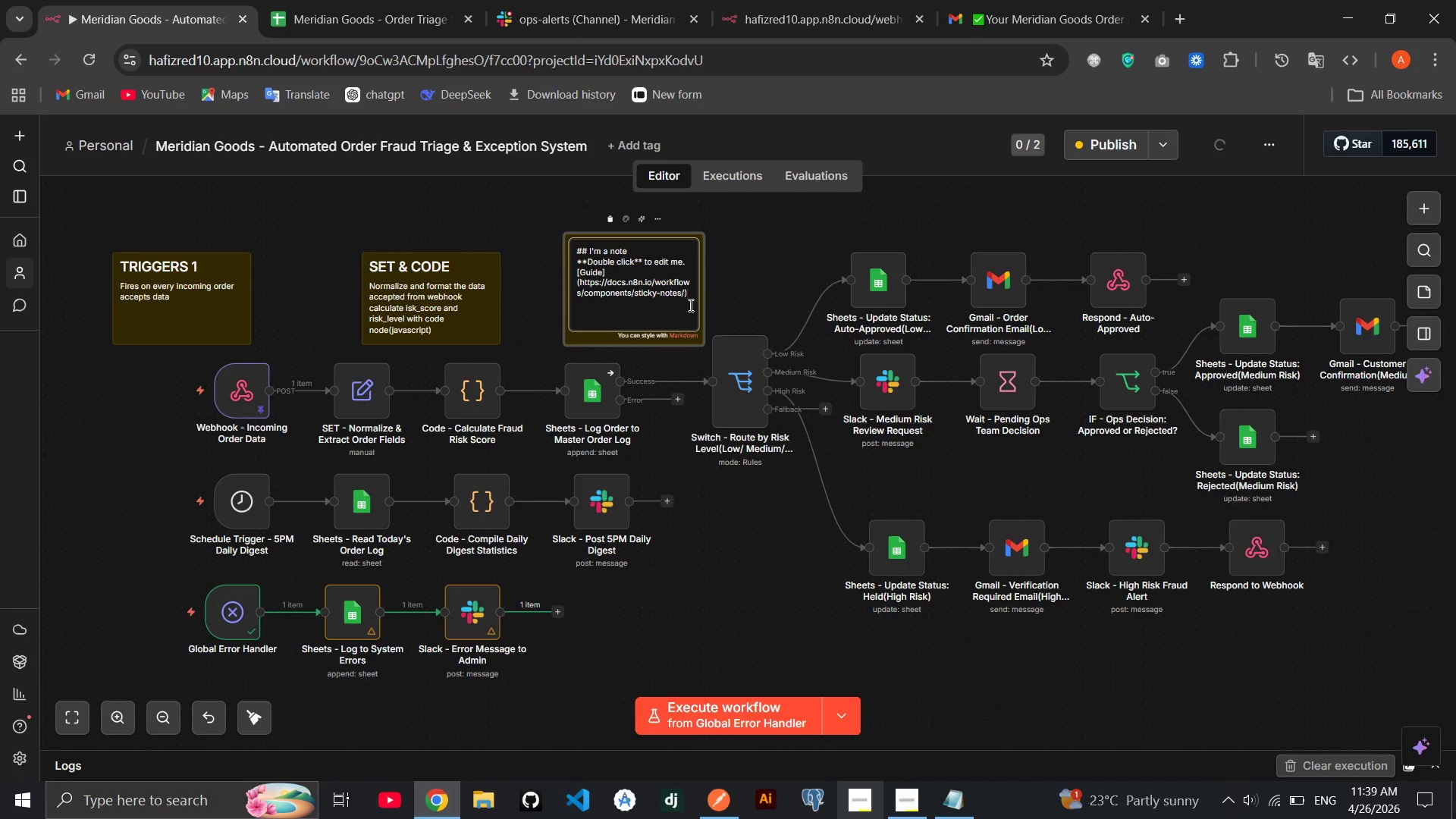 
left_click_drag(start_coordinate=[689, 301], to_coordinate=[592, 251])
 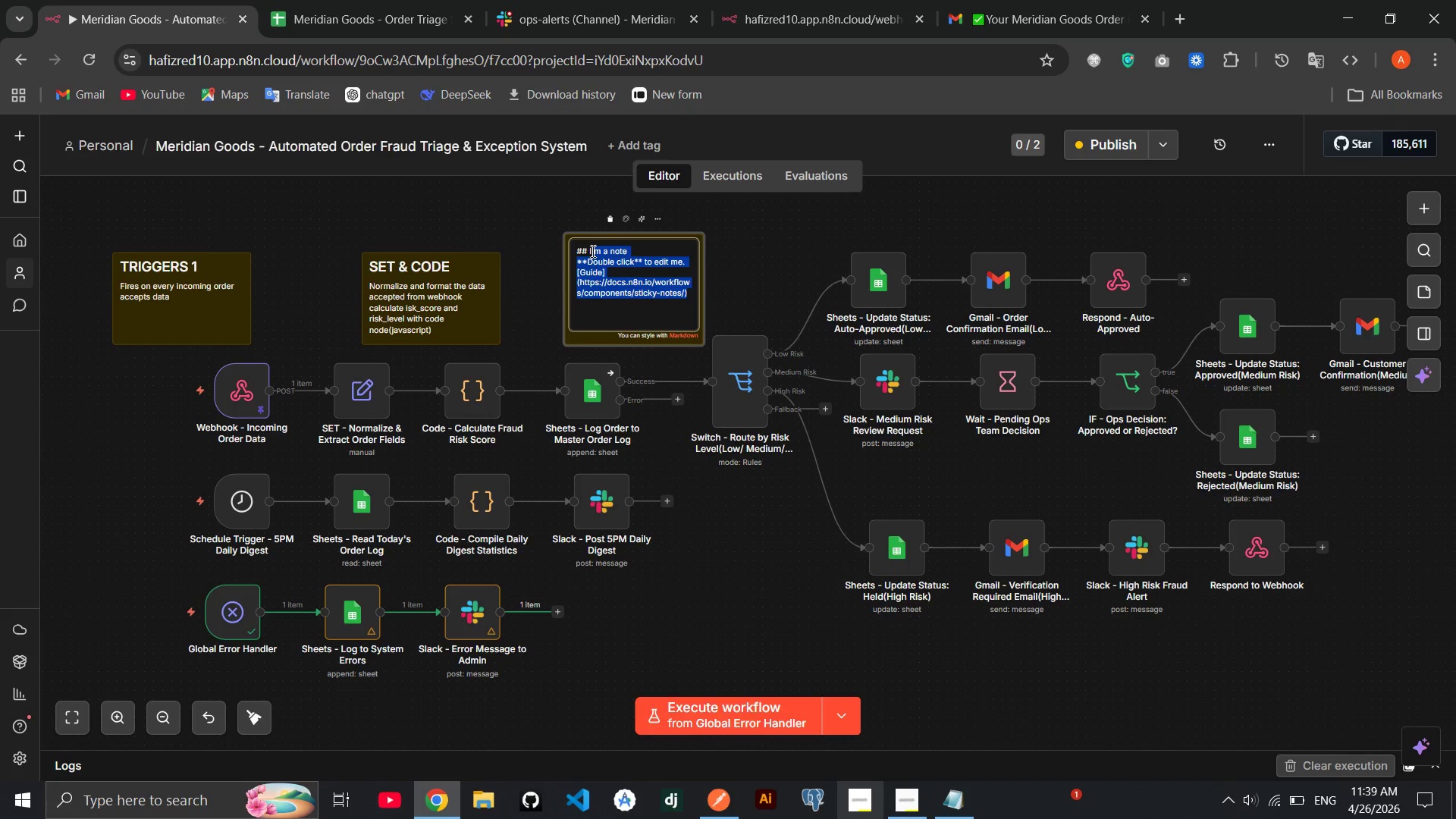 
key(Backspace)
key(Backspace)
type(LOG)
 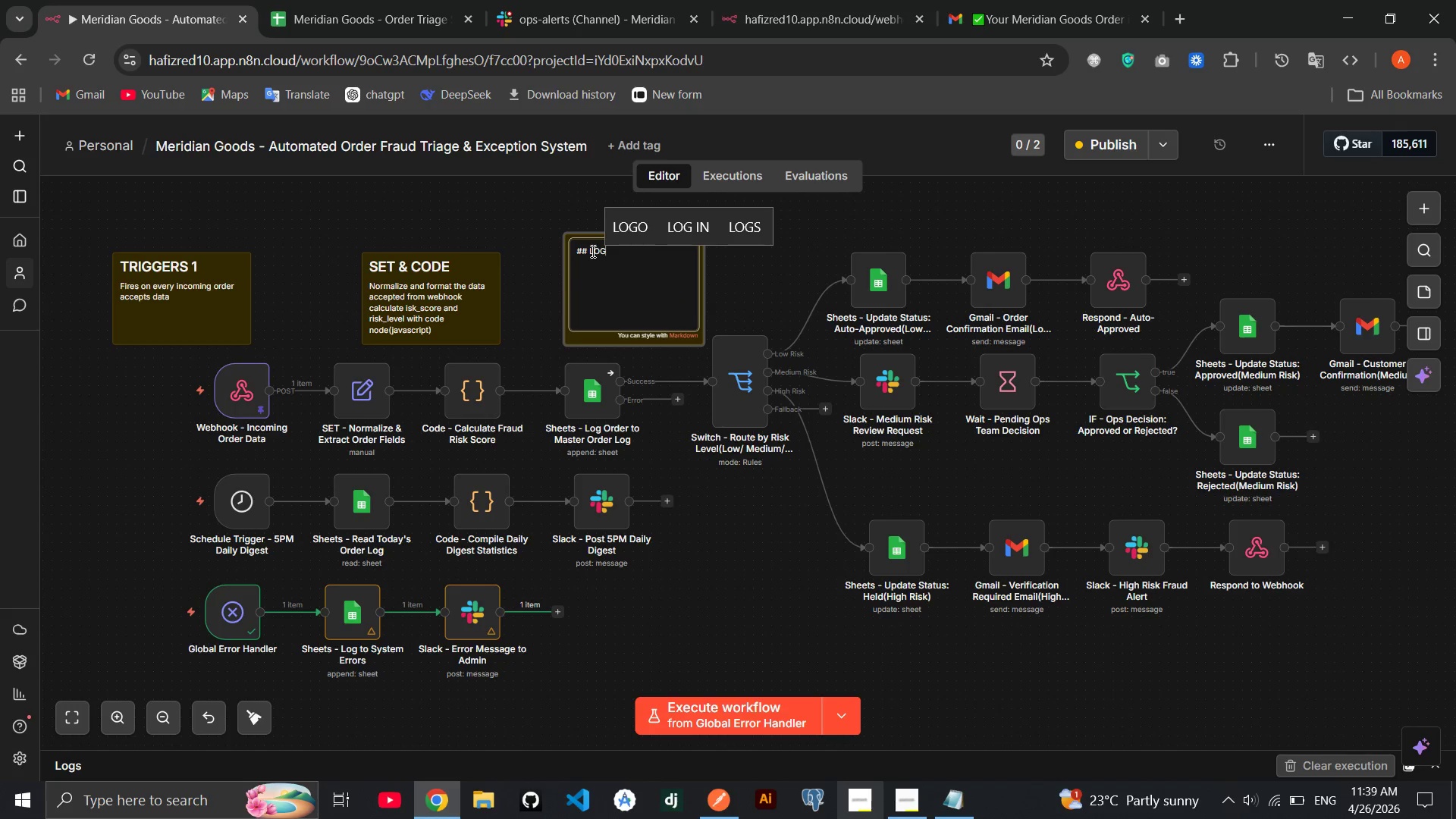 
key(Enter)
 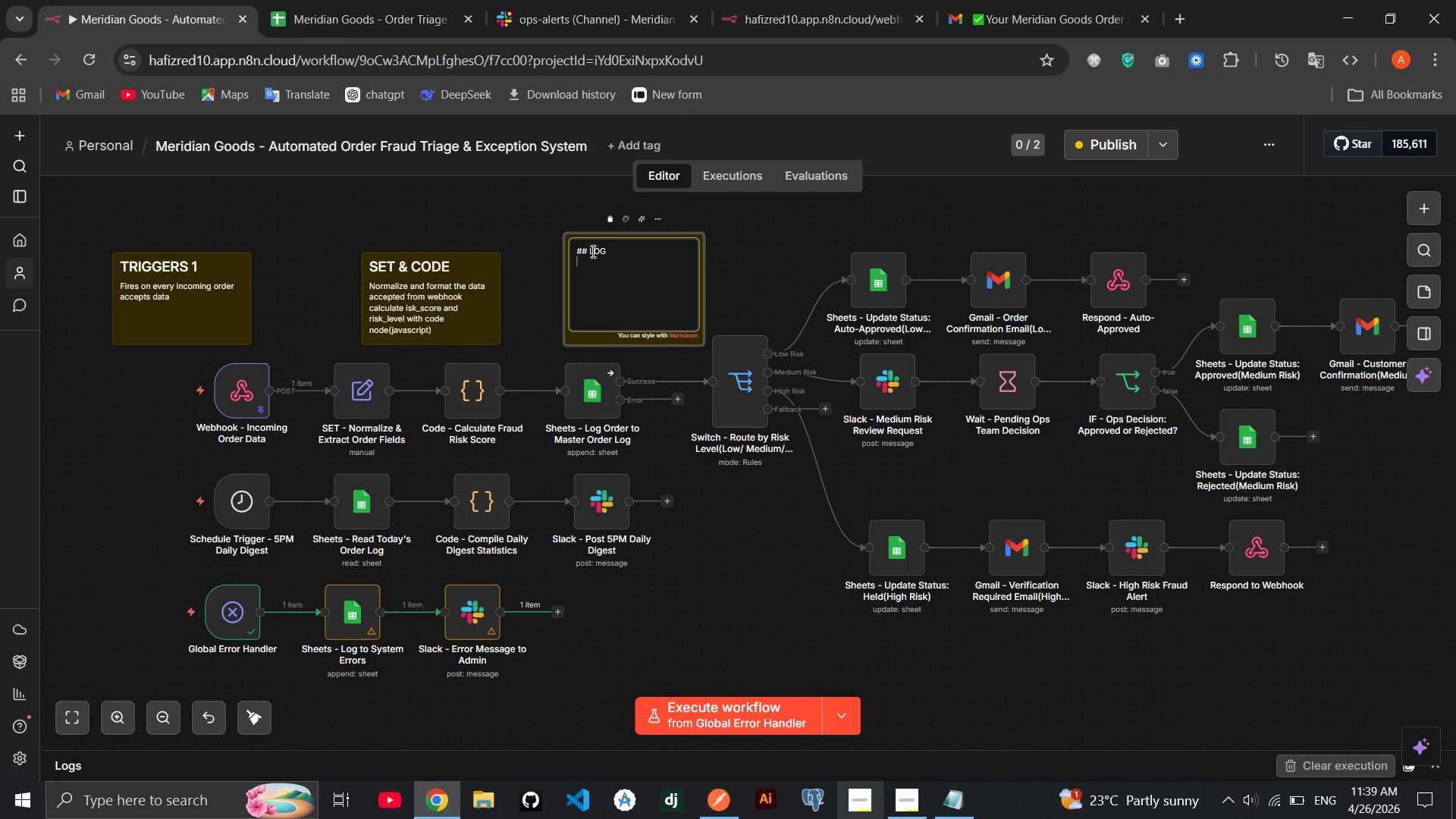 
type(log every order to MA)
key(Backspace)
type(aster order log sheet)
 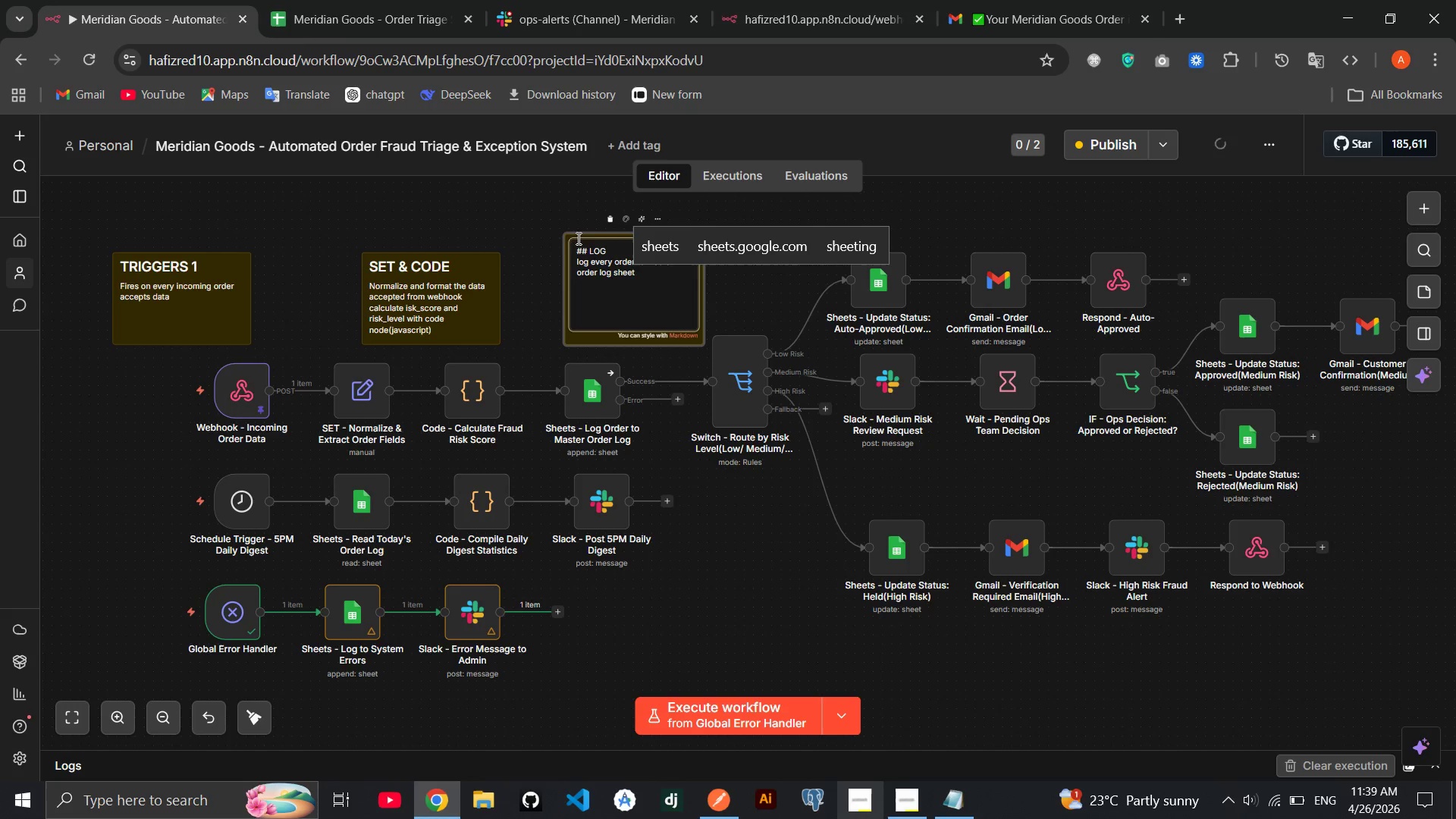 
left_click([554, 222])
 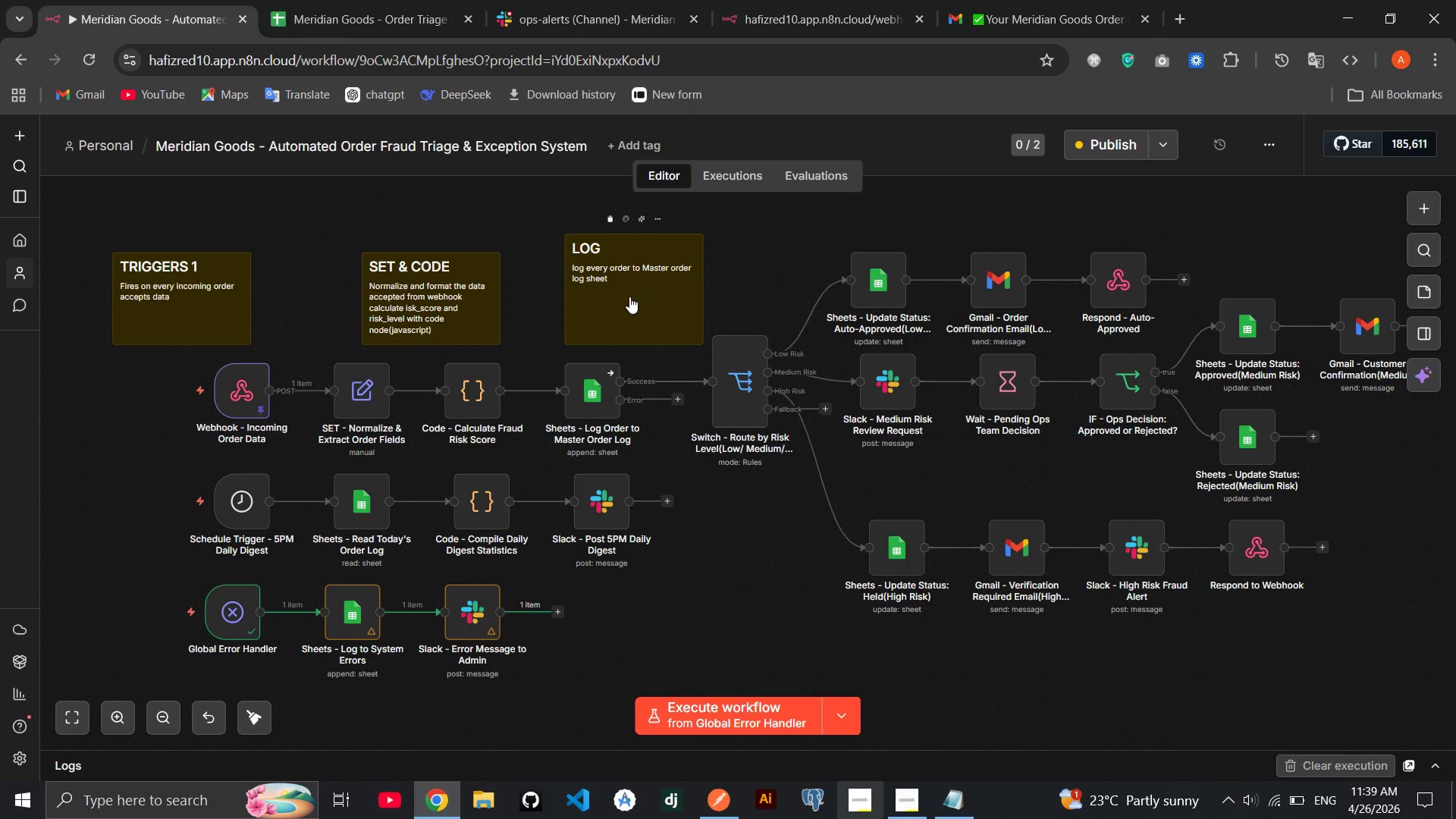 
left_click_drag(start_coordinate=[629, 297], to_coordinate=[590, 306])
 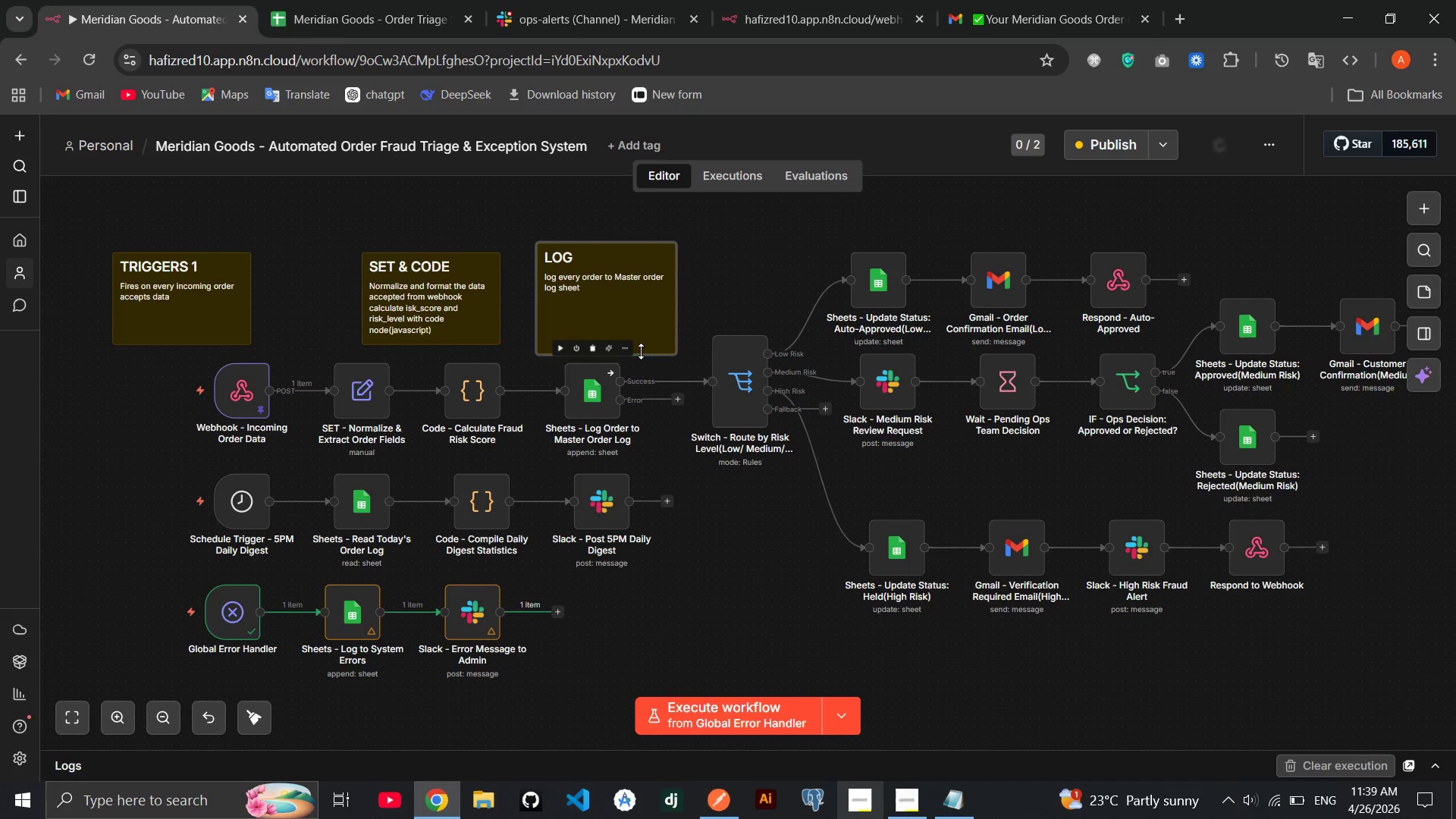 
left_click_drag(start_coordinate=[647, 351], to_coordinate=[642, 304])
 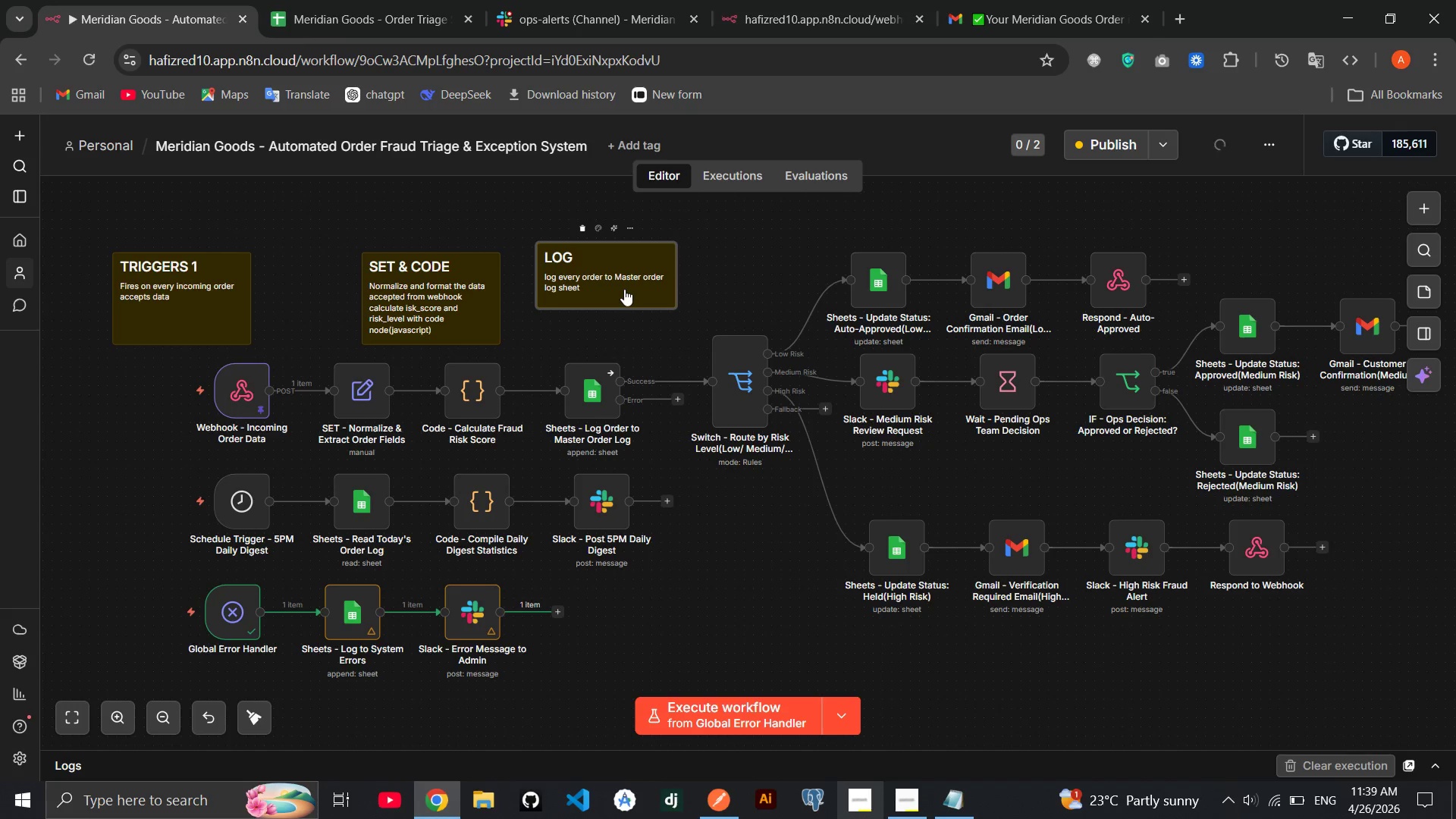 
left_click_drag(start_coordinate=[624, 289], to_coordinate=[624, 344])
 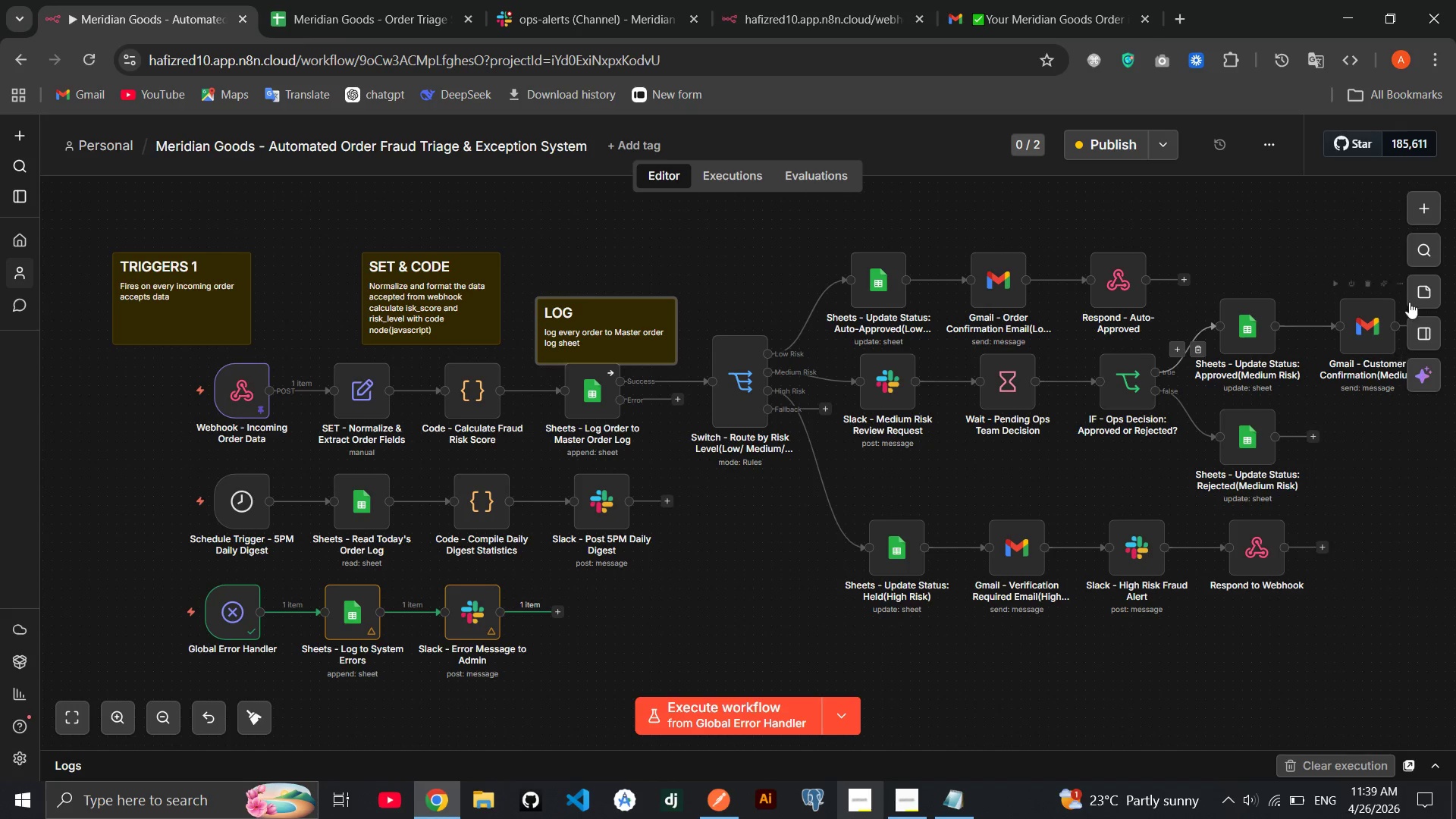 
left_click([1416, 290])
 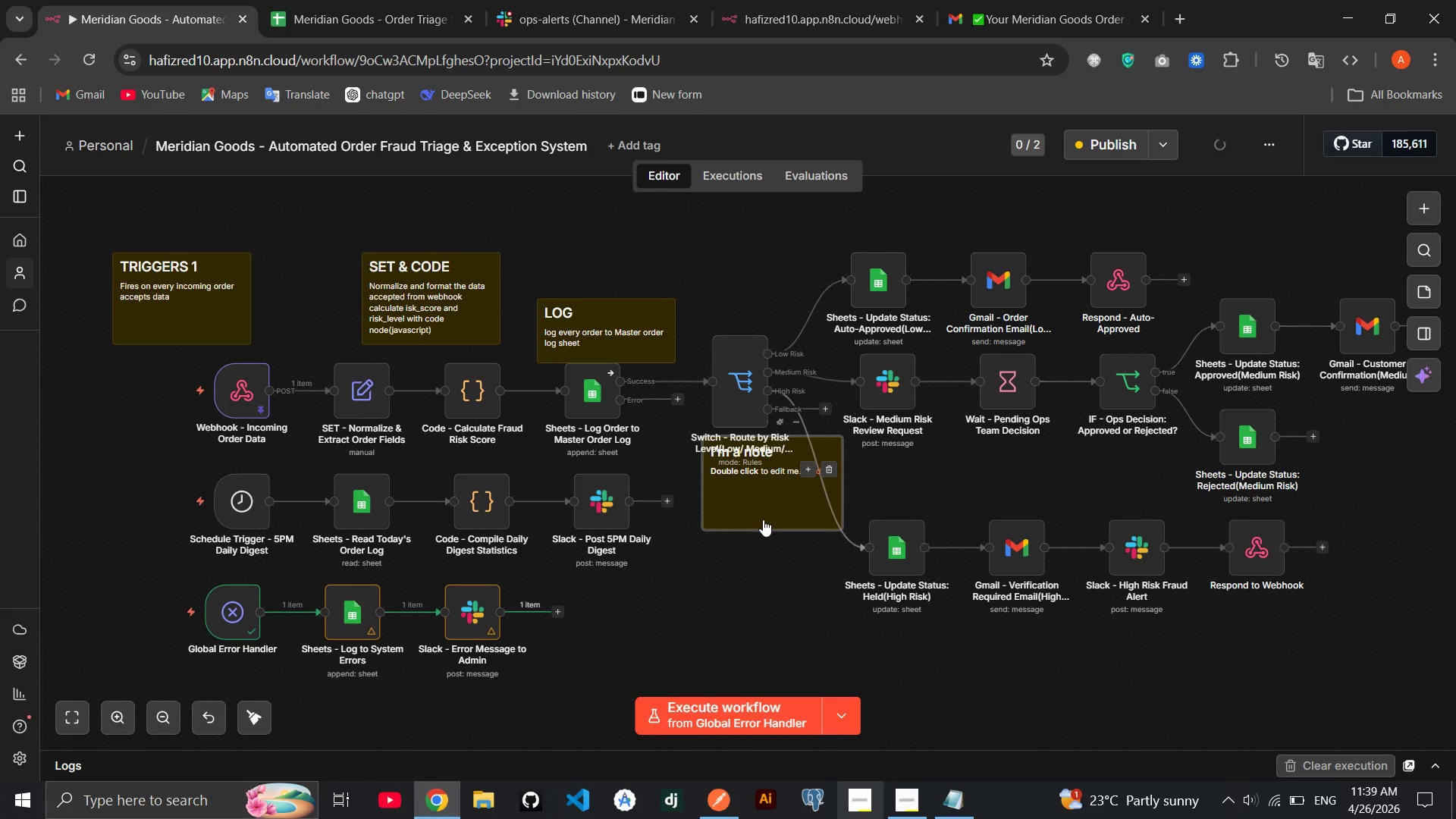 
left_click_drag(start_coordinate=[762, 518], to_coordinate=[743, 303])
 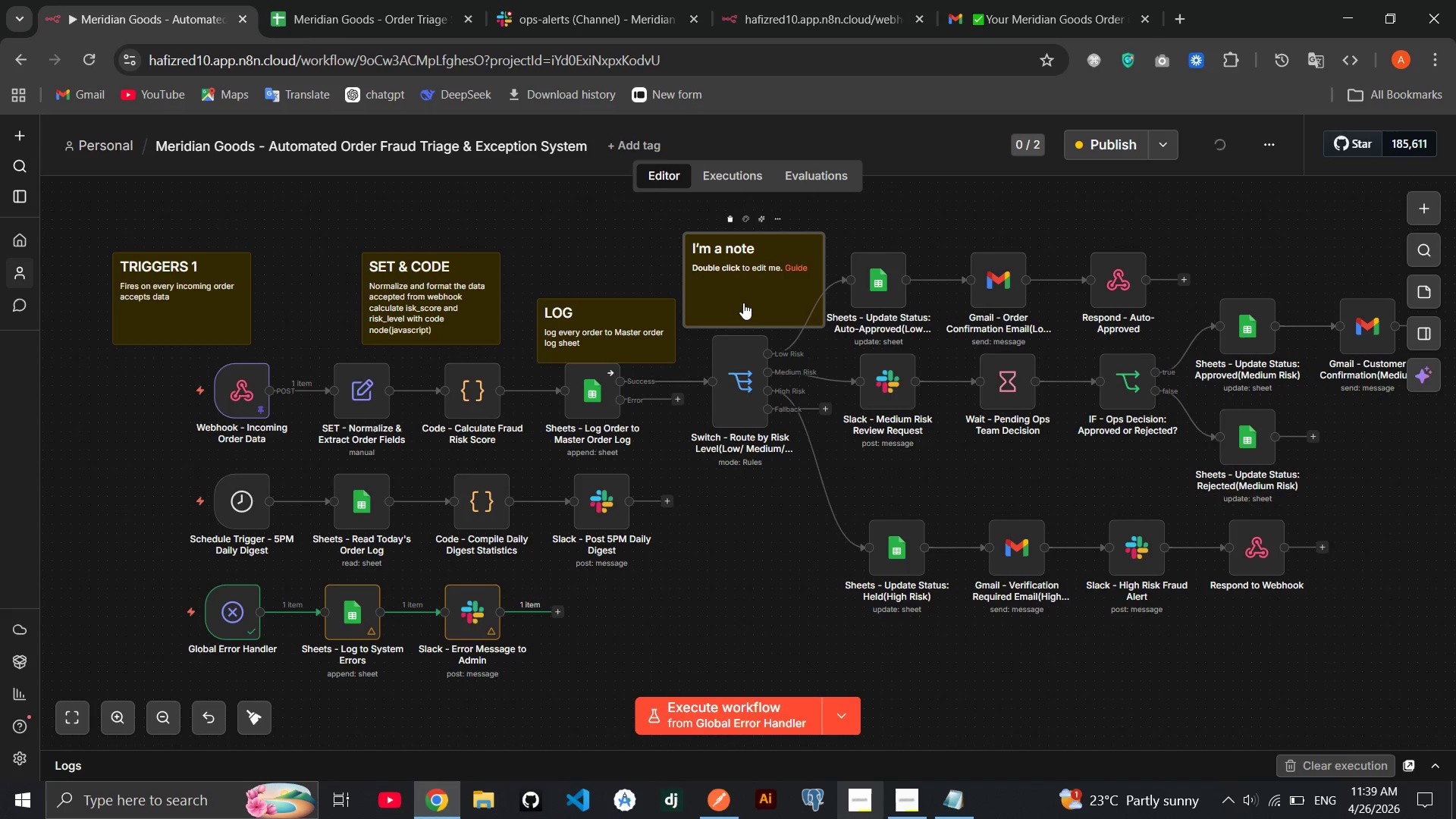 
left_click([743, 303])
 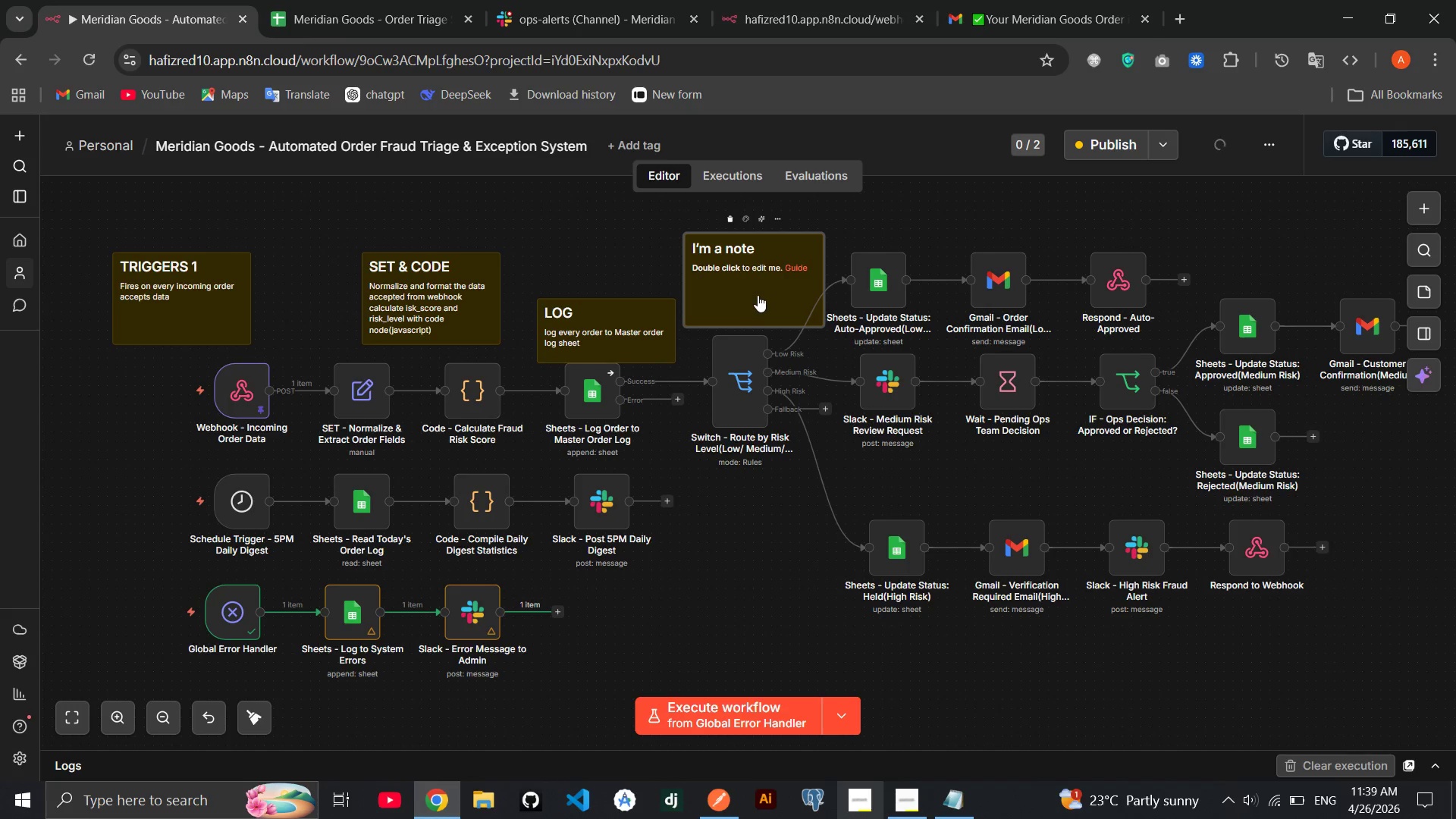 
double_click([758, 295])
 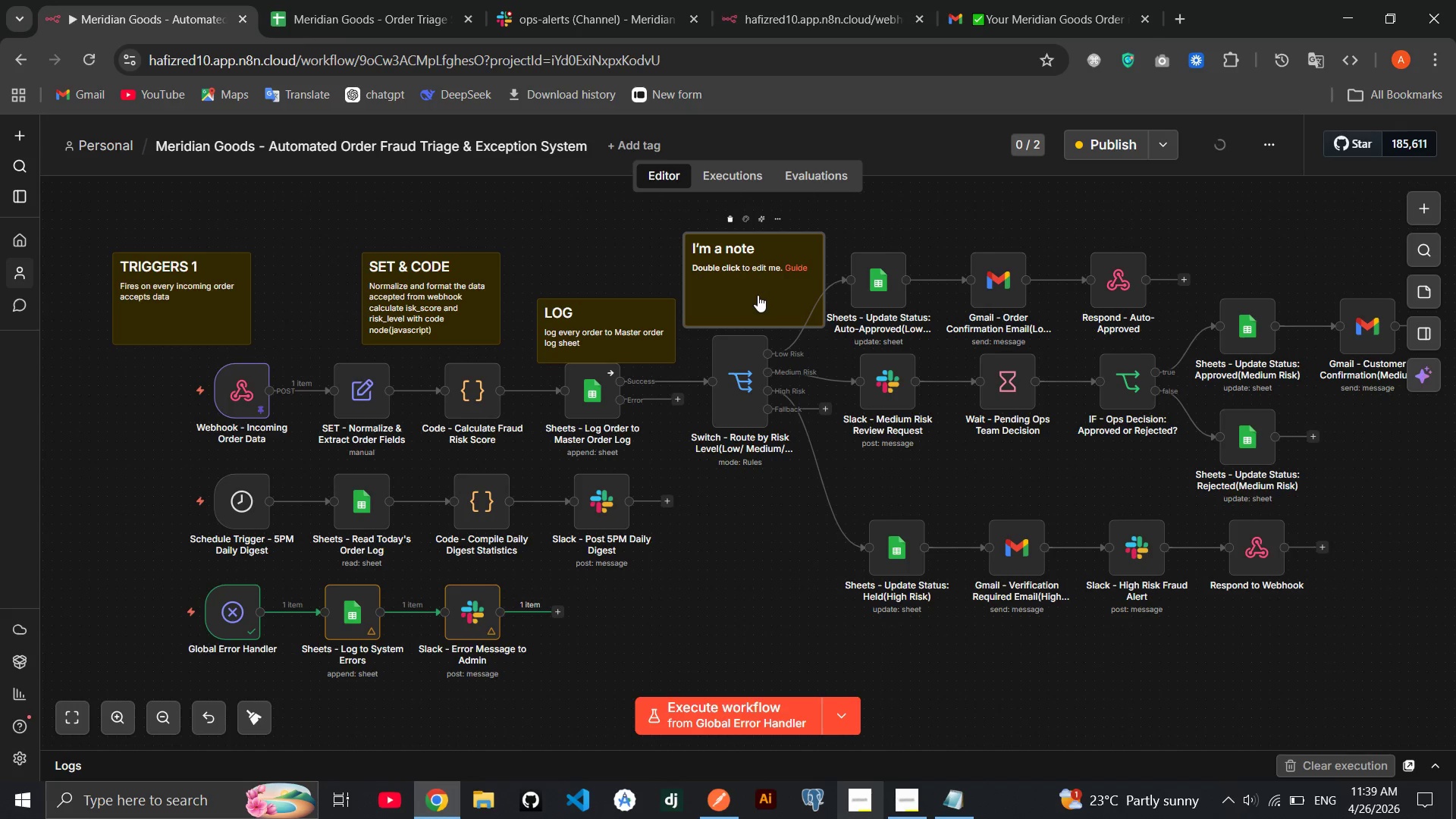 
triple_click([758, 295])
 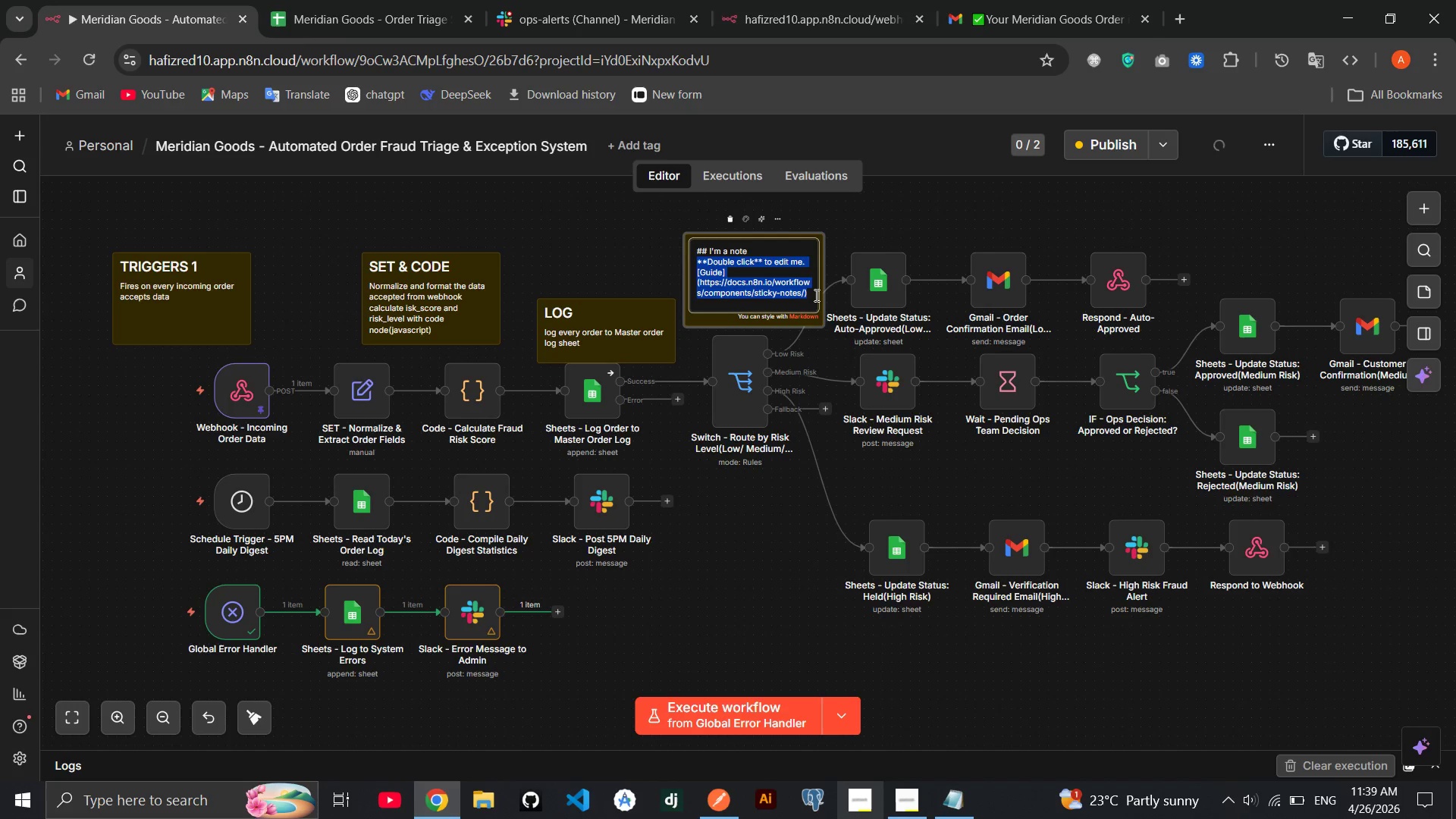 
key(Backspace)
 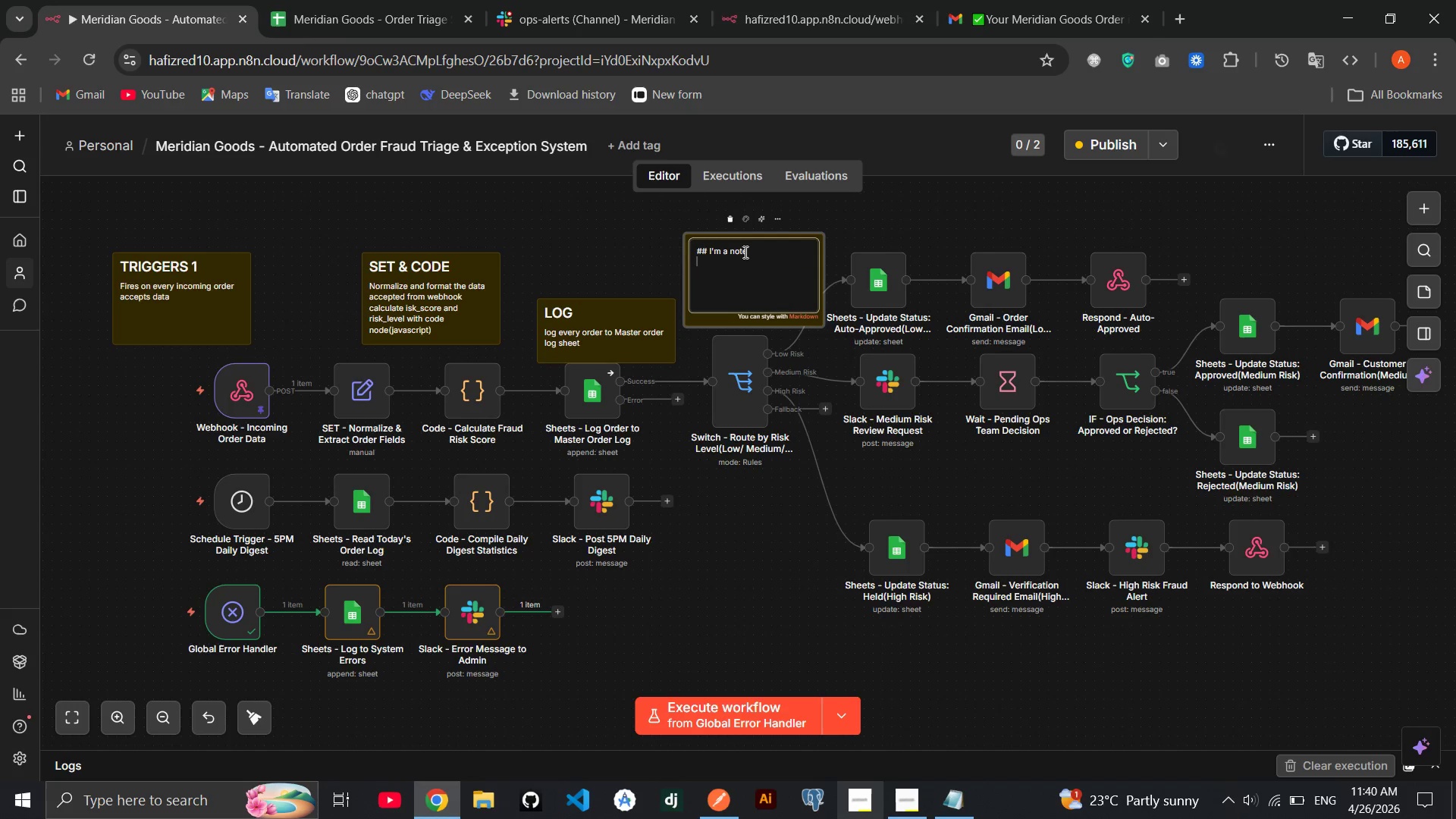 
left_click_drag(start_coordinate=[747, 252], to_coordinate=[714, 249])
 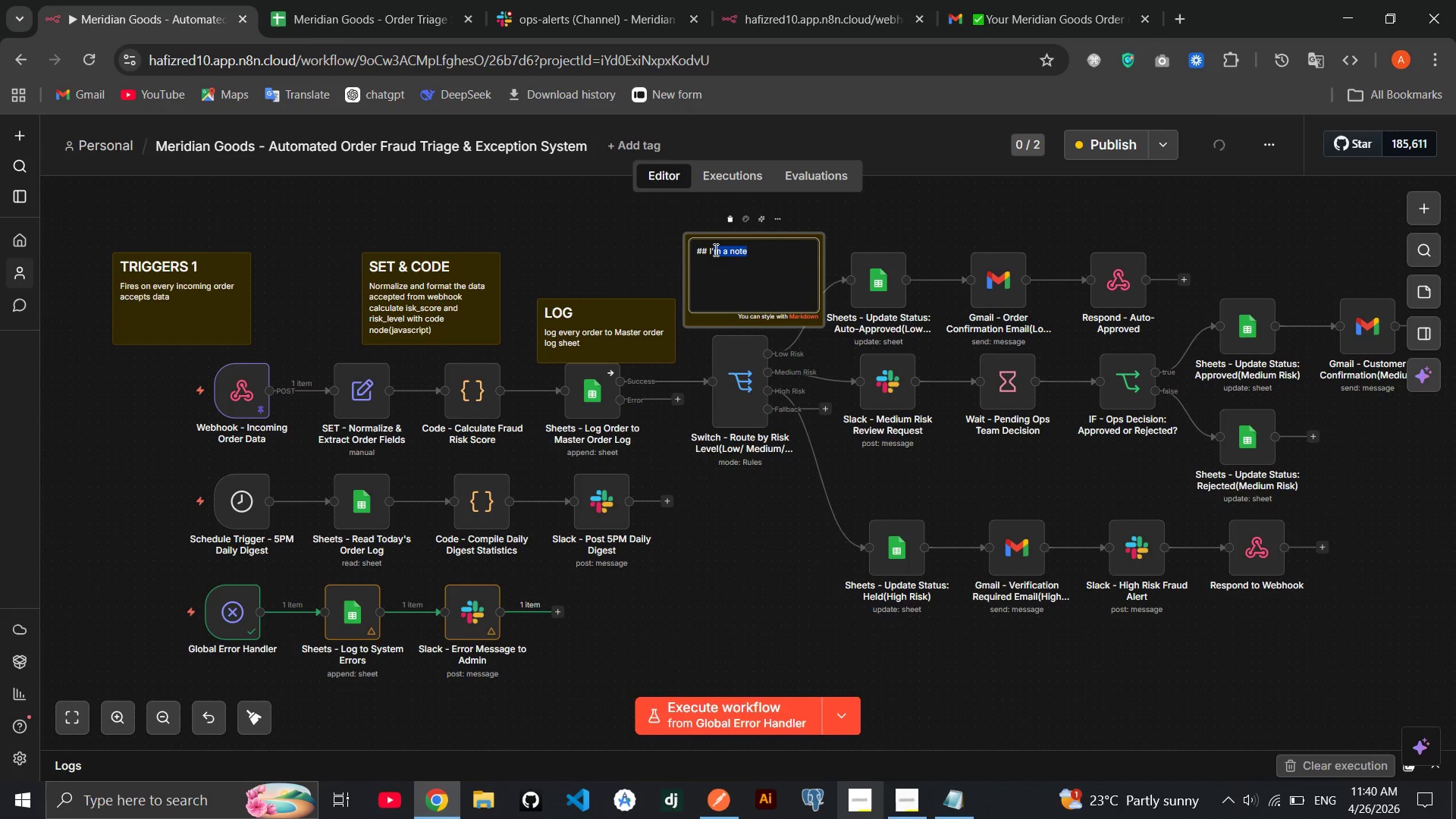 
key(Backspace)
key(Backspace)
key(Backspace)
type(SWITCH)
 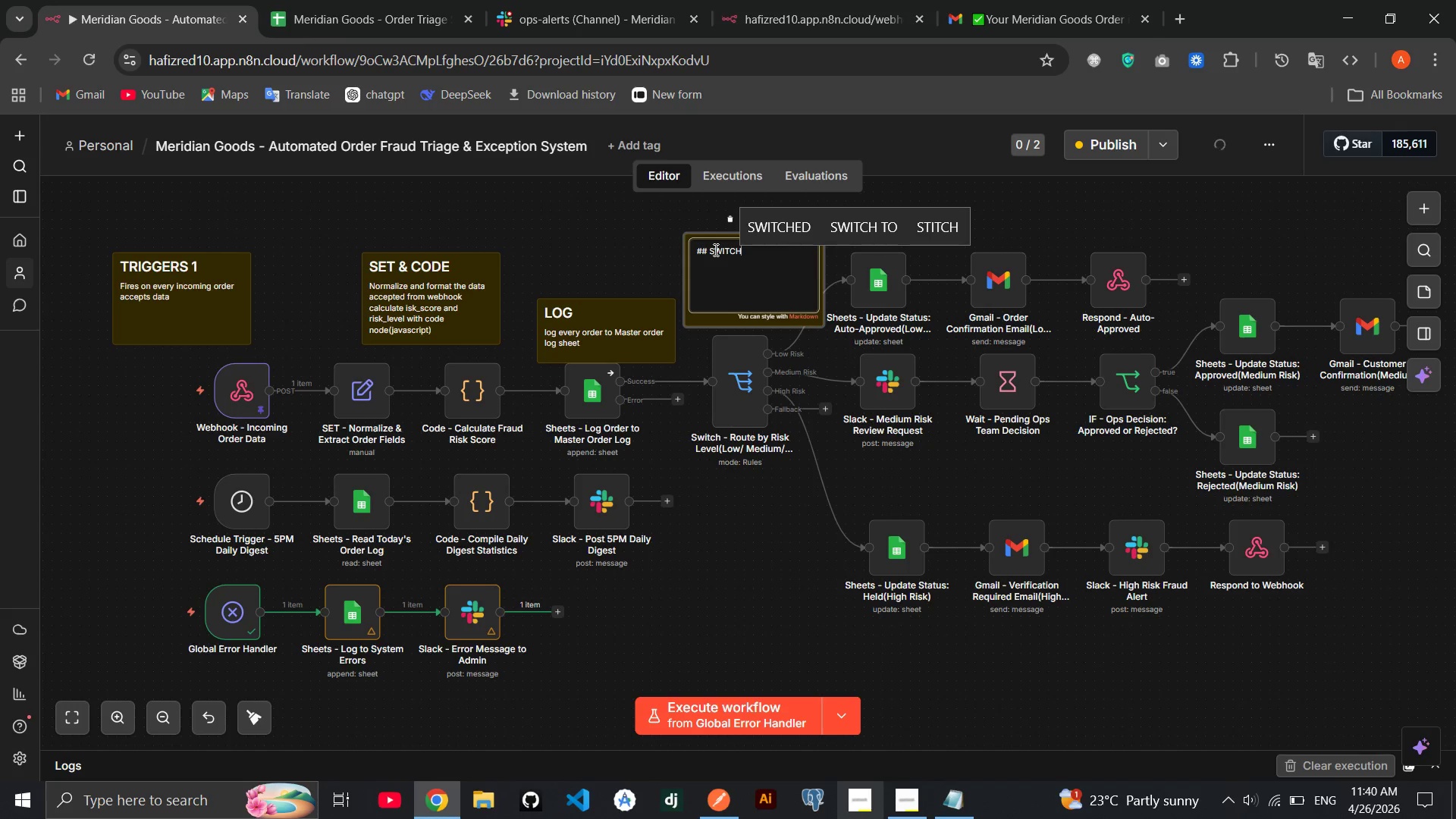 
key(Enter)
 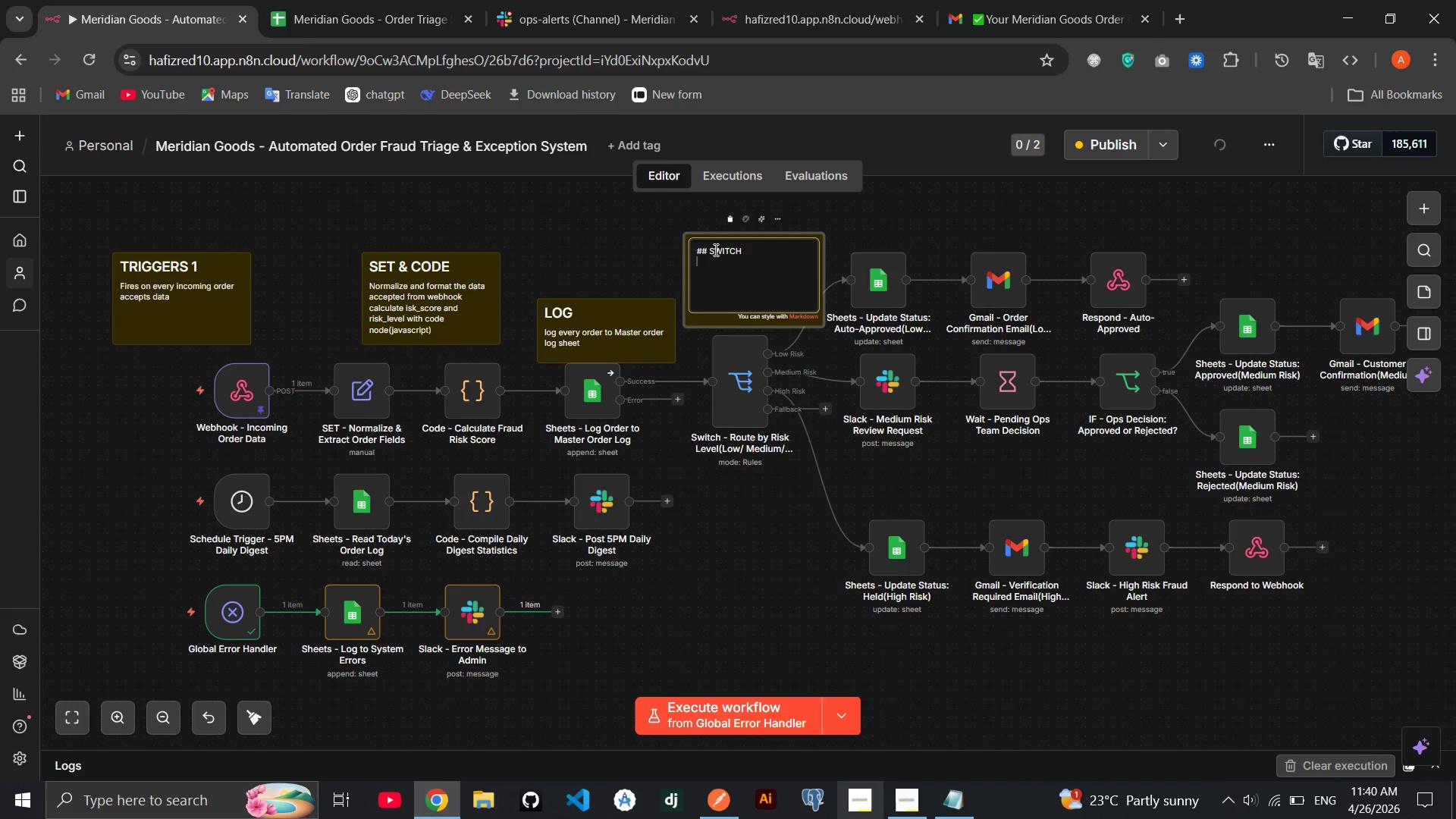 
key(CapsLock)
 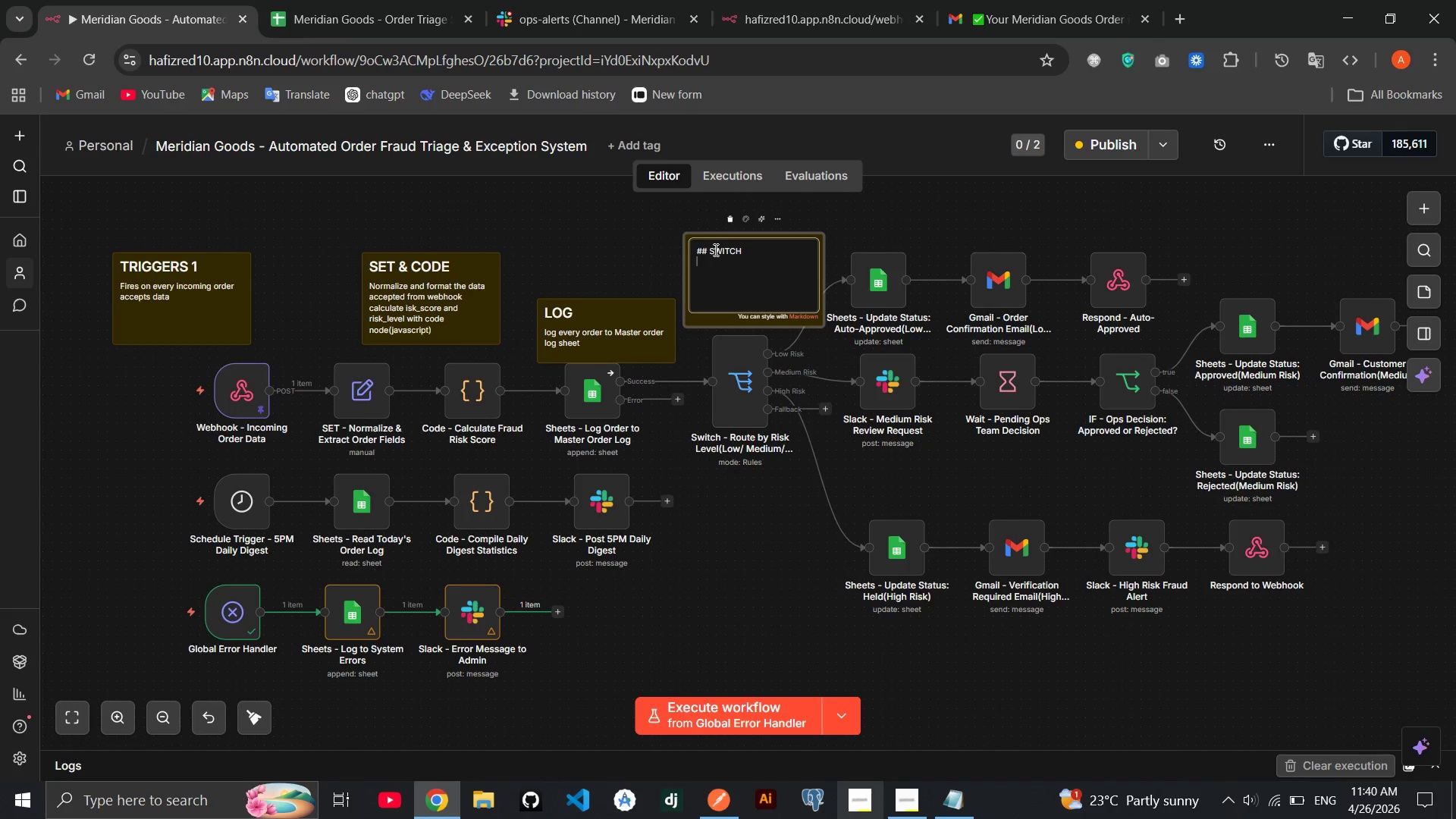 
wait(7.53)
 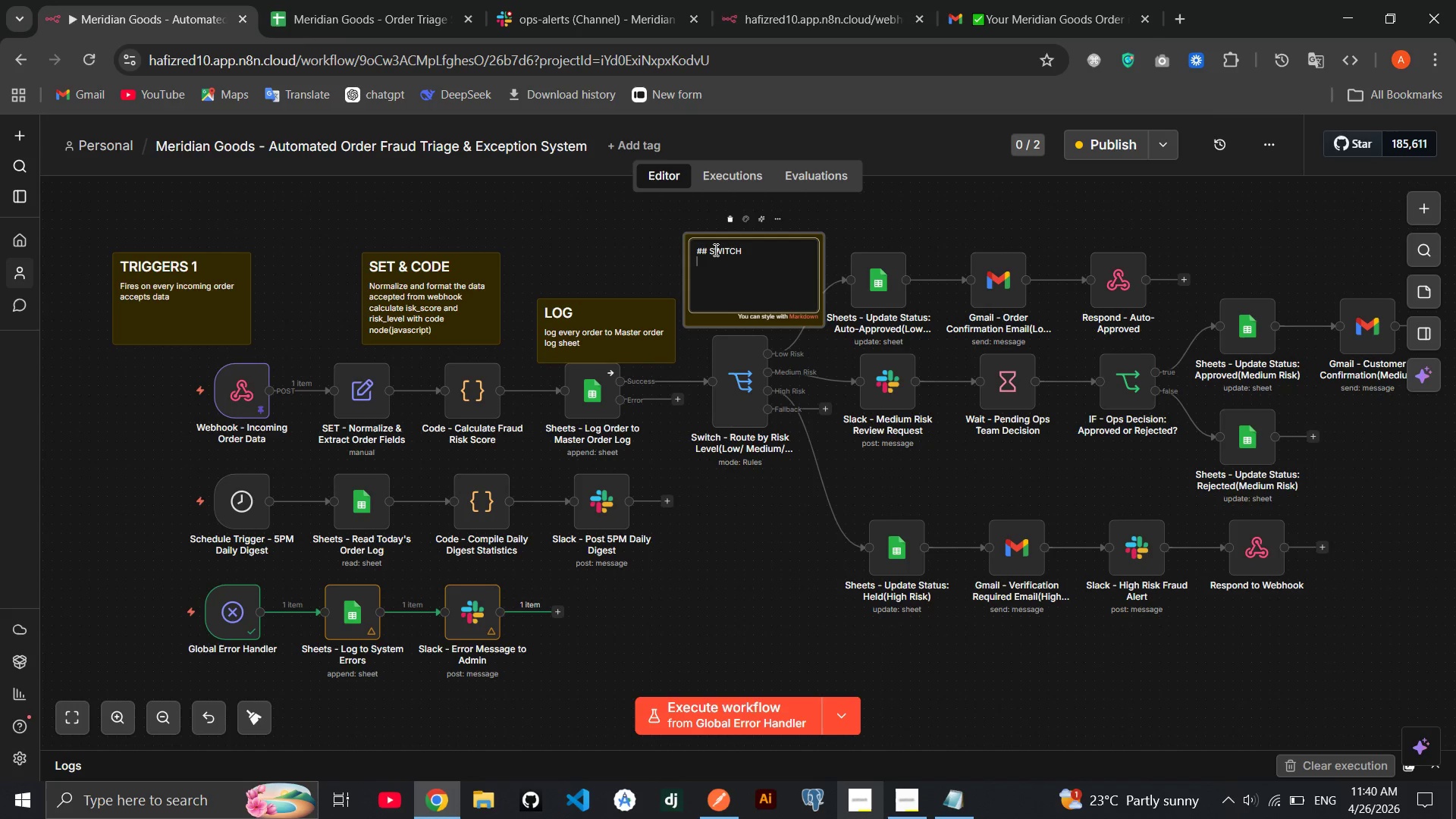 
type(3 routing rulesa)
key(Backspace)
 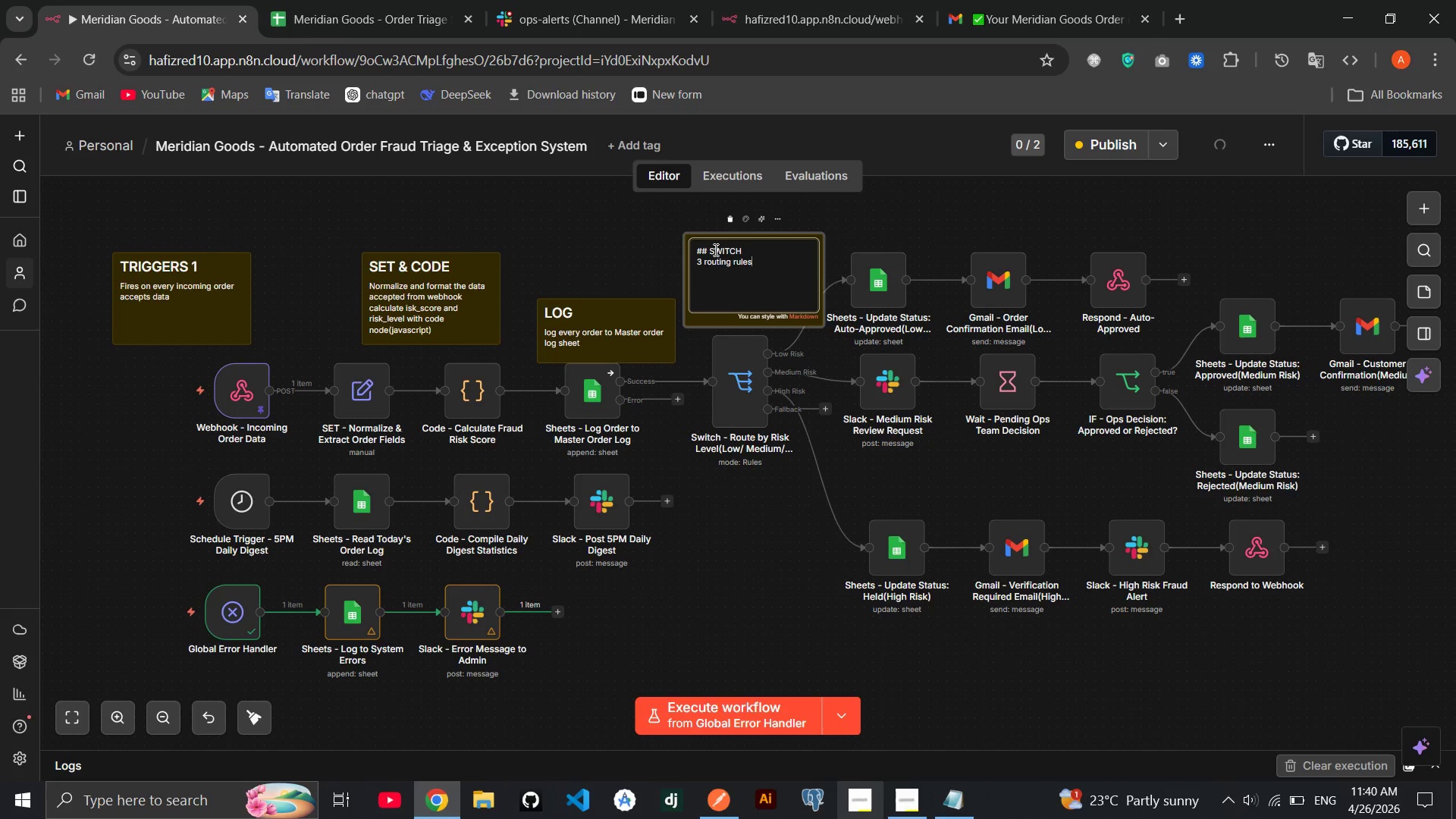 
key(Enter)
 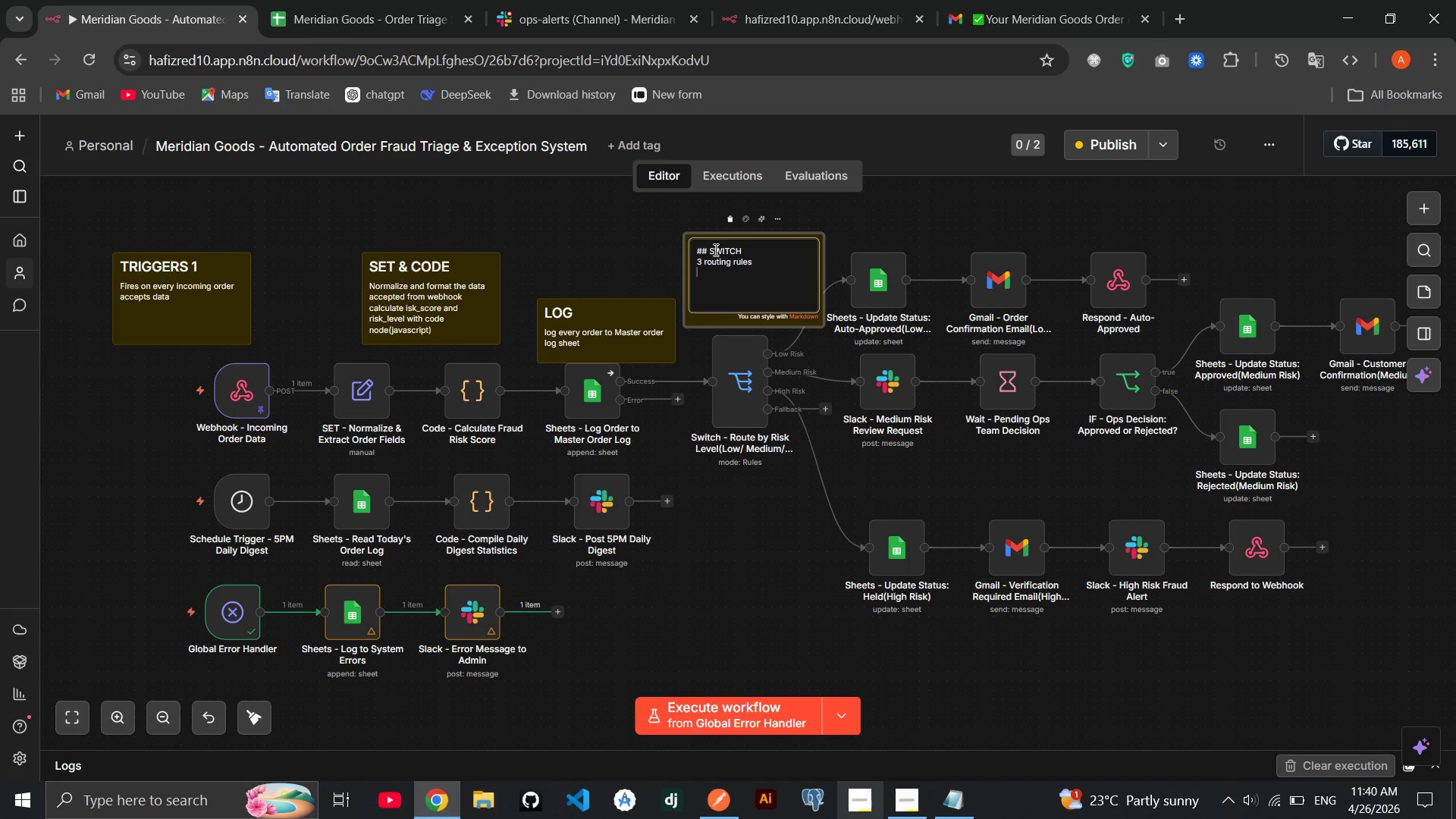 
type(1. Low Risk)
 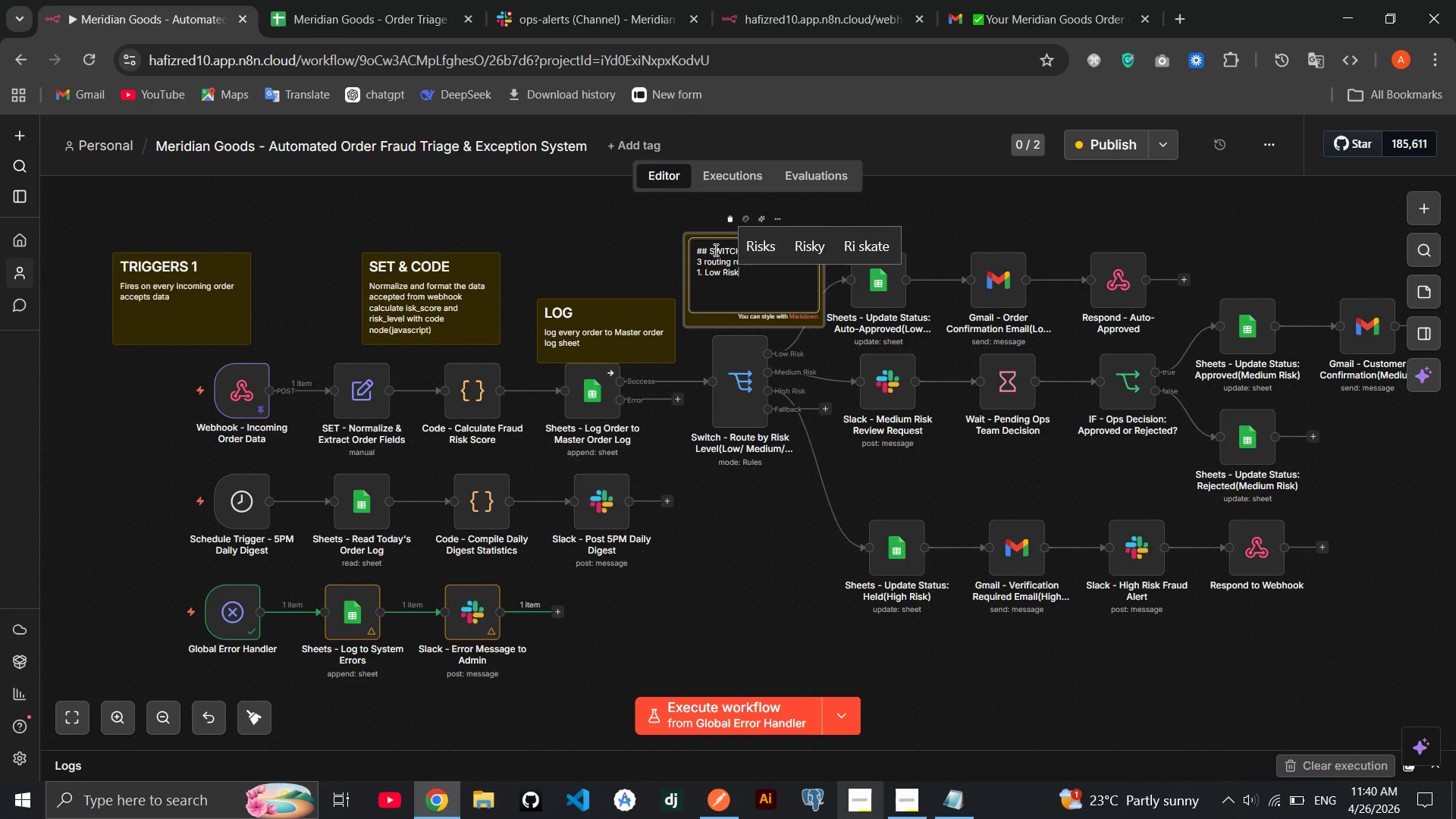 
key(Enter)
 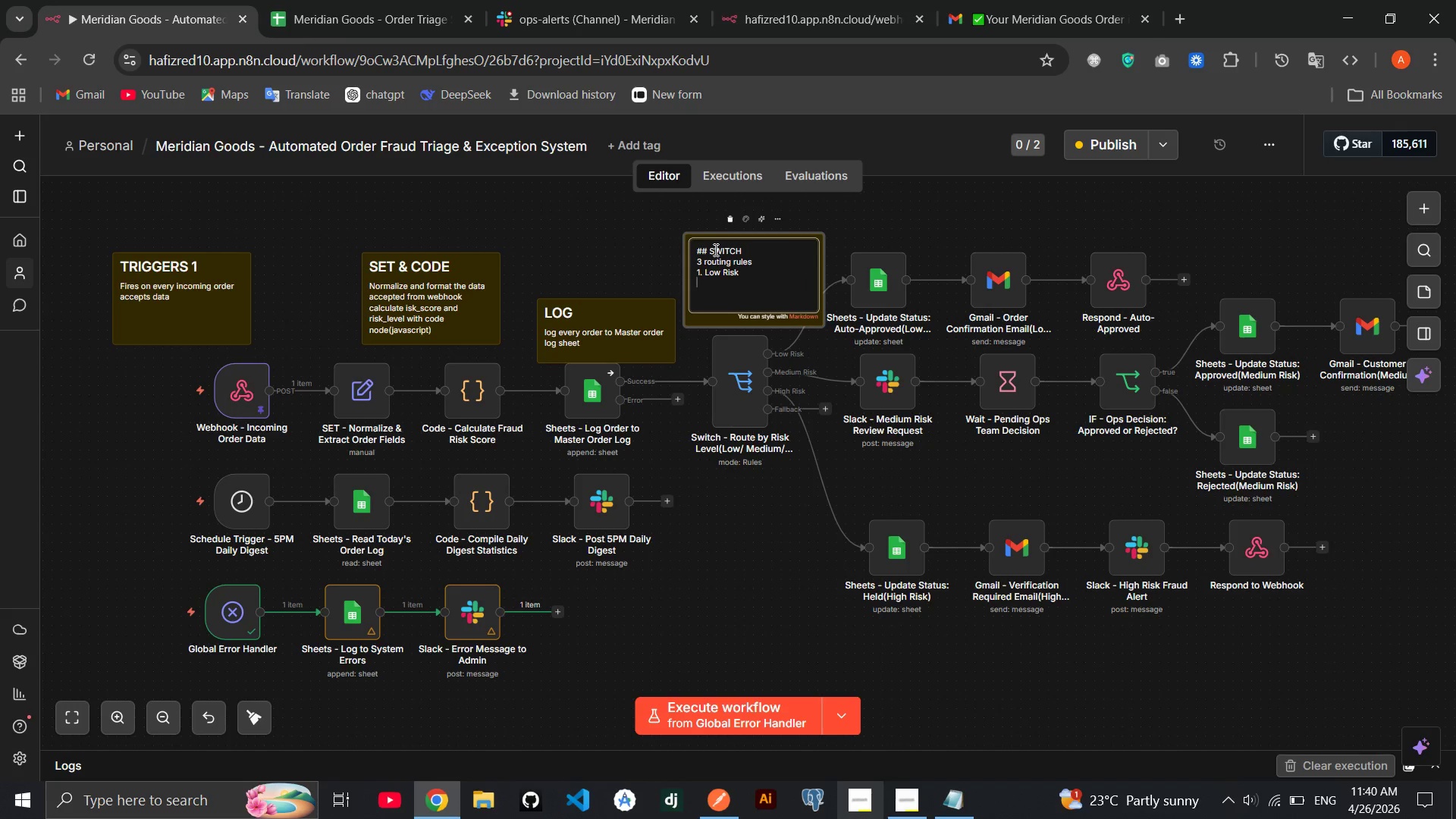 
type(2. Medium Risk)
 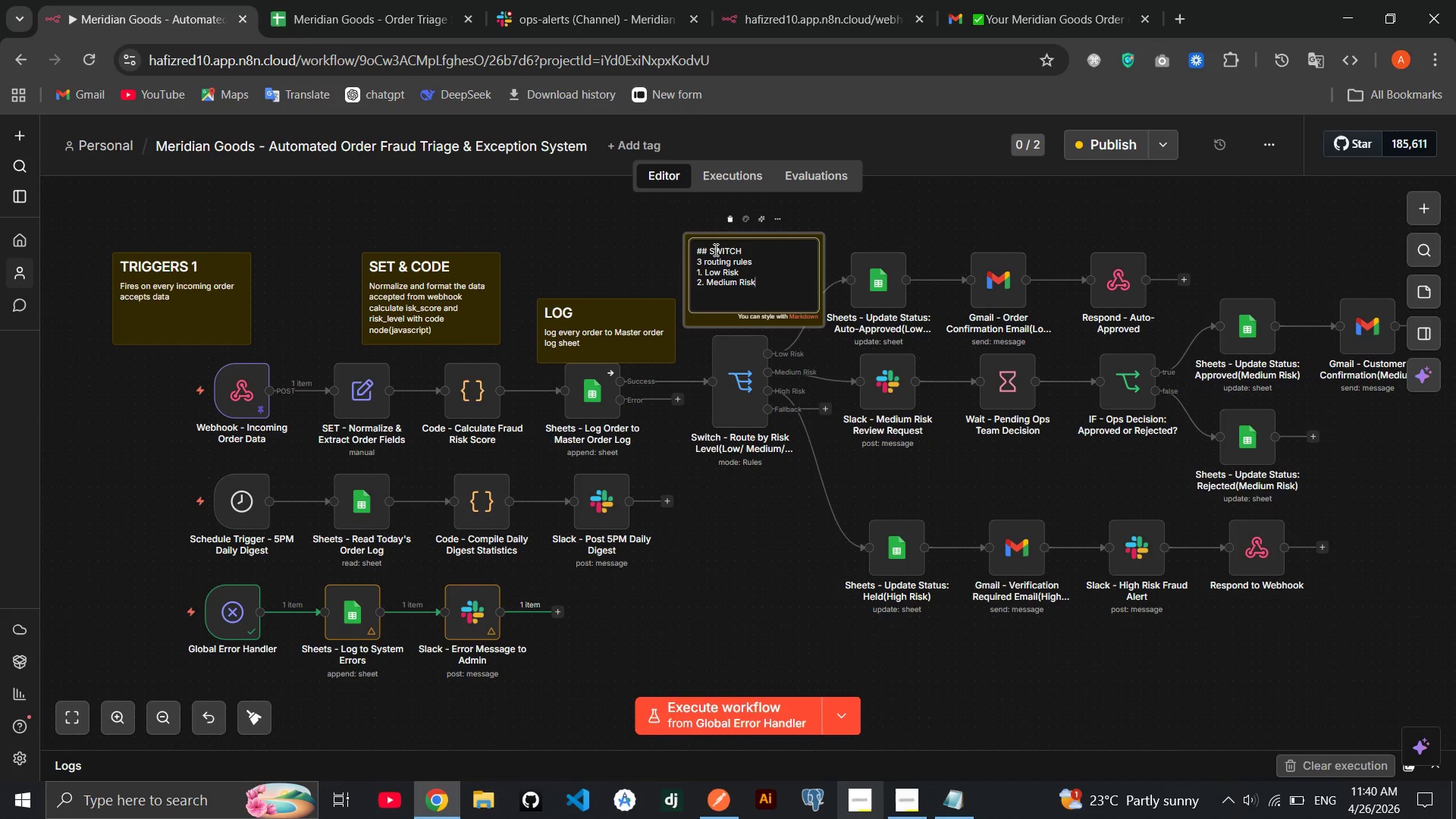 
key(Enter)
 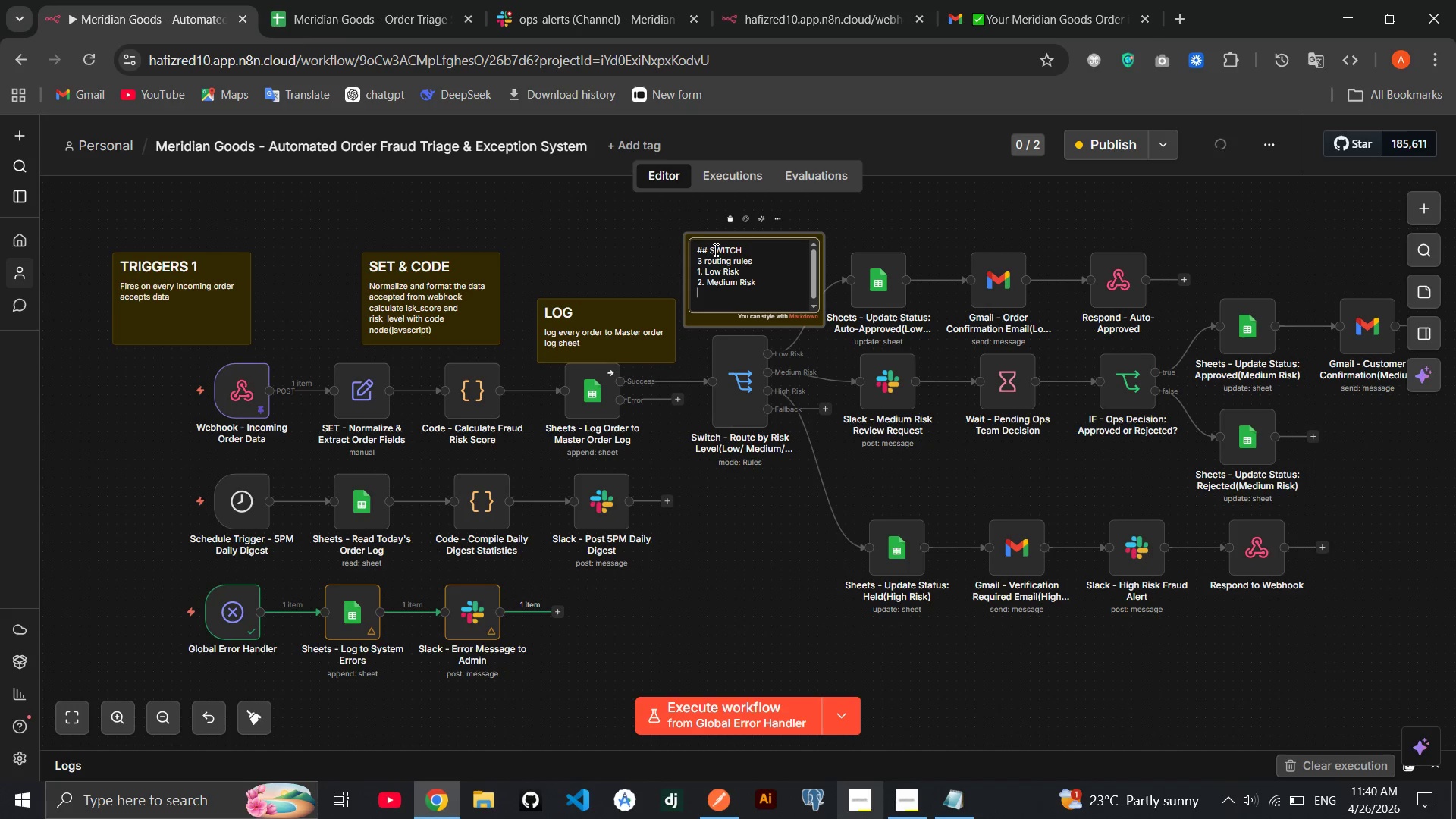 
type(3,)
key(Backspace)
type(. High Risk)
 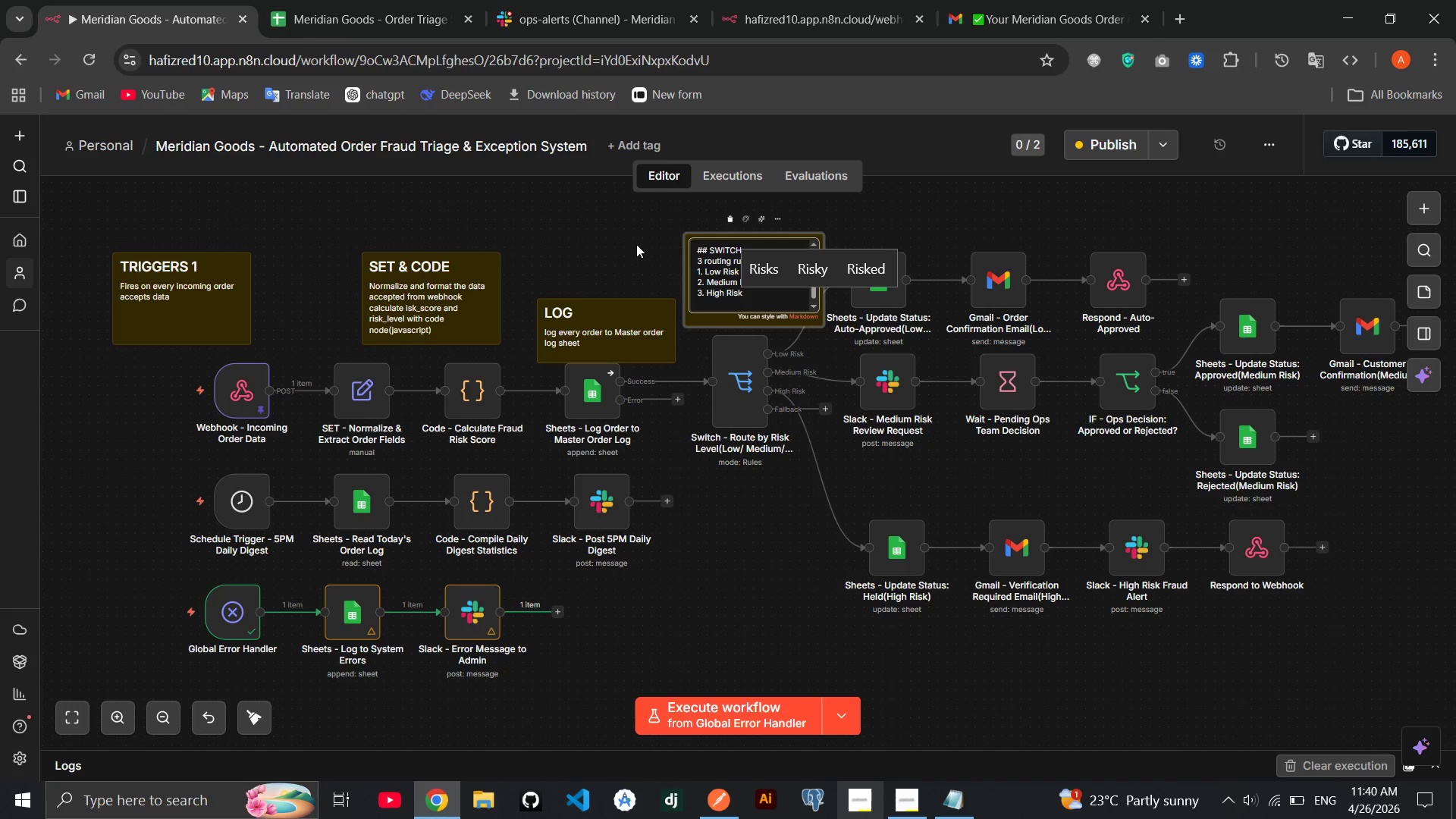 
left_click([636, 244])
 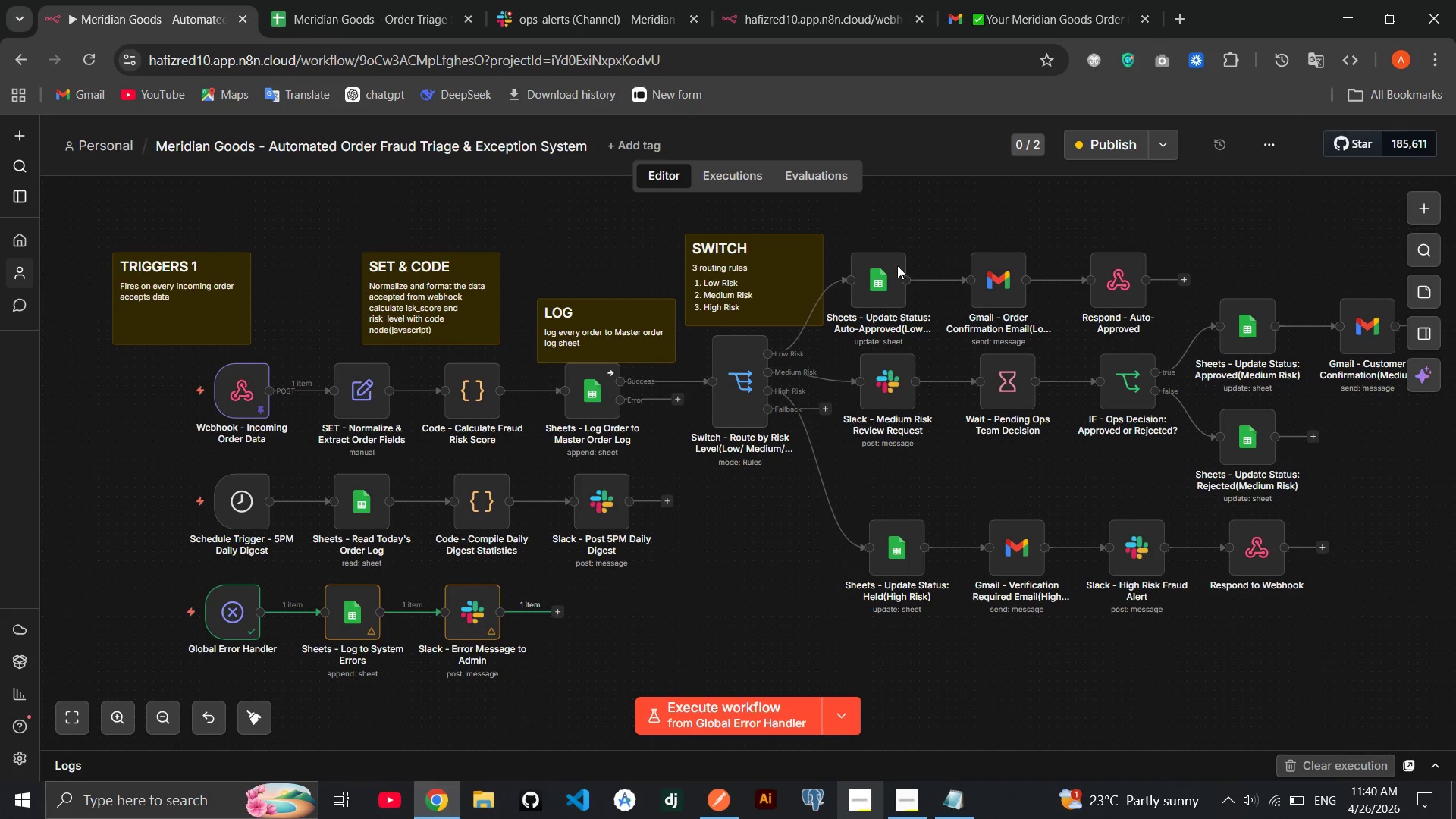 
mouse_move([1002, 265])
 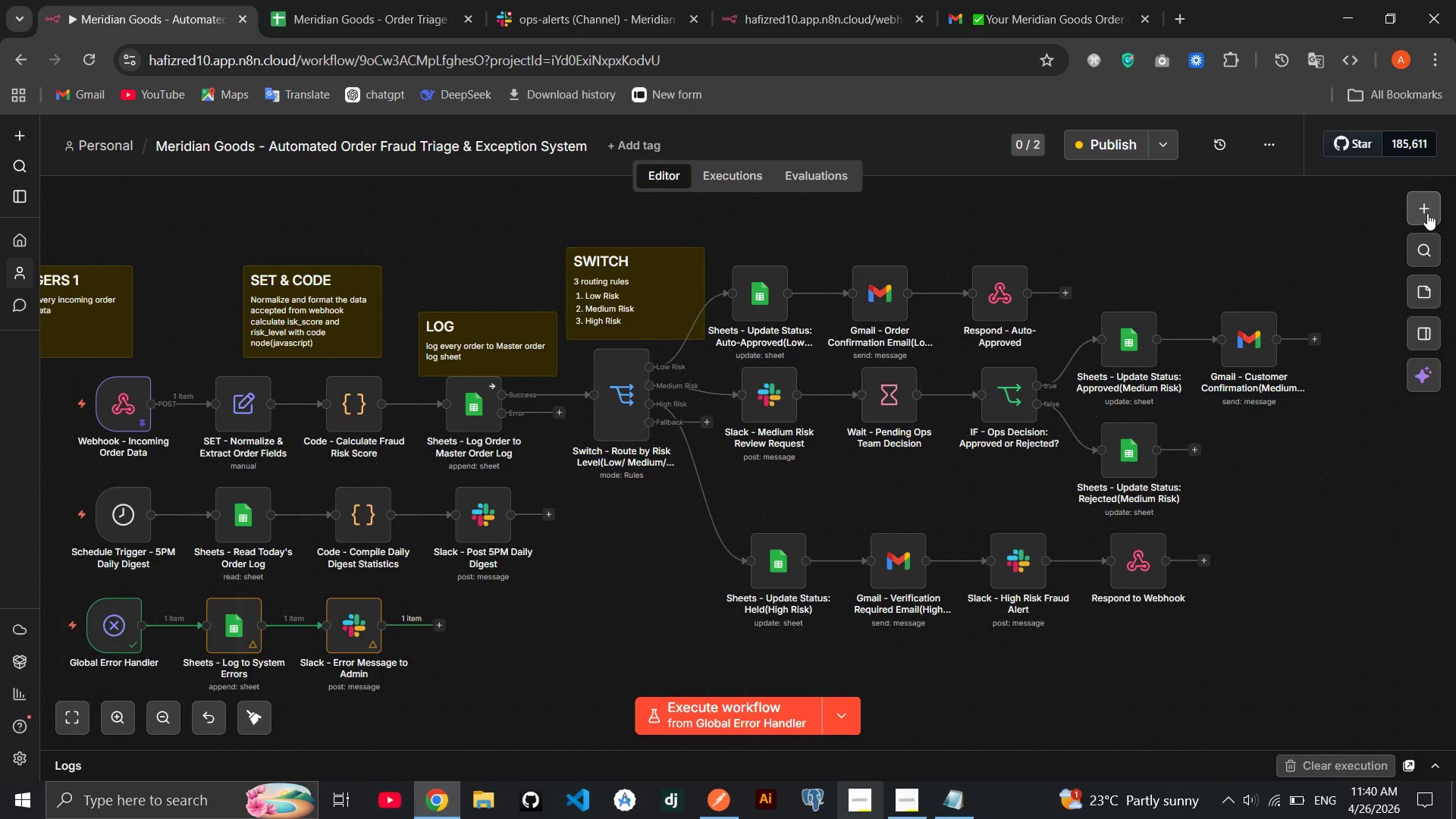 
left_click([1427, 213])
 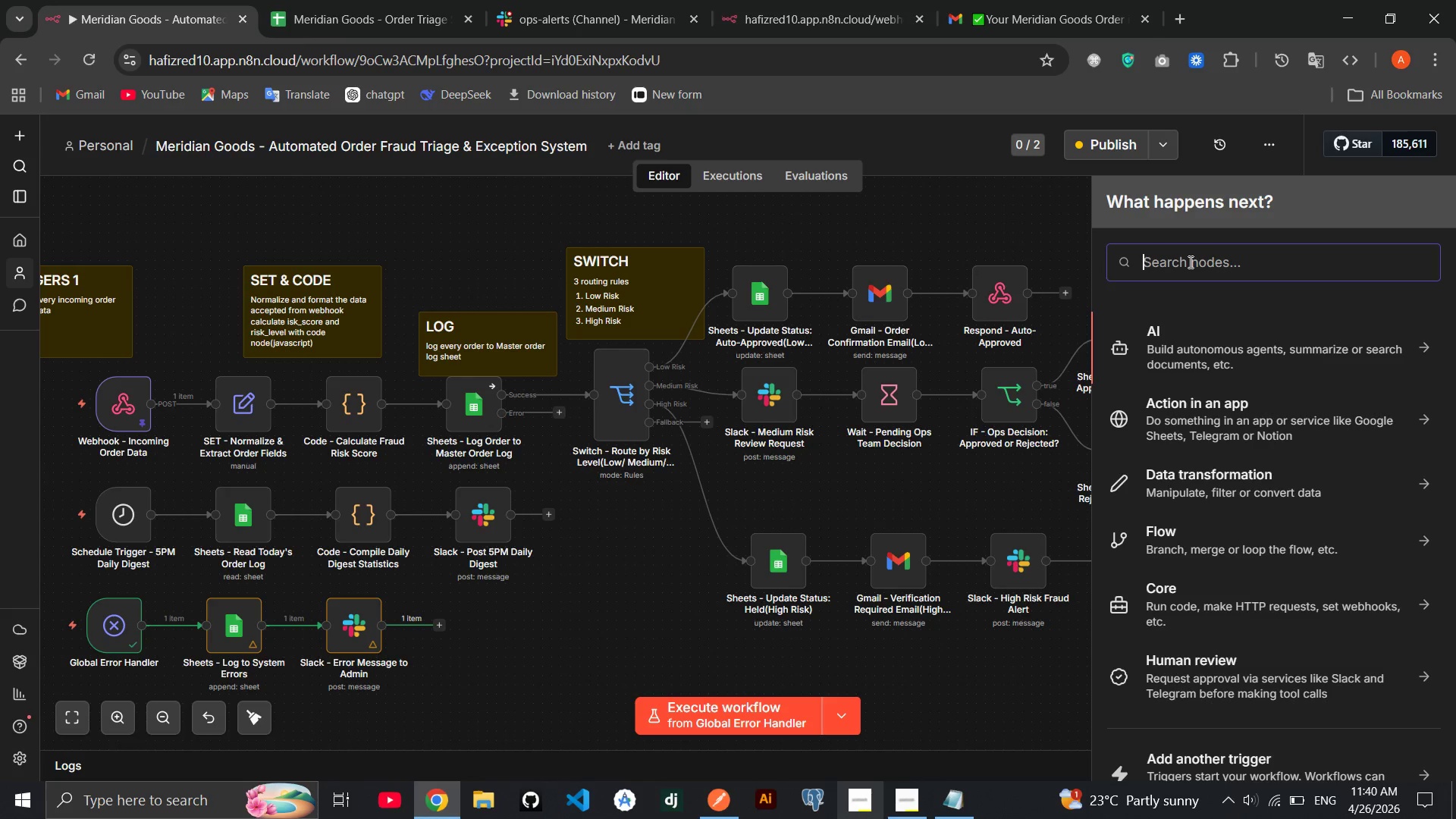 
left_click([1028, 232])
 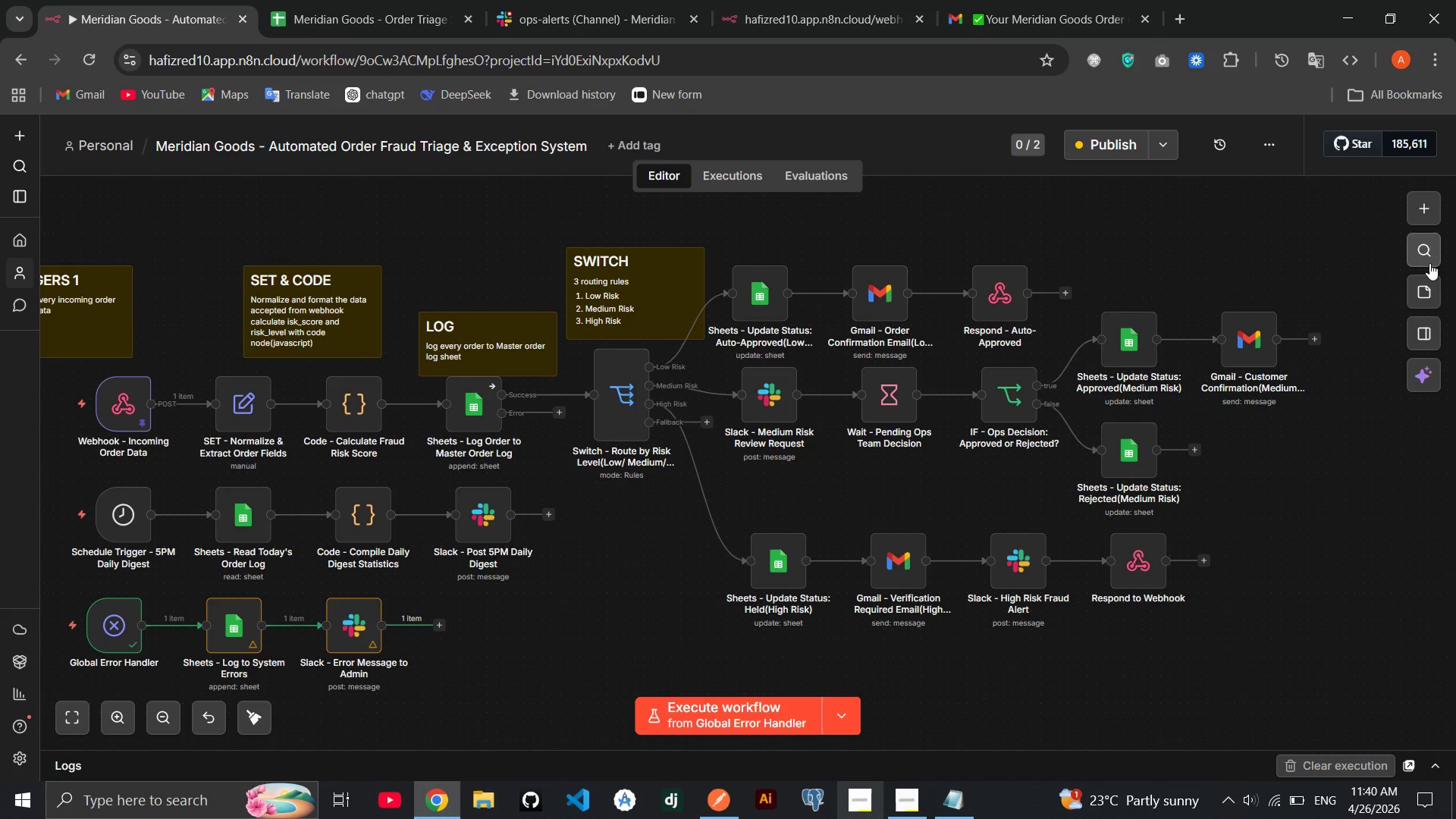 
left_click([1423, 285])
 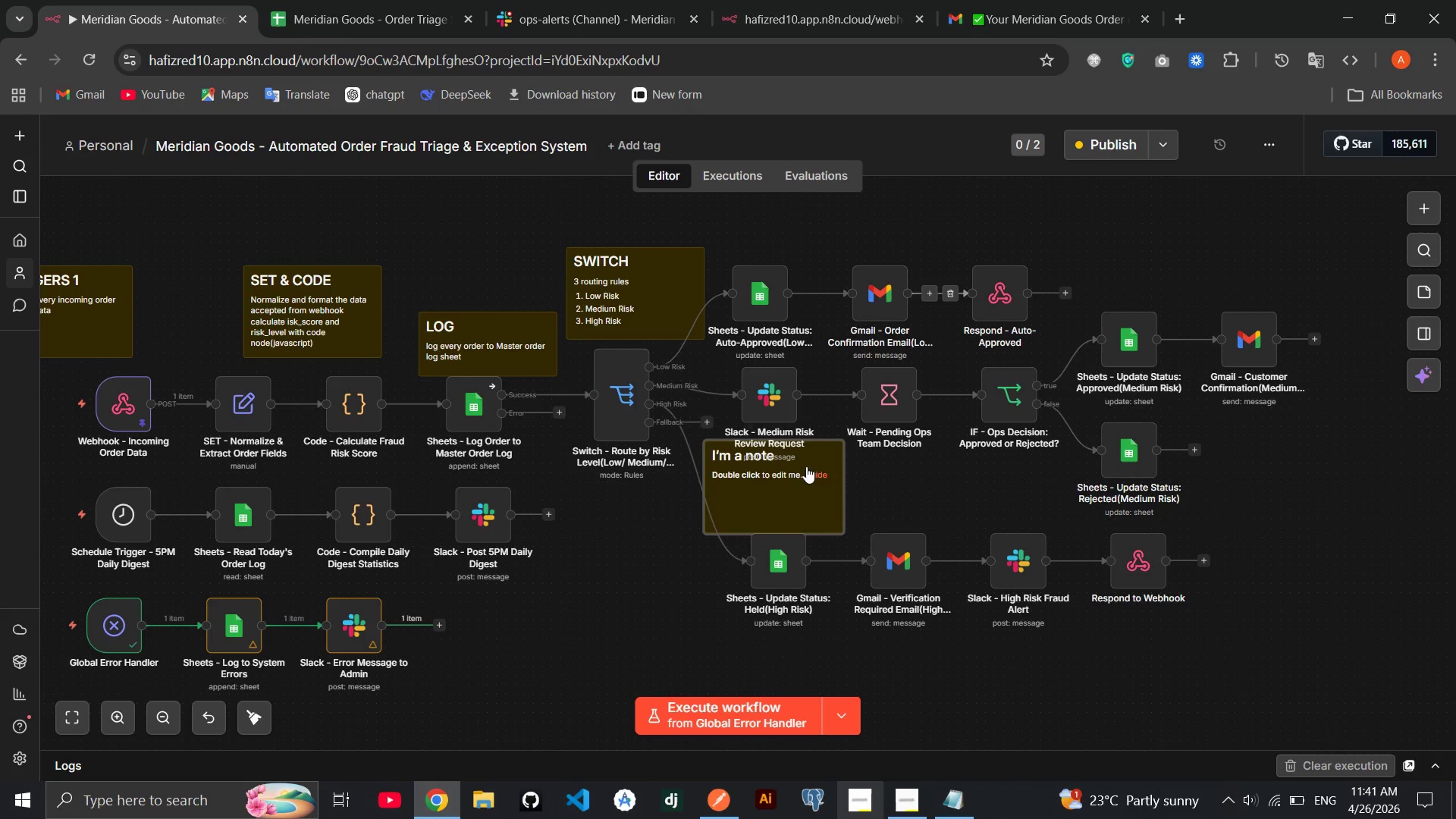 
left_click_drag(start_coordinate=[793, 479], to_coordinate=[1160, 246])
 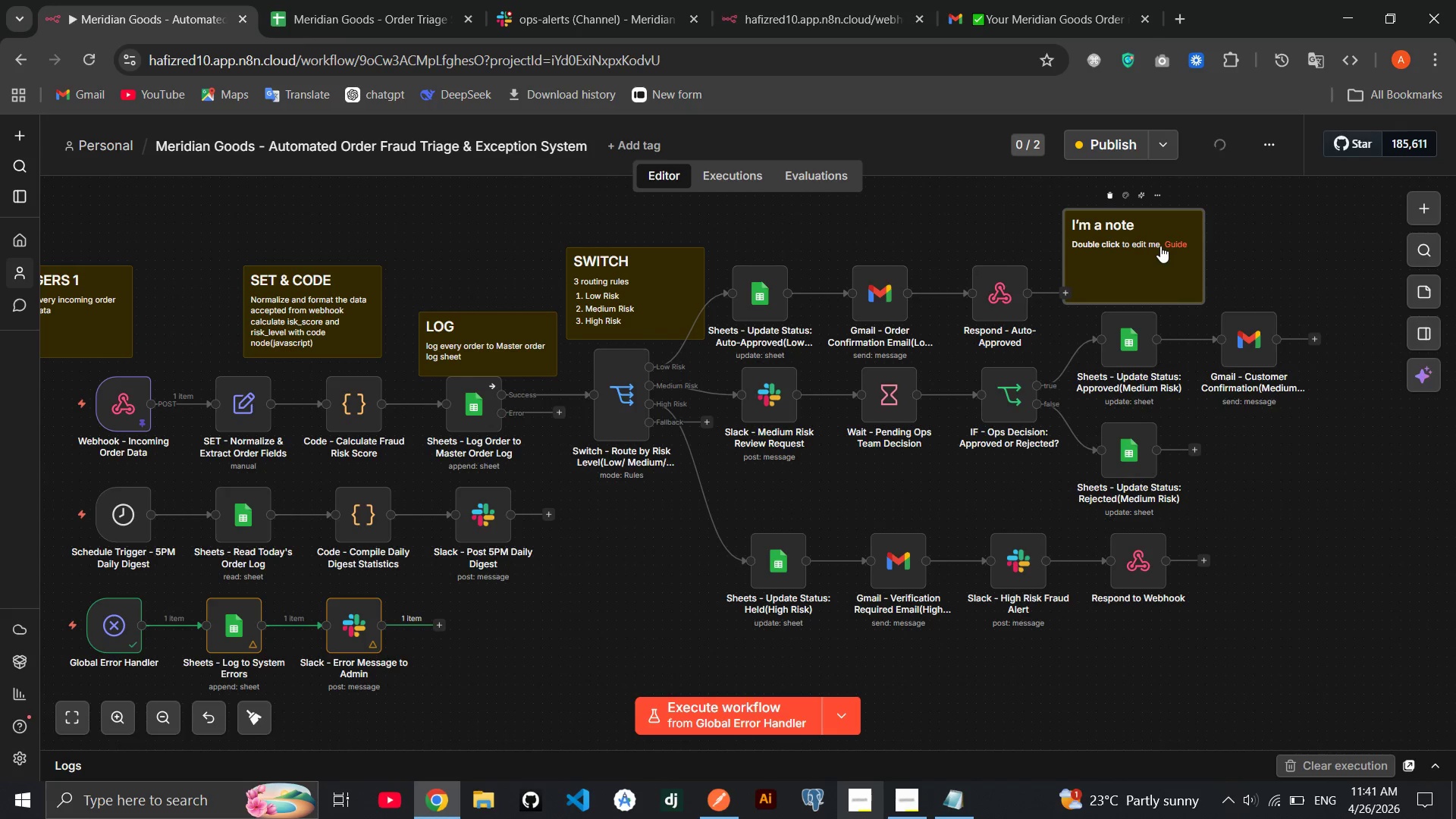 
double_click([1160, 246])
 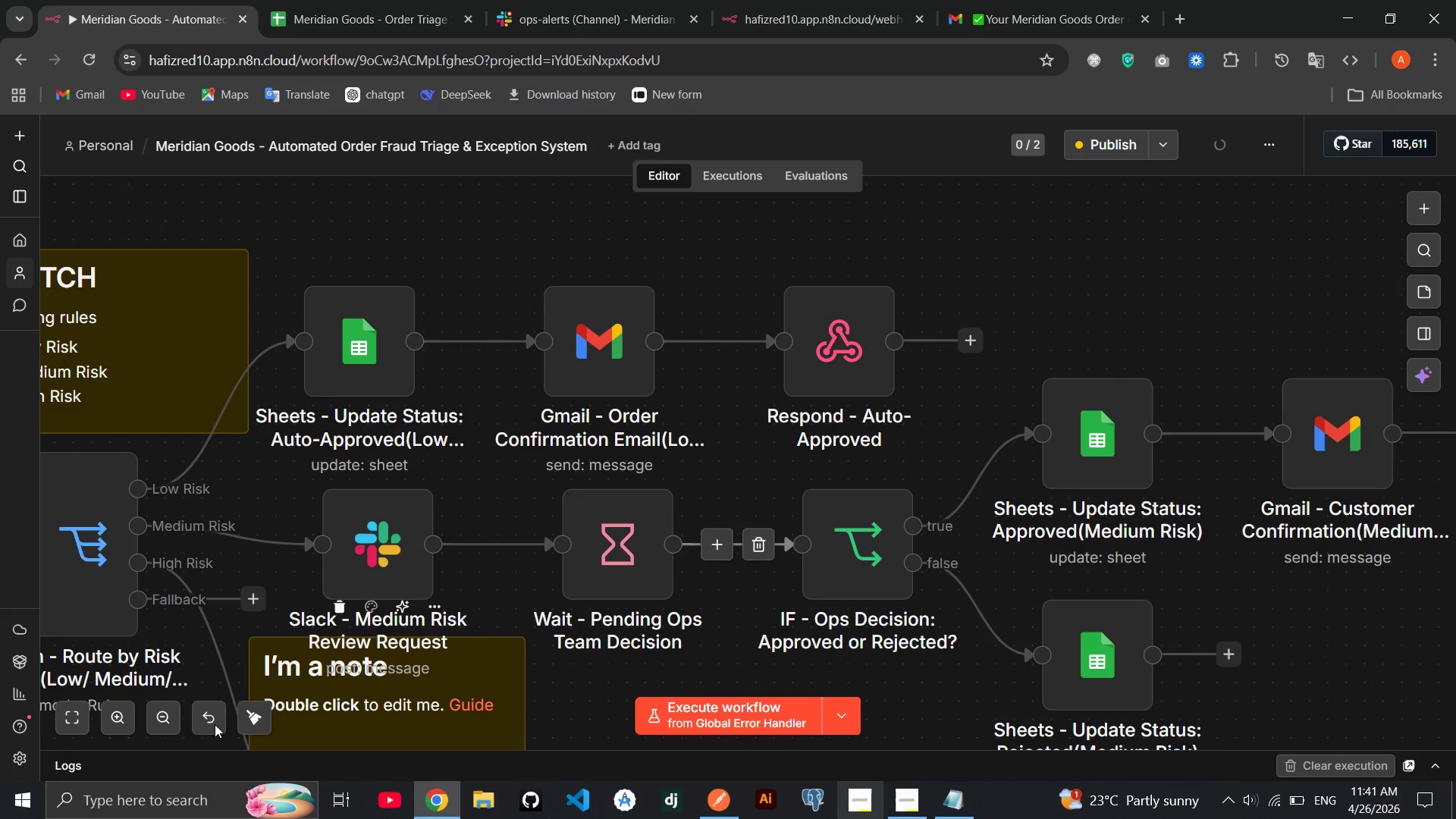 
double_click([163, 716])
 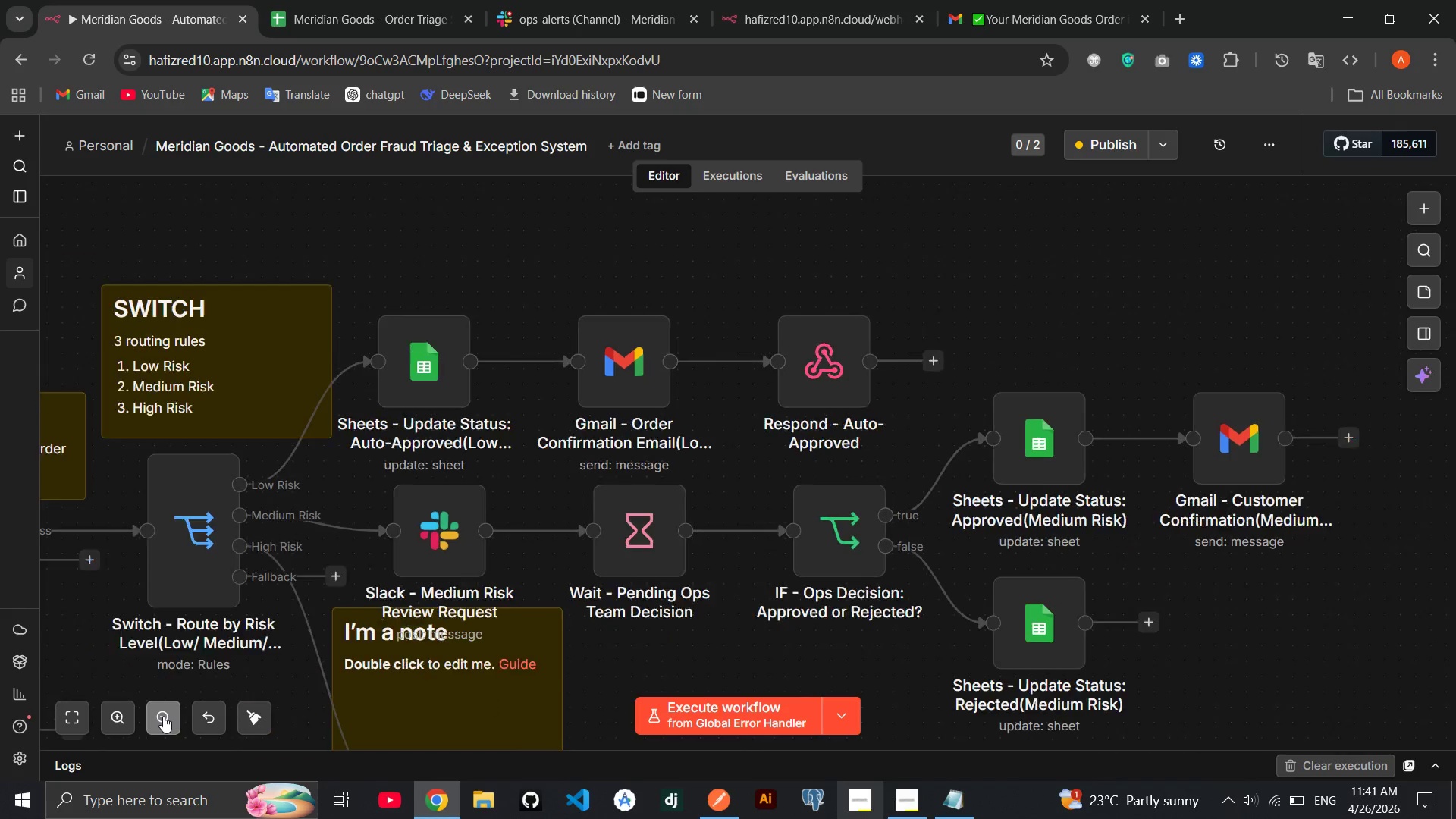 
triple_click([163, 716])
 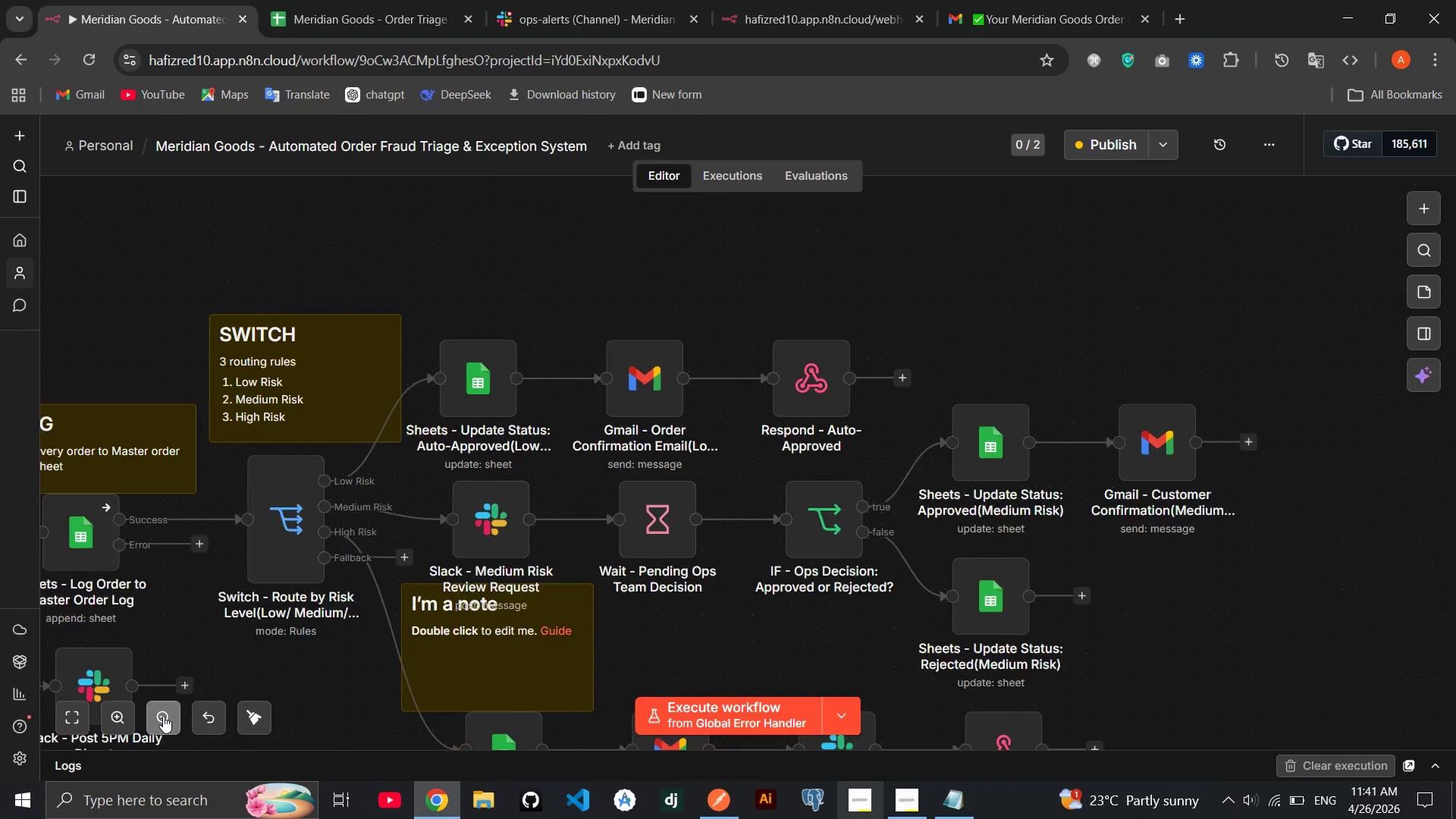 
triple_click([163, 716])
 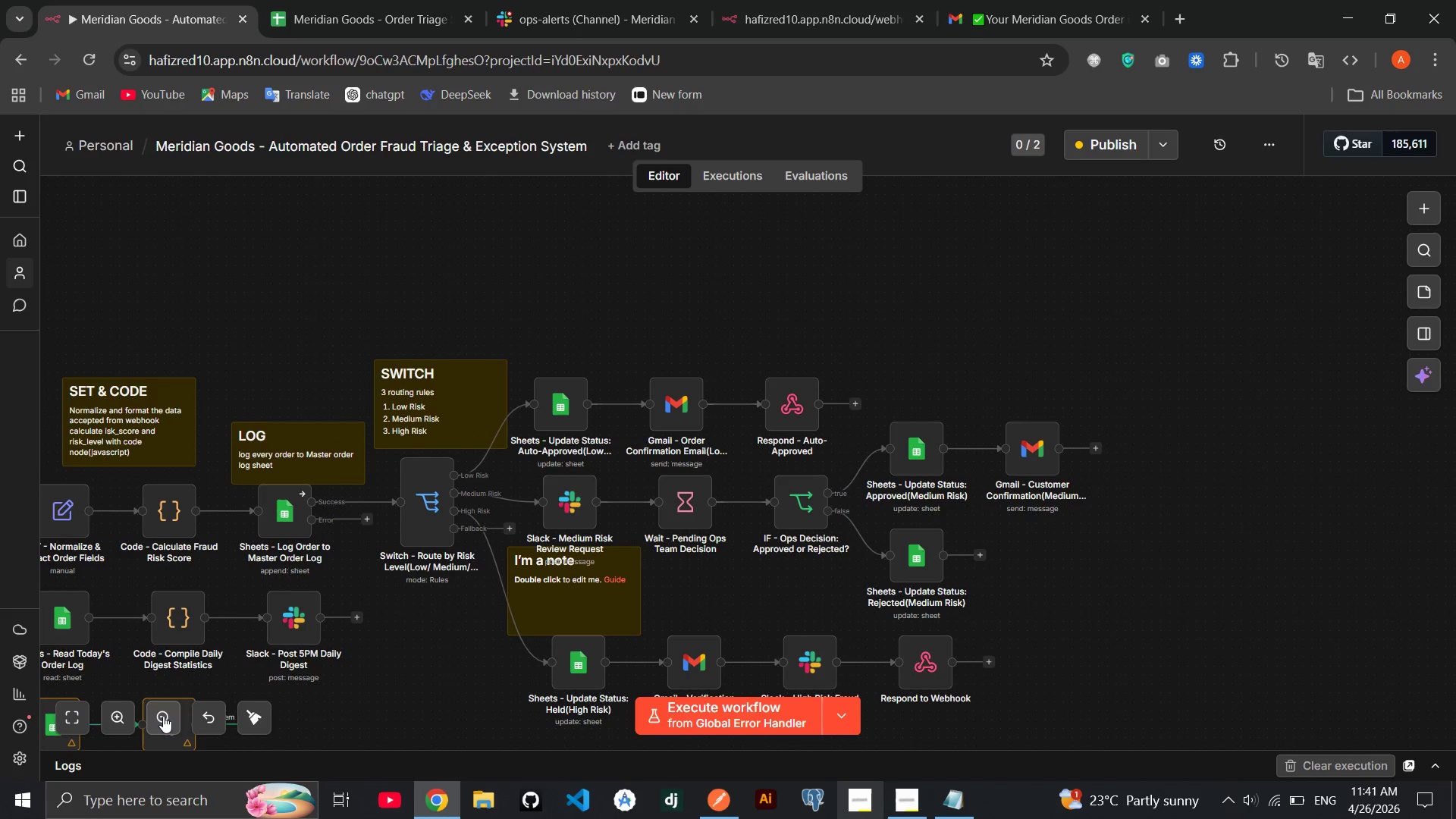 
triple_click([163, 716])
 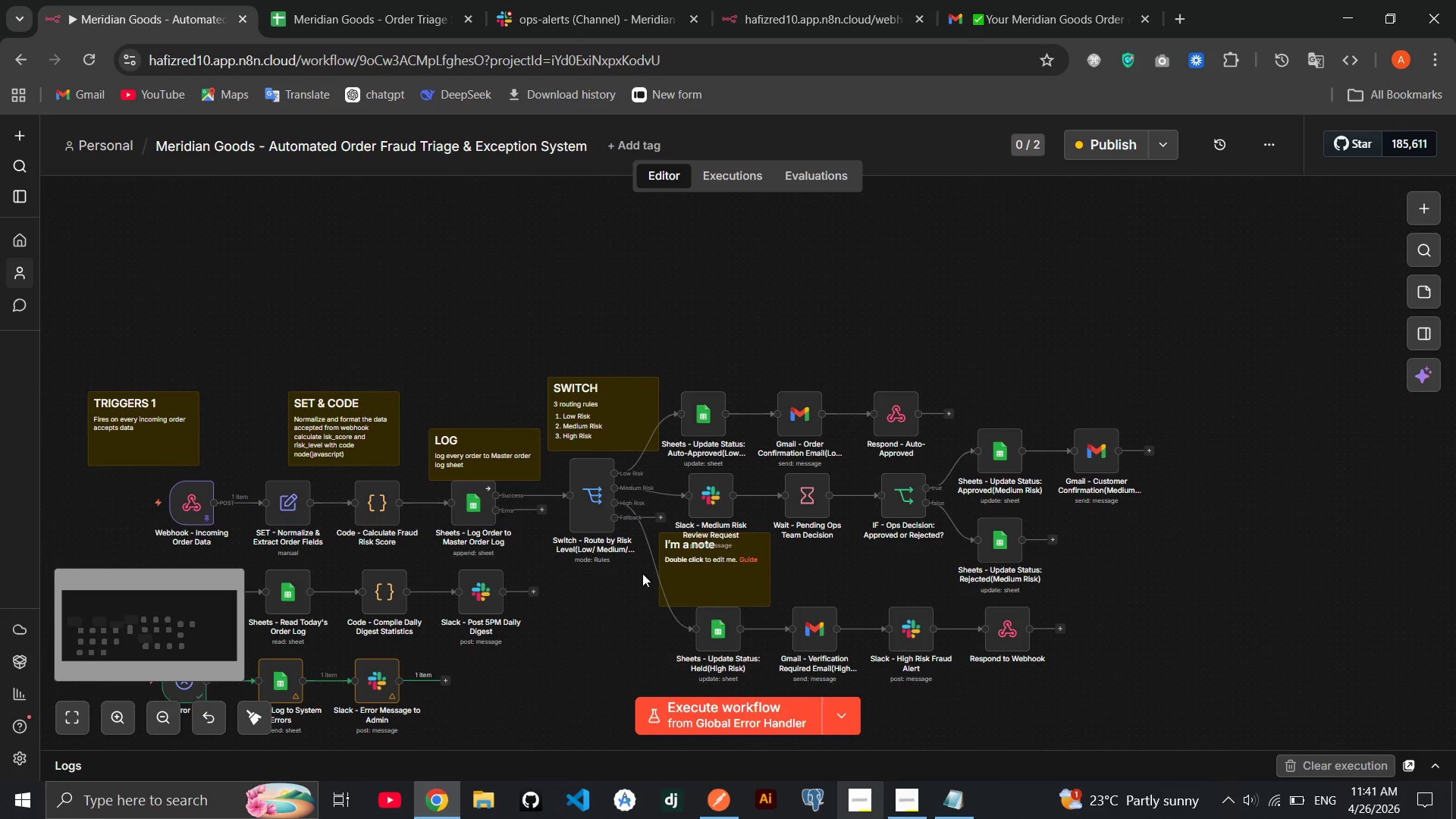 
left_click_drag(start_coordinate=[730, 565], to_coordinate=[1005, 388])
 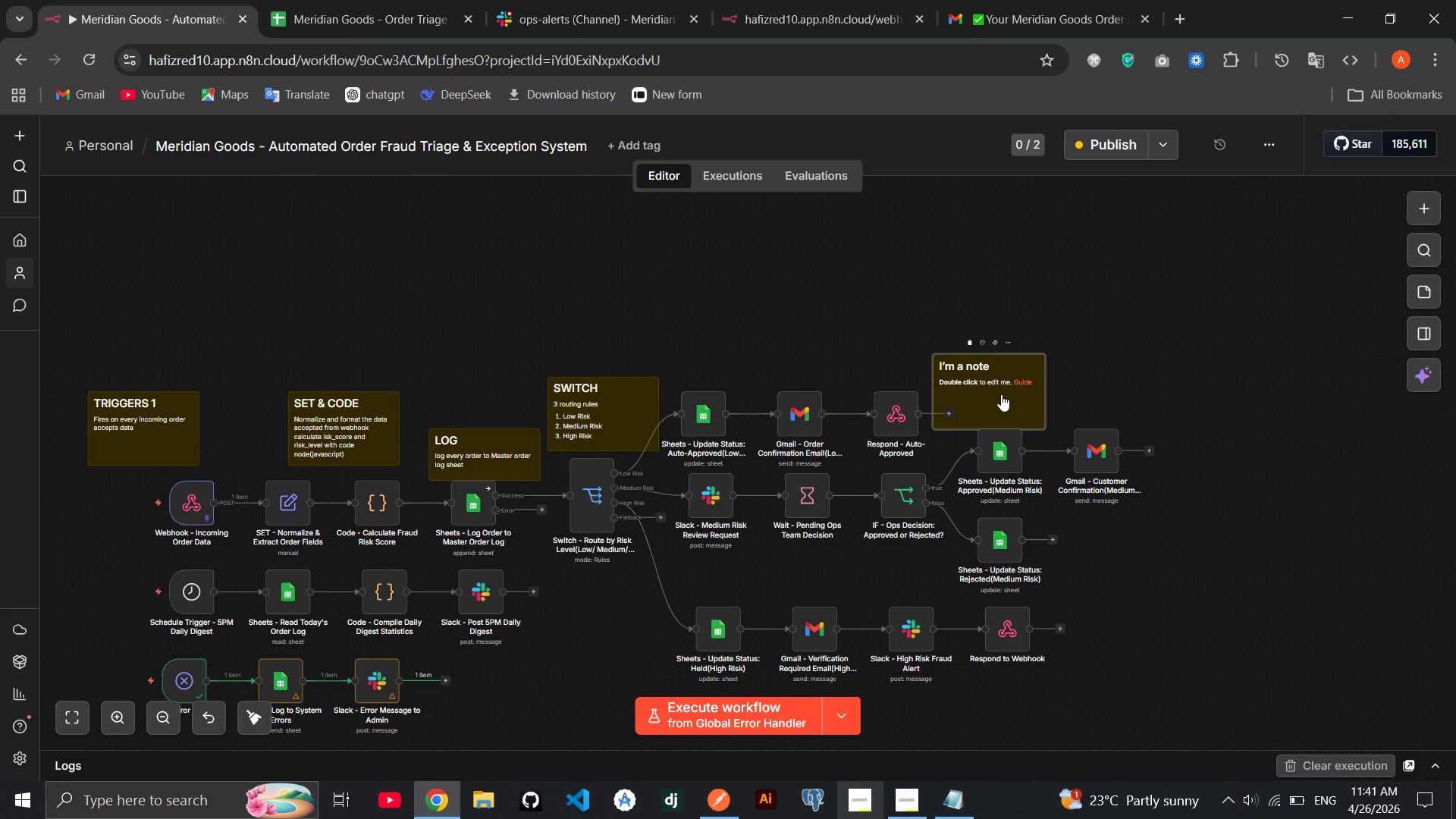 
double_click([1001, 394])
 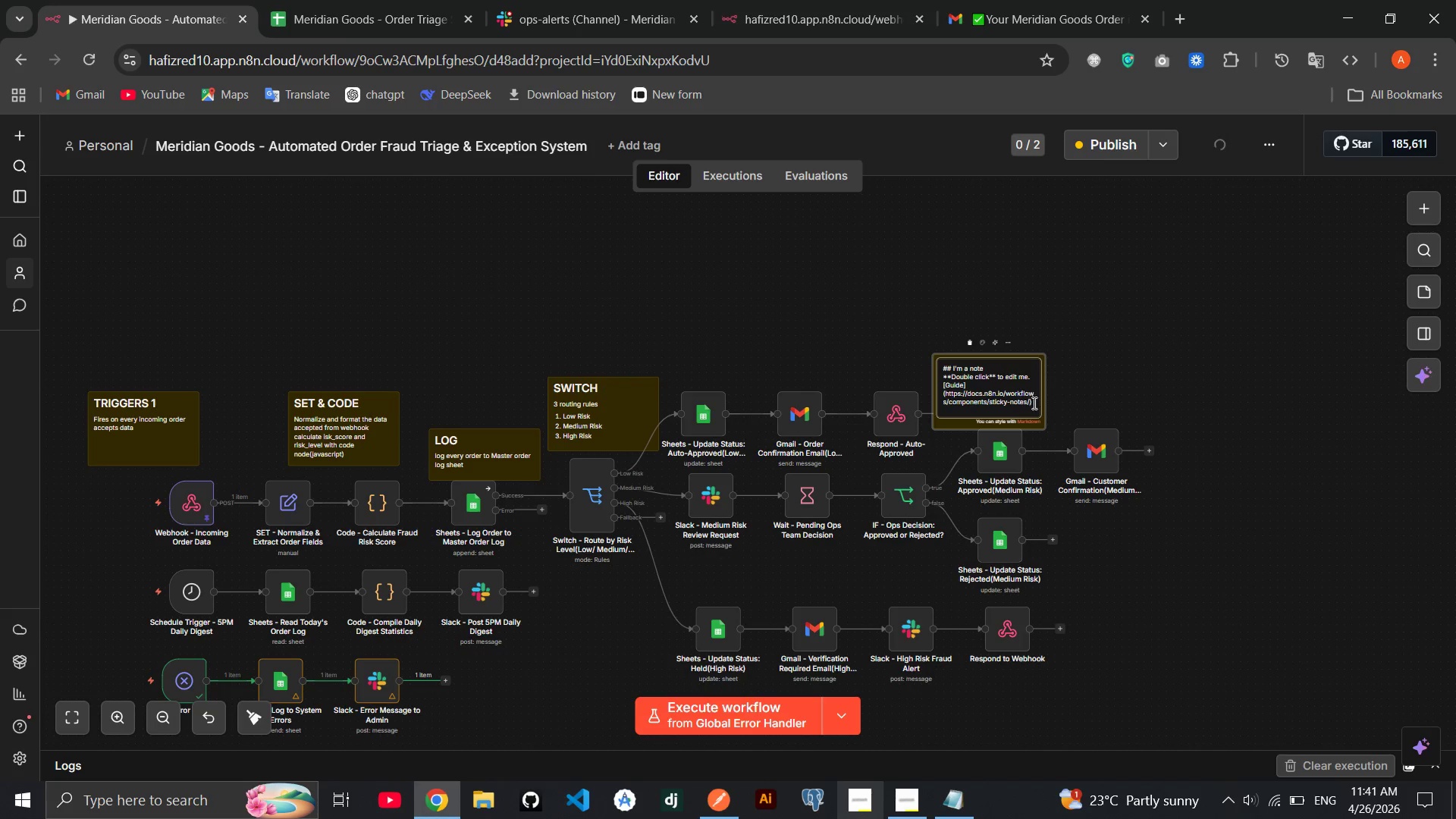 
left_click_drag(start_coordinate=[1038, 403], to_coordinate=[953, 370])
 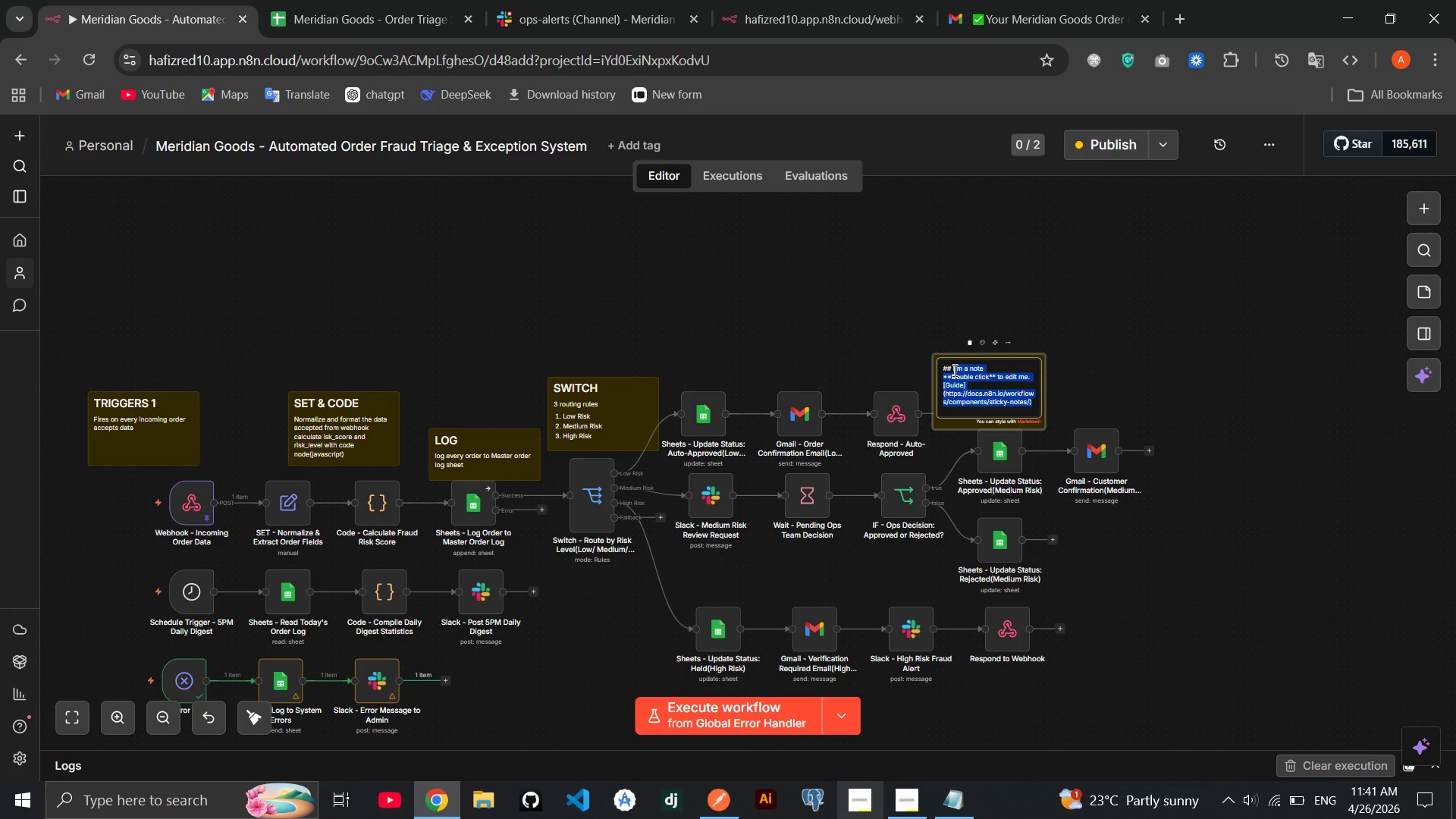 
key(Backspace)
type(LOW RISK PATH)
 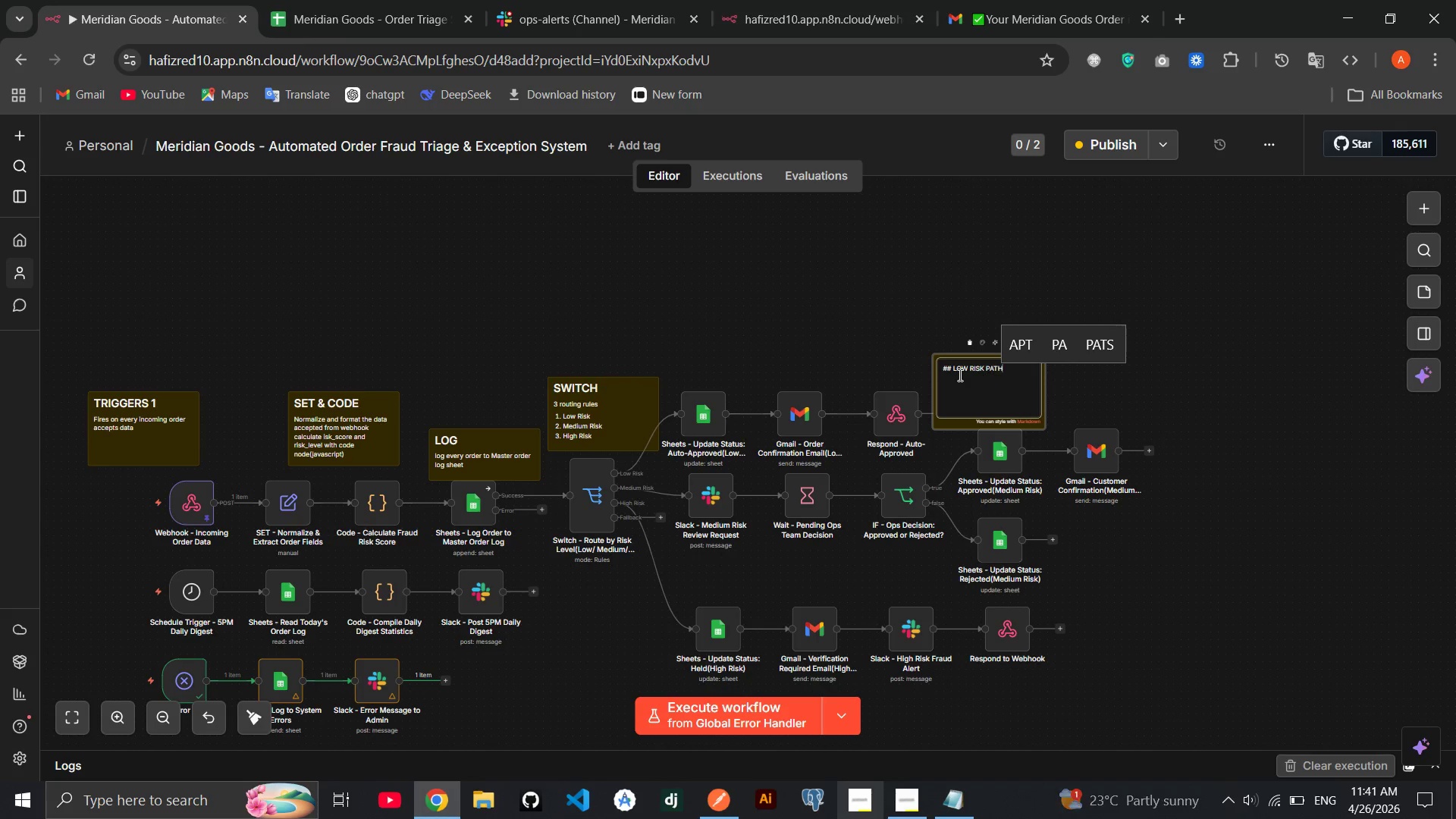 
key(Enter)
 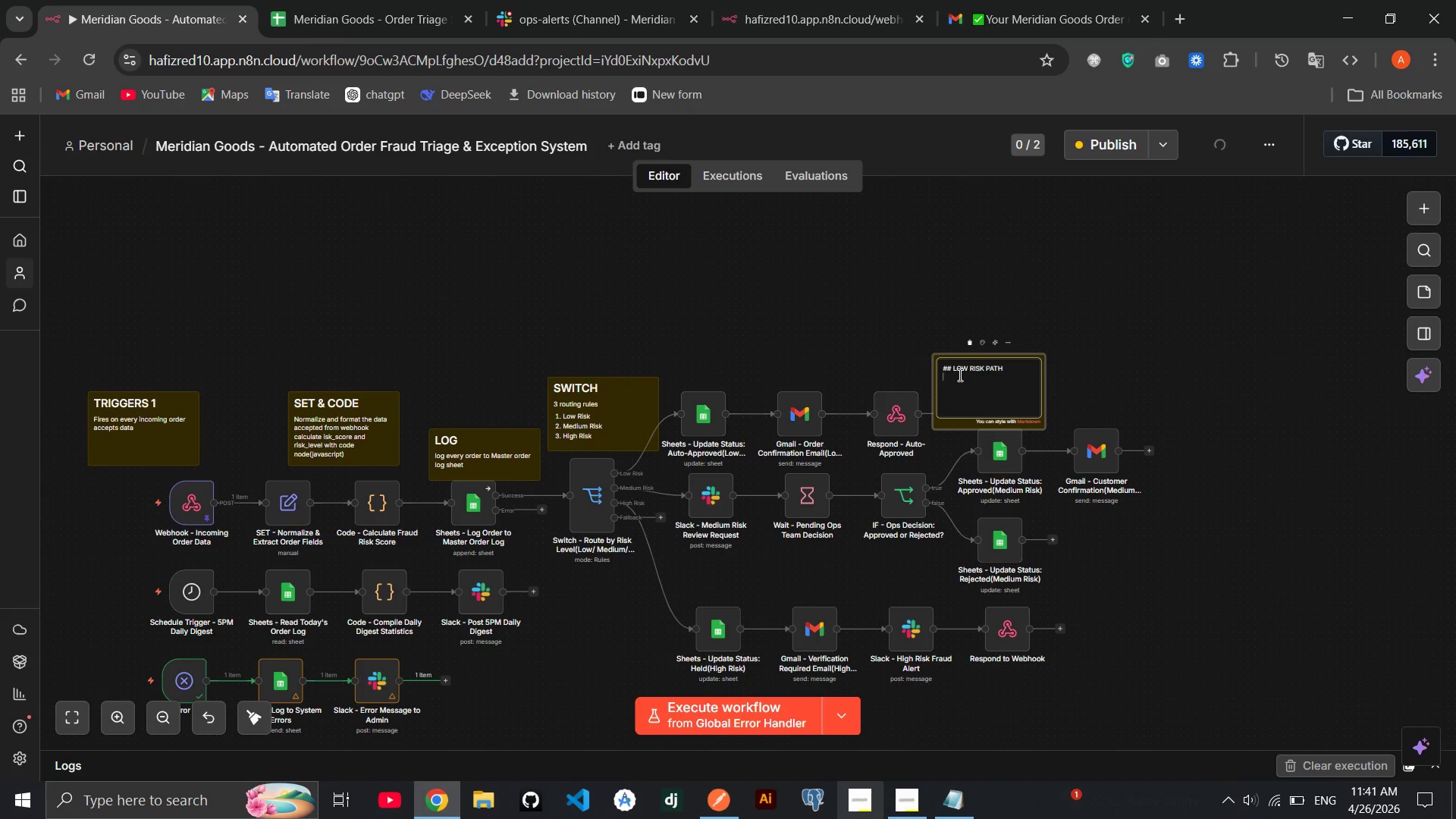 
key(CapsLock)
 